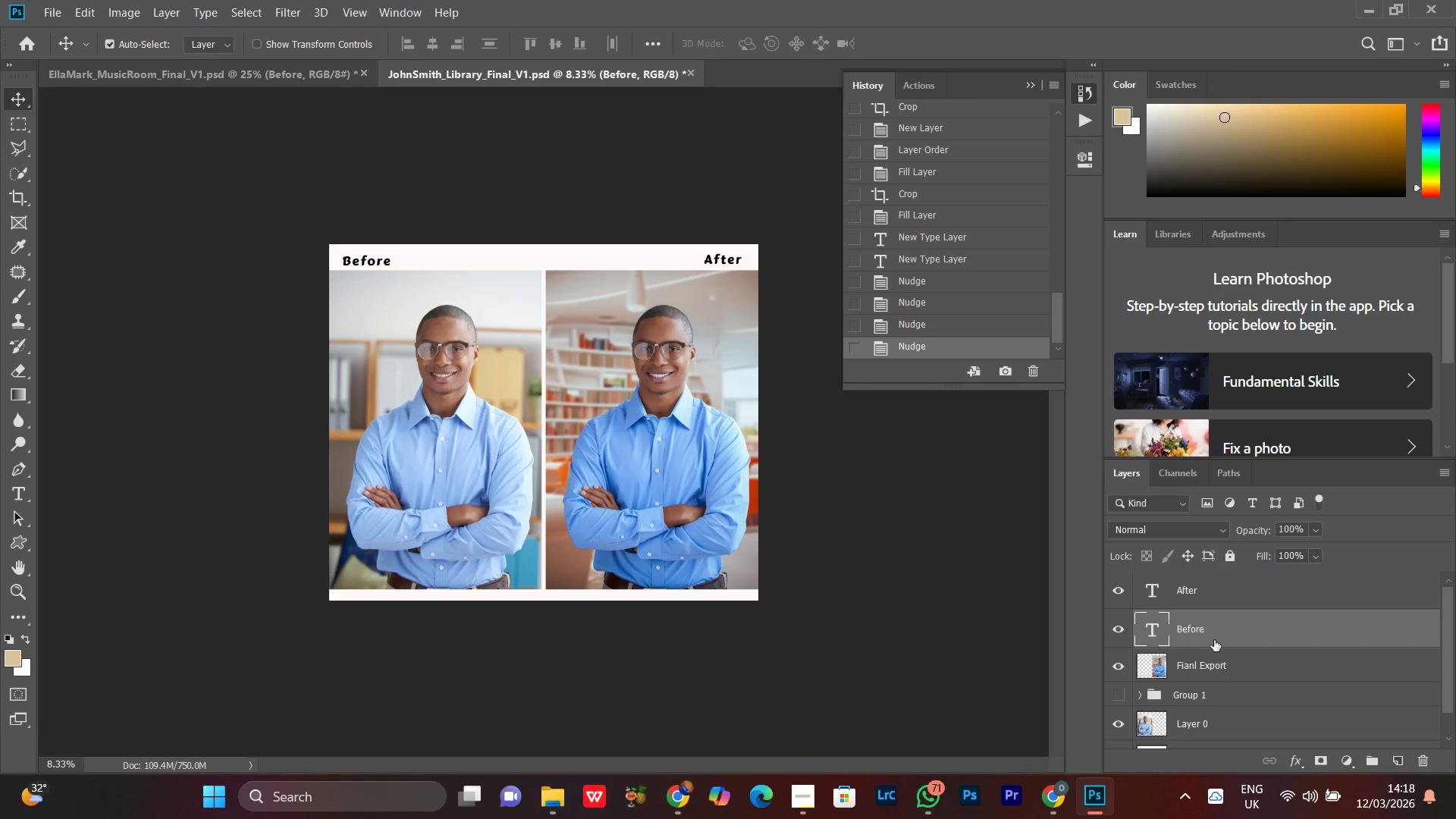 
key(ArrowUp)
 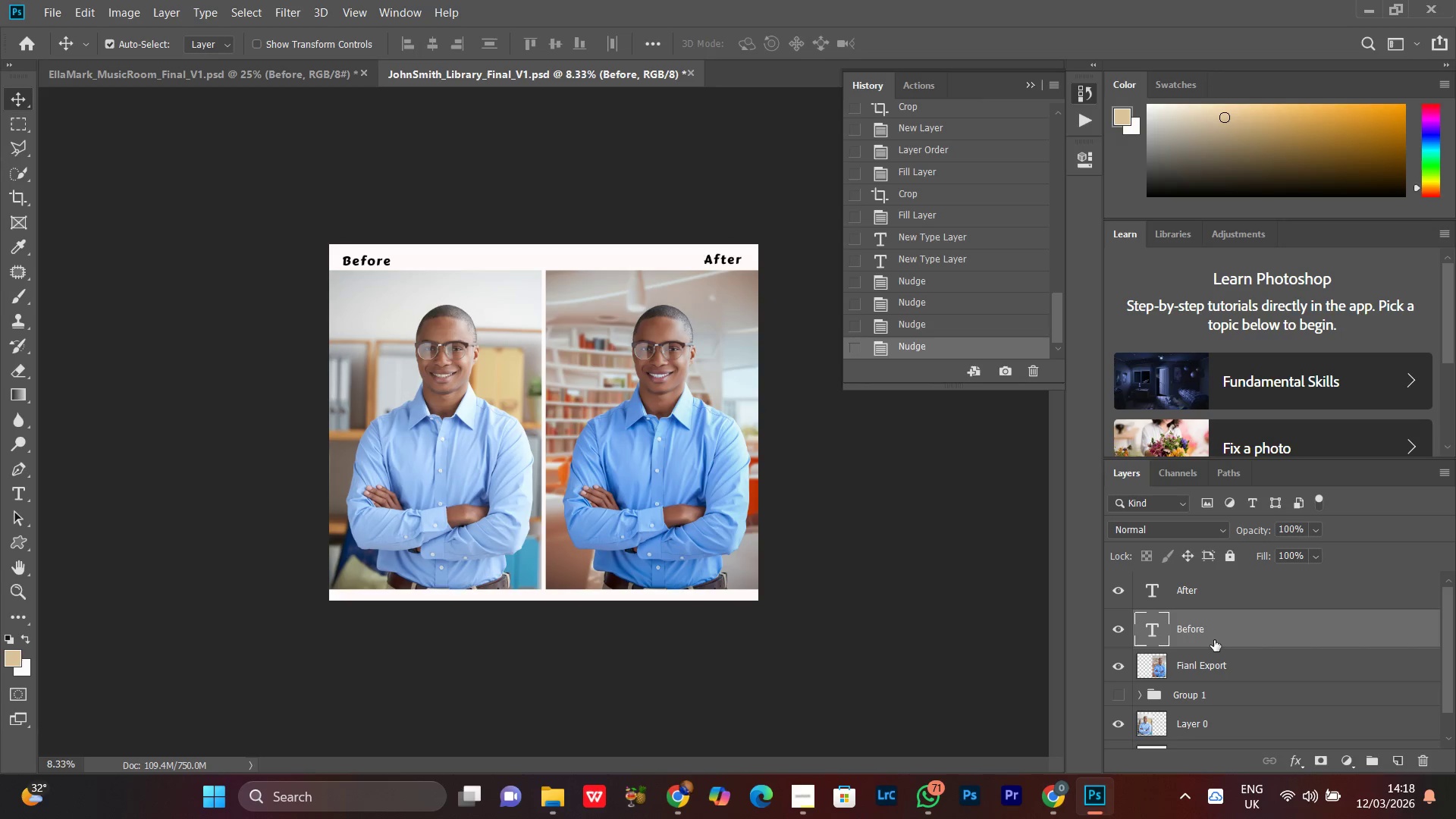 
key(ArrowUp)
 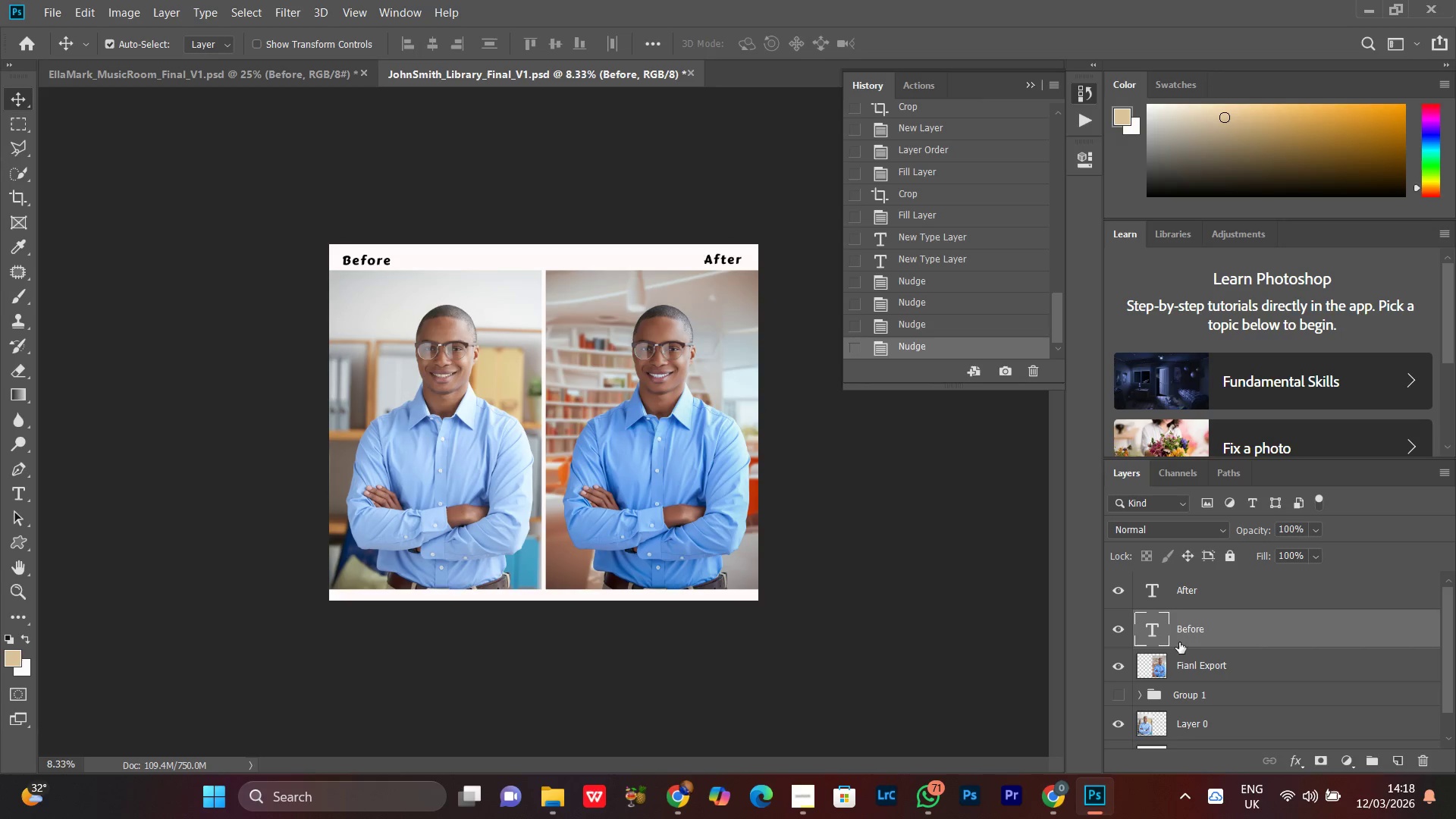 
left_click([1200, 601])
 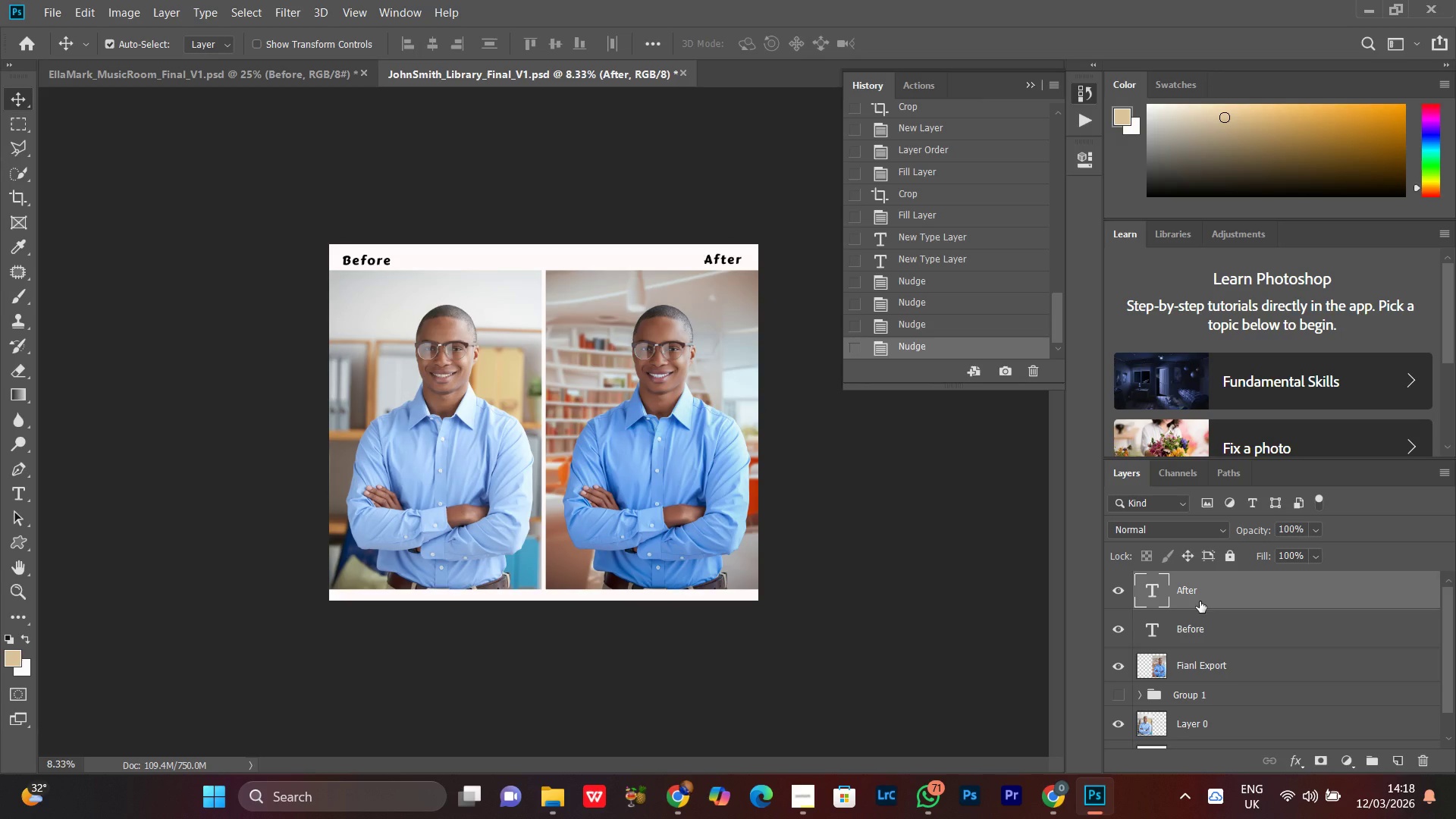 
key(ArrowDown)
 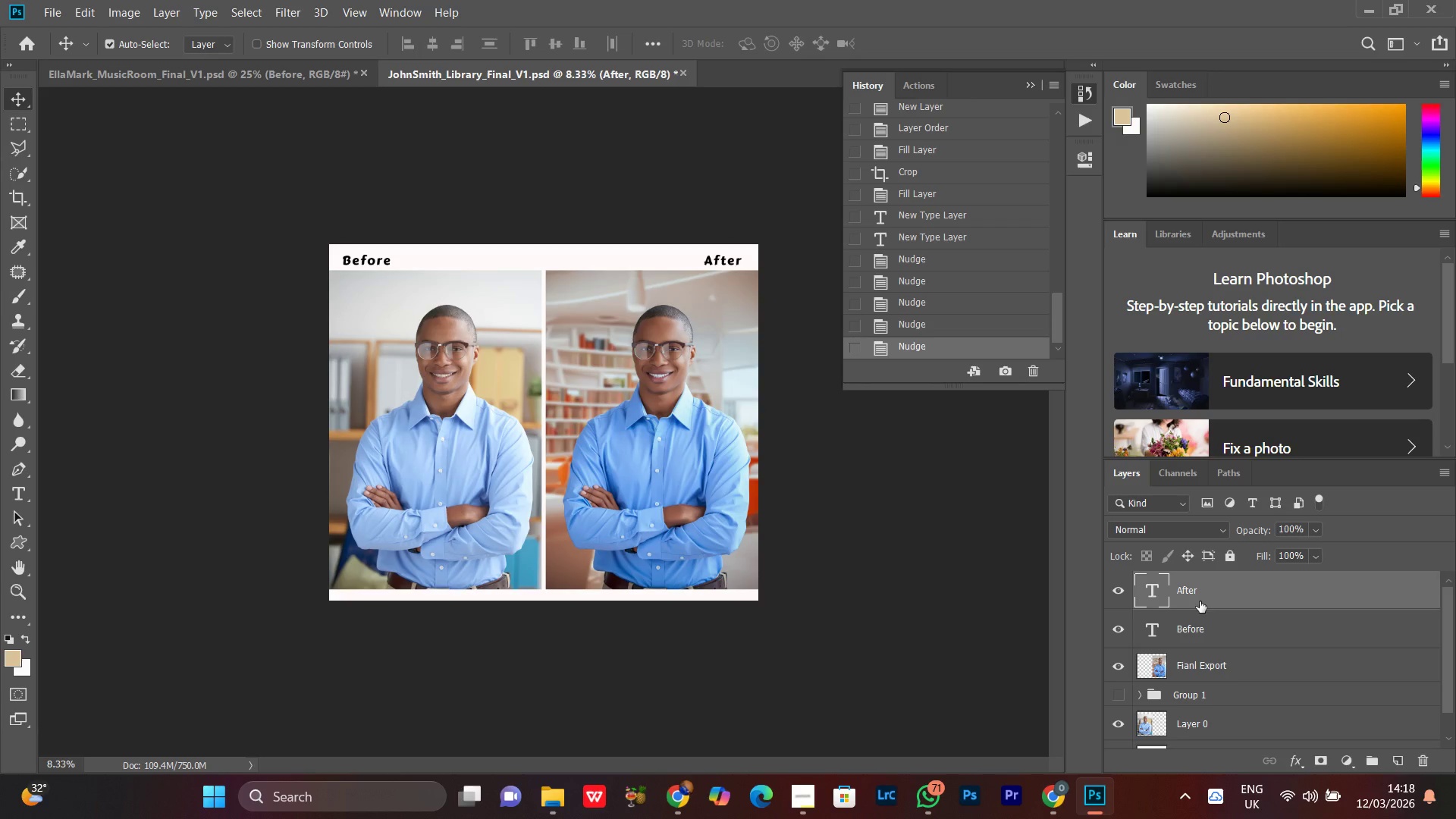 
key(ArrowLeft)
 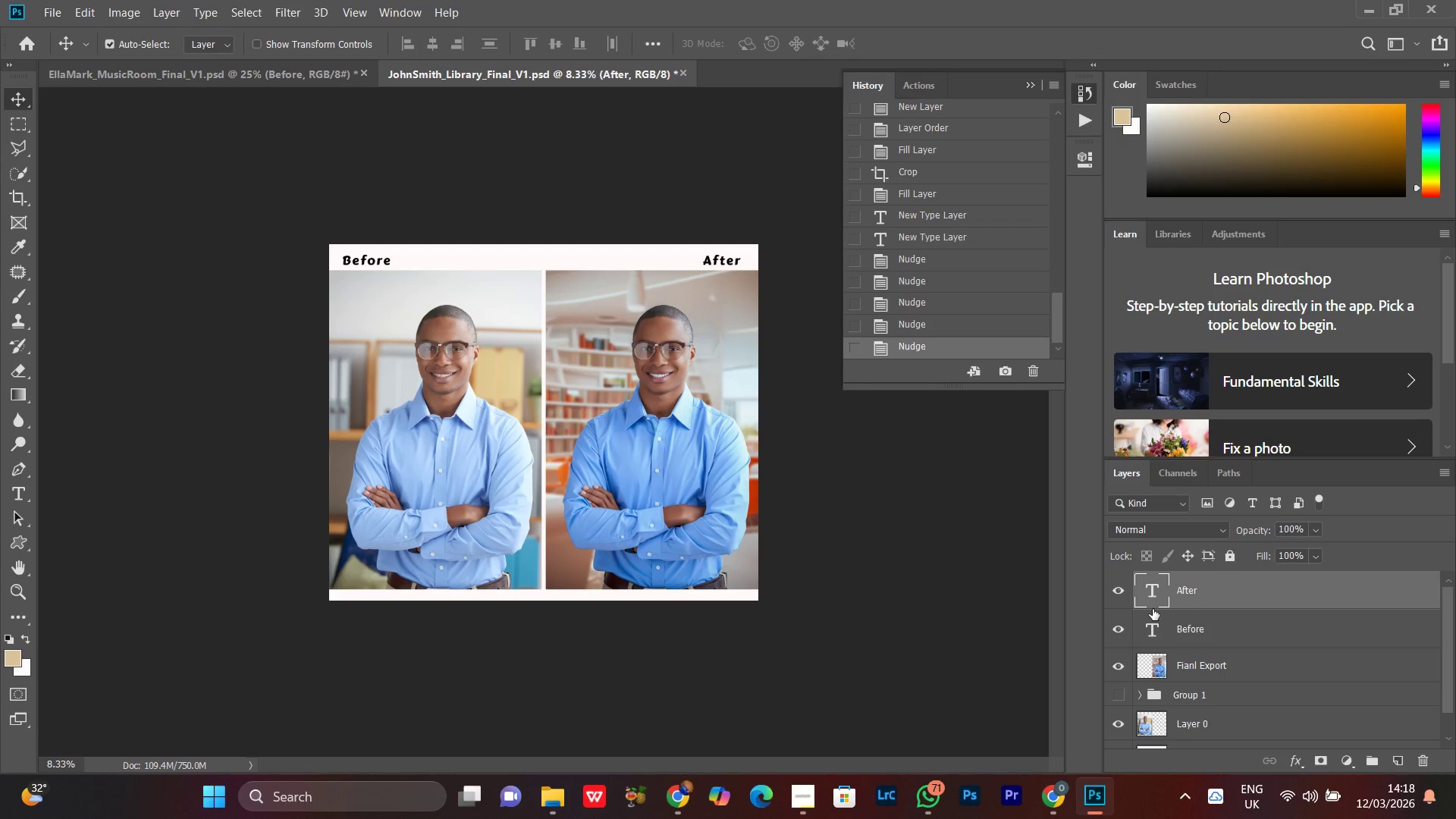 
key(Control+Minus)
 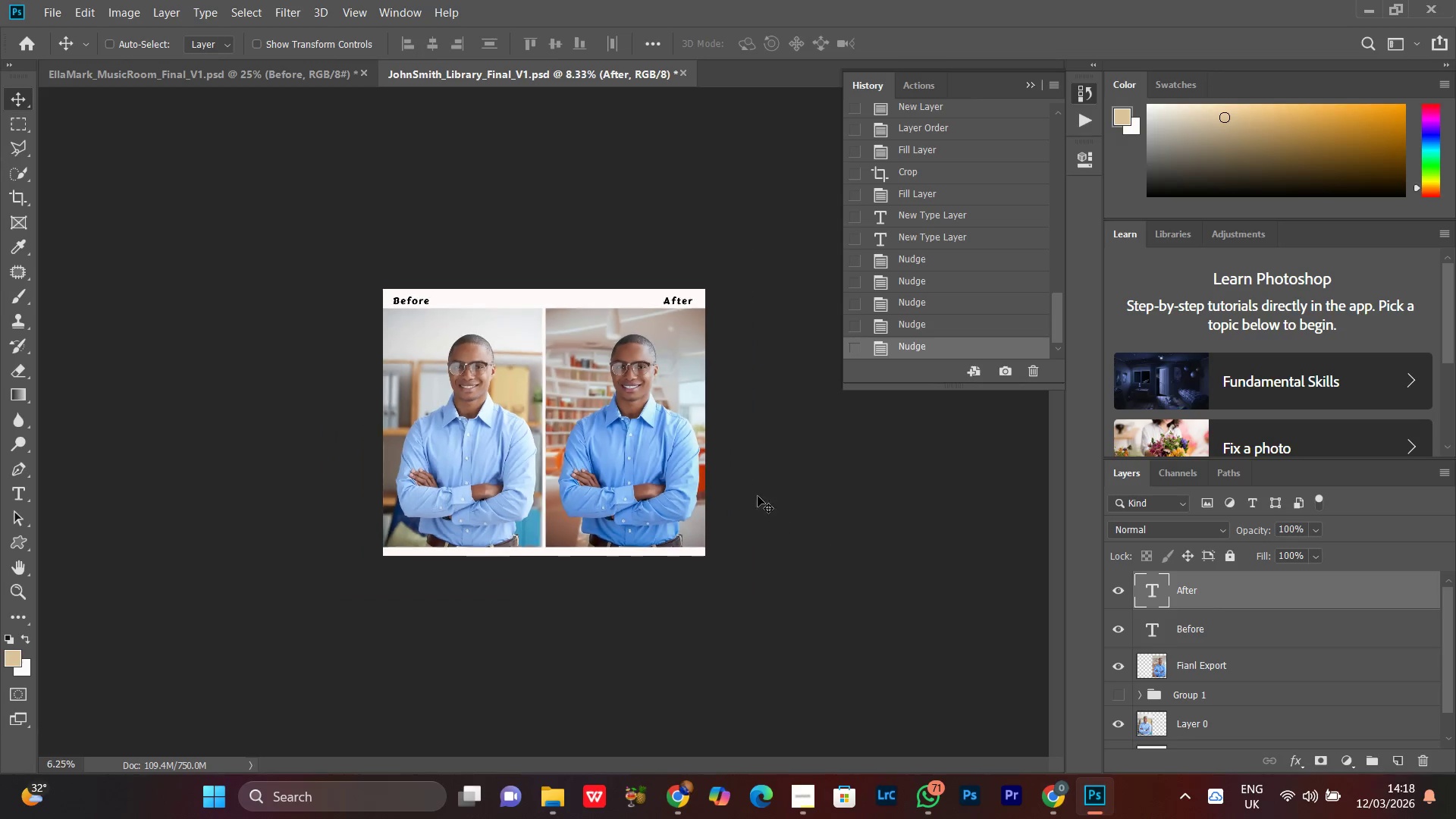 
key(Control+Minus)
 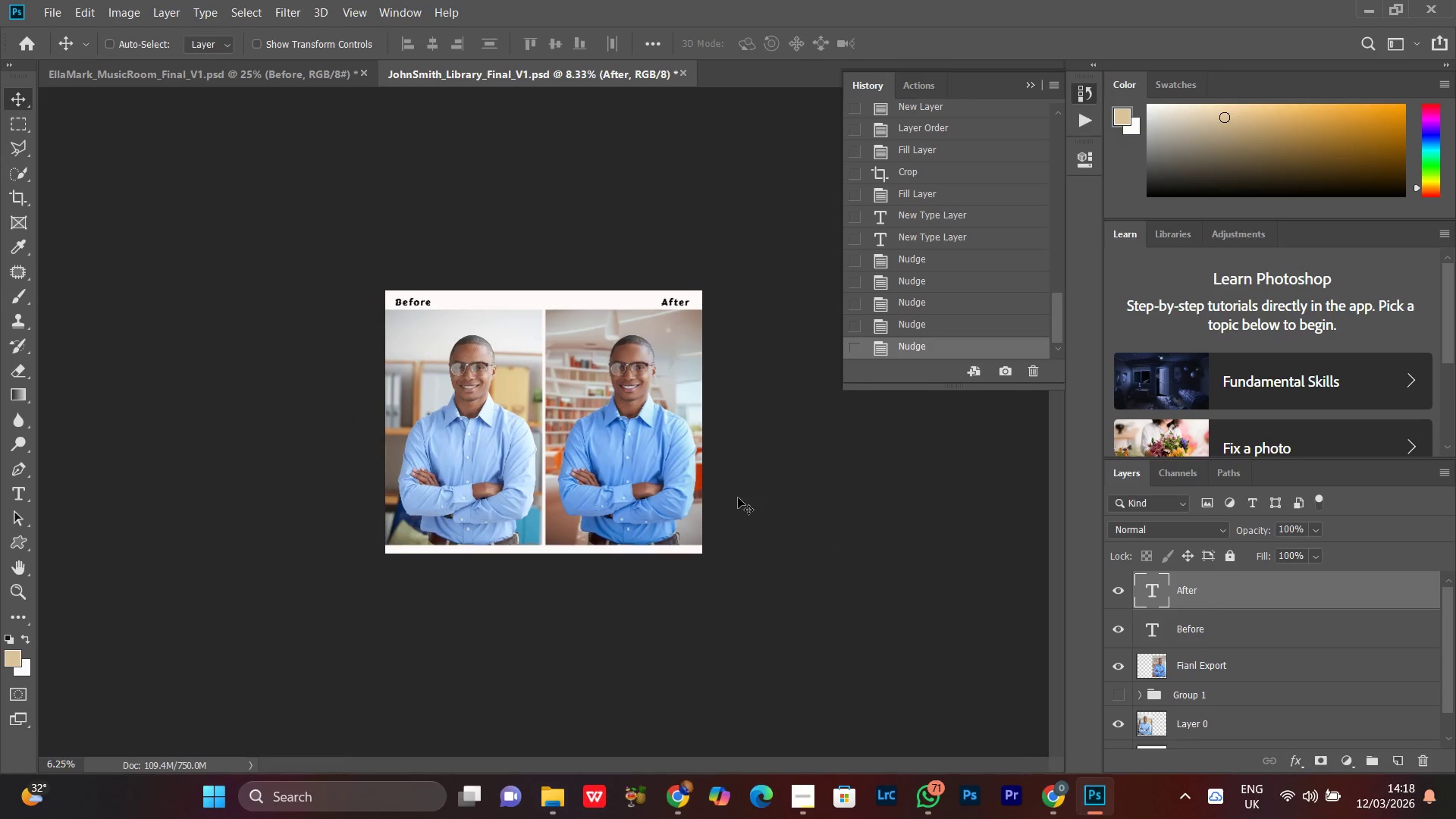 
key(Control+Minus)
 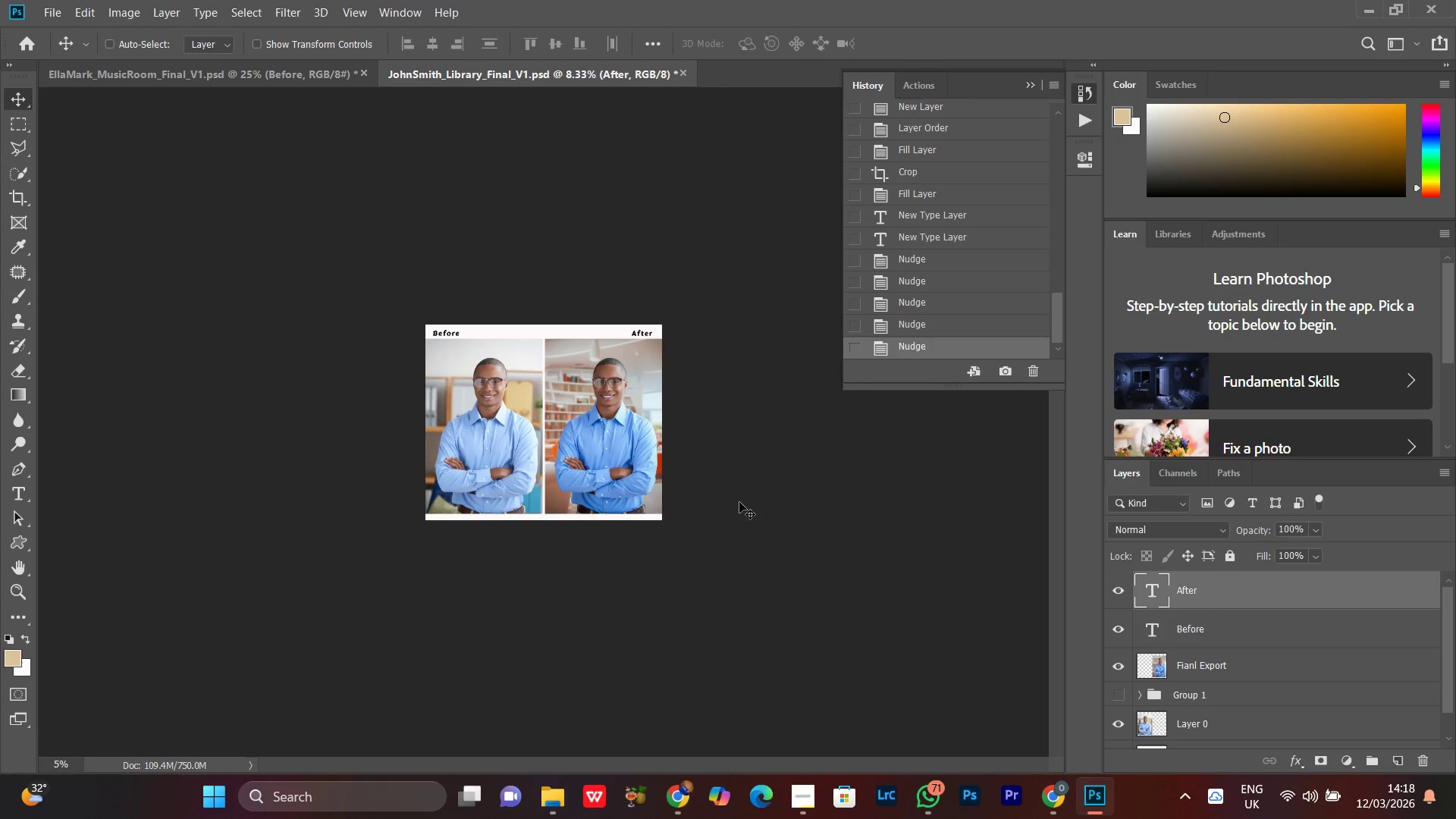 
key(Control+Equal)
 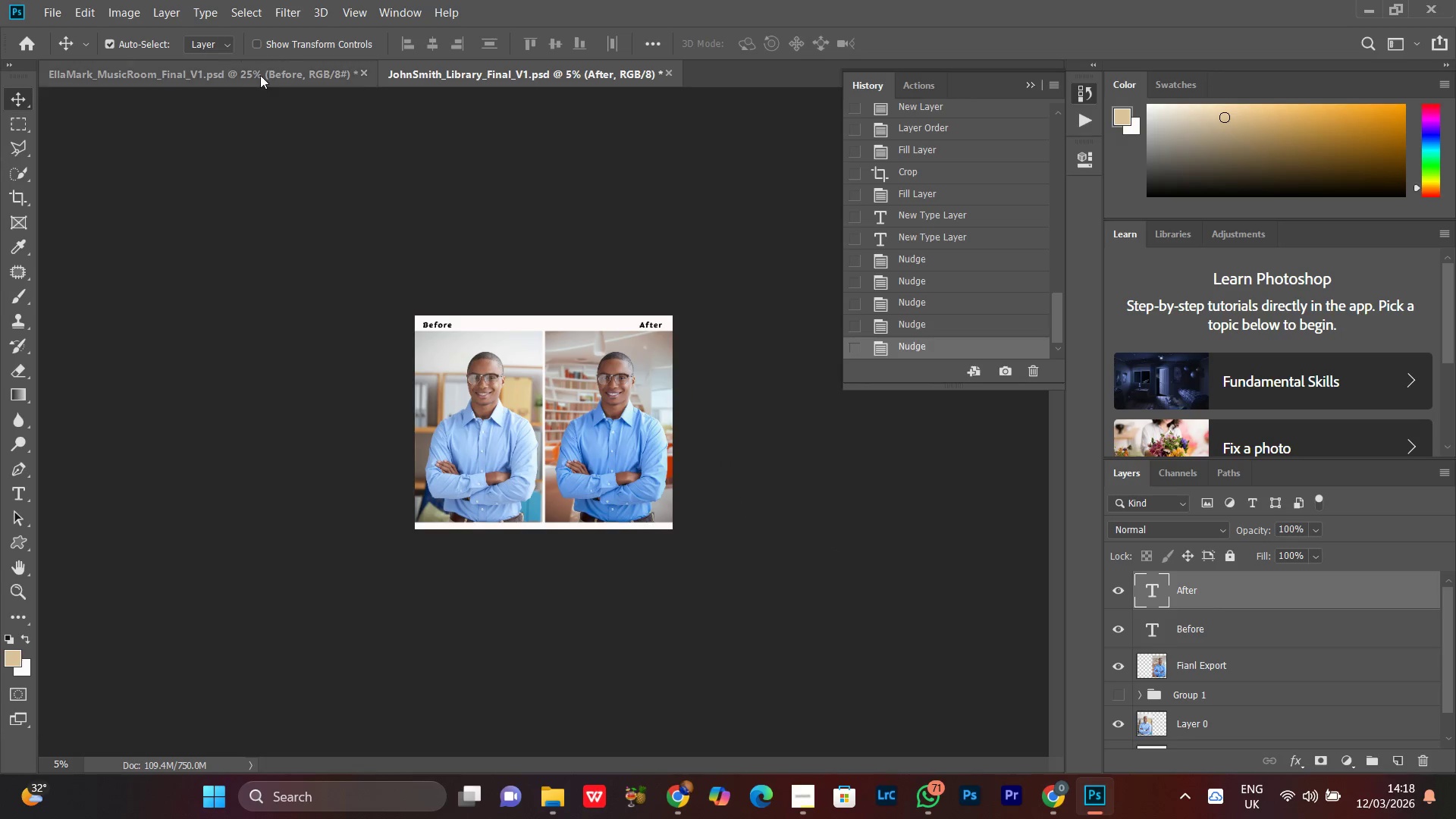 
left_click([259, 73])
 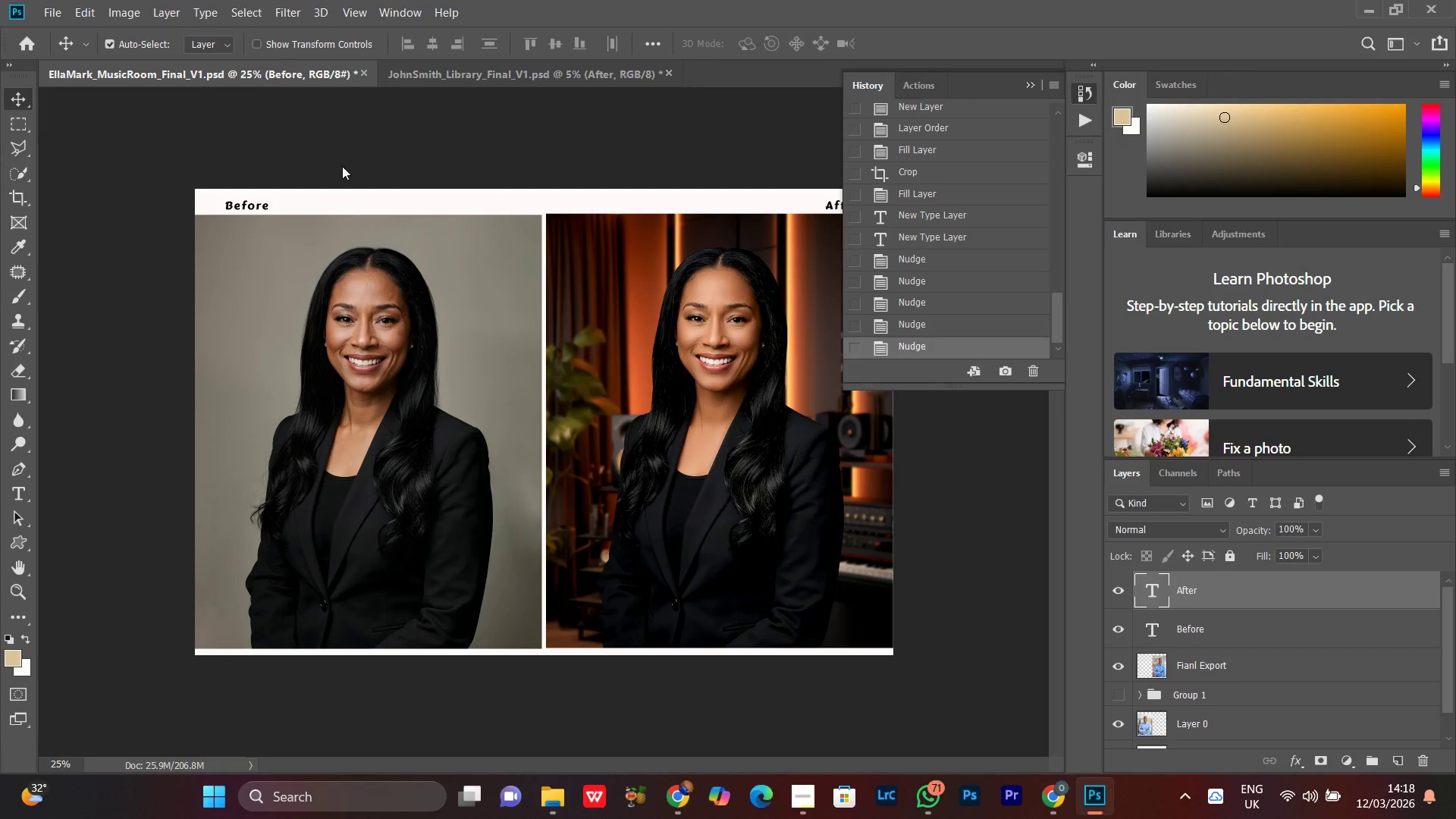 
key(Minus)
 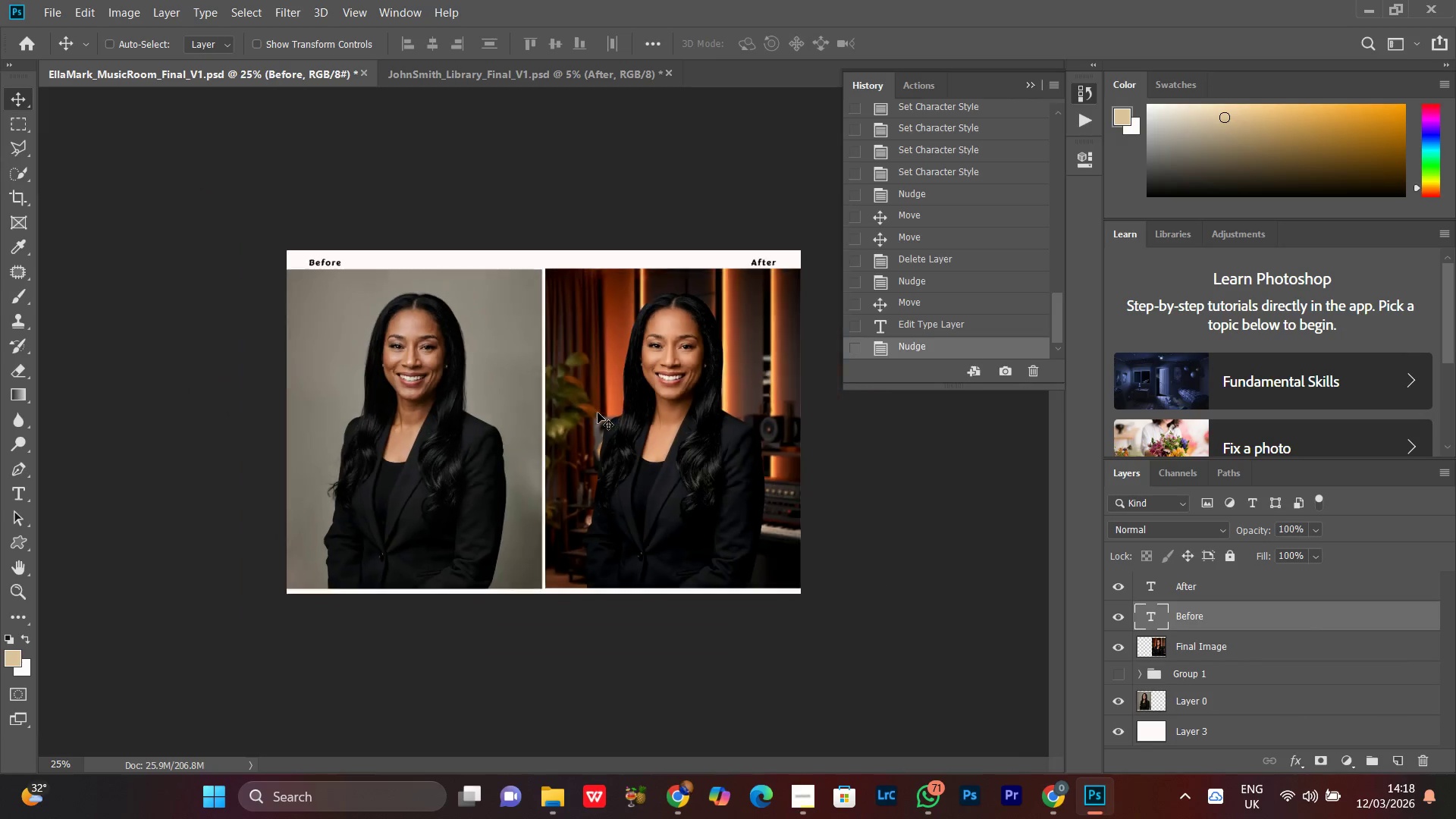 
key(Control+Minus)
 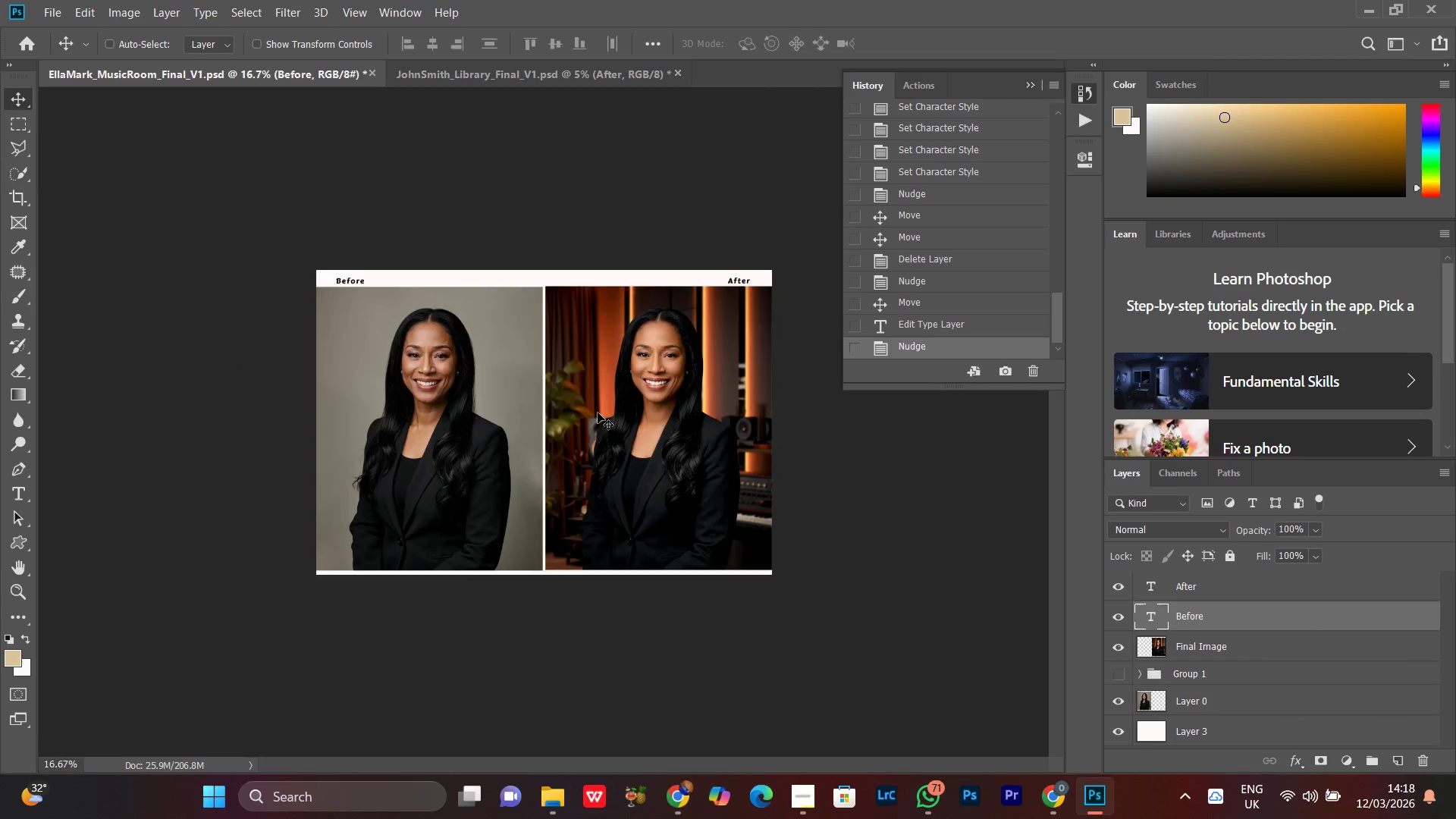 
key(Control+Equal)
 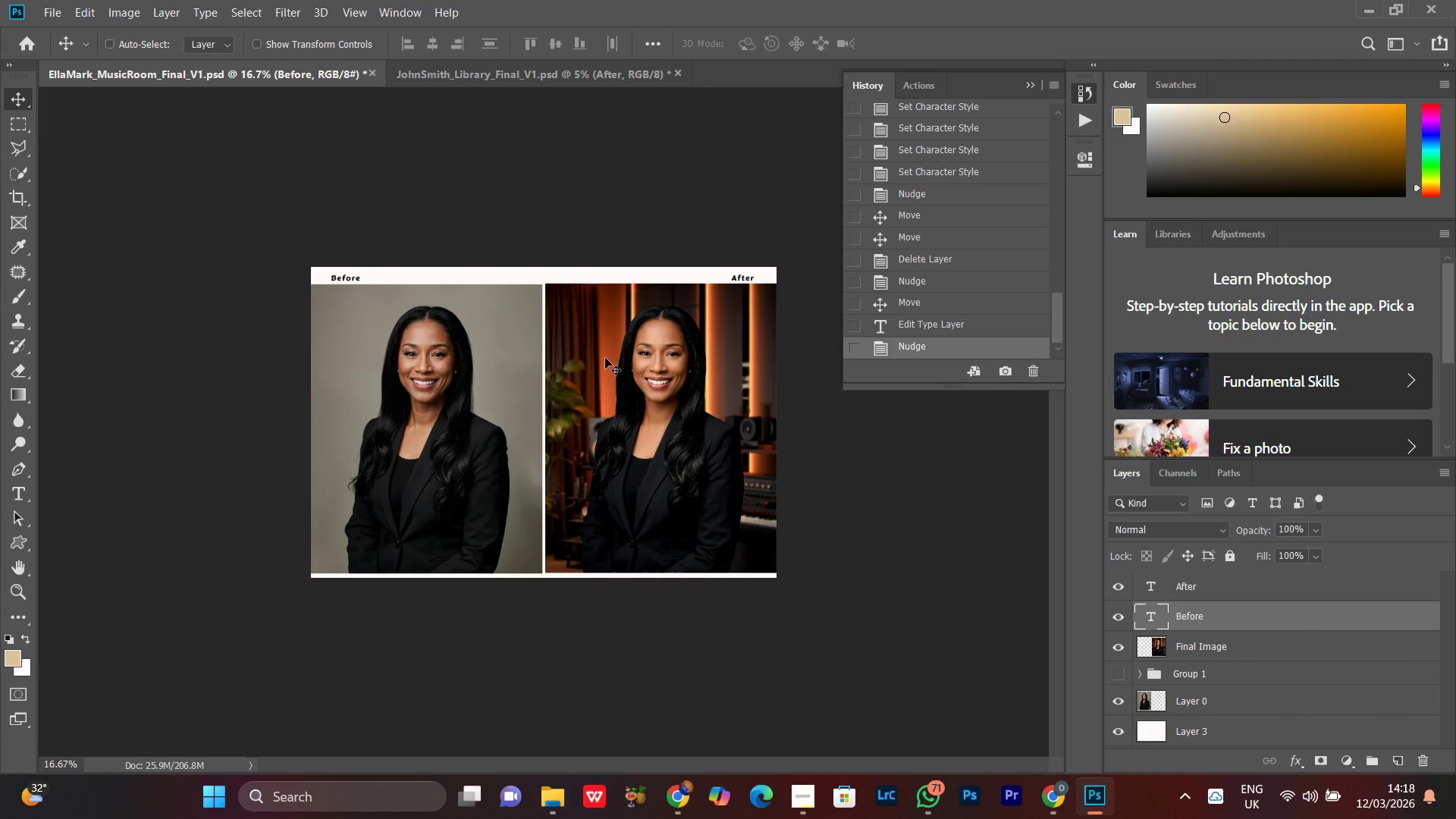 
key(Control+Equal)
 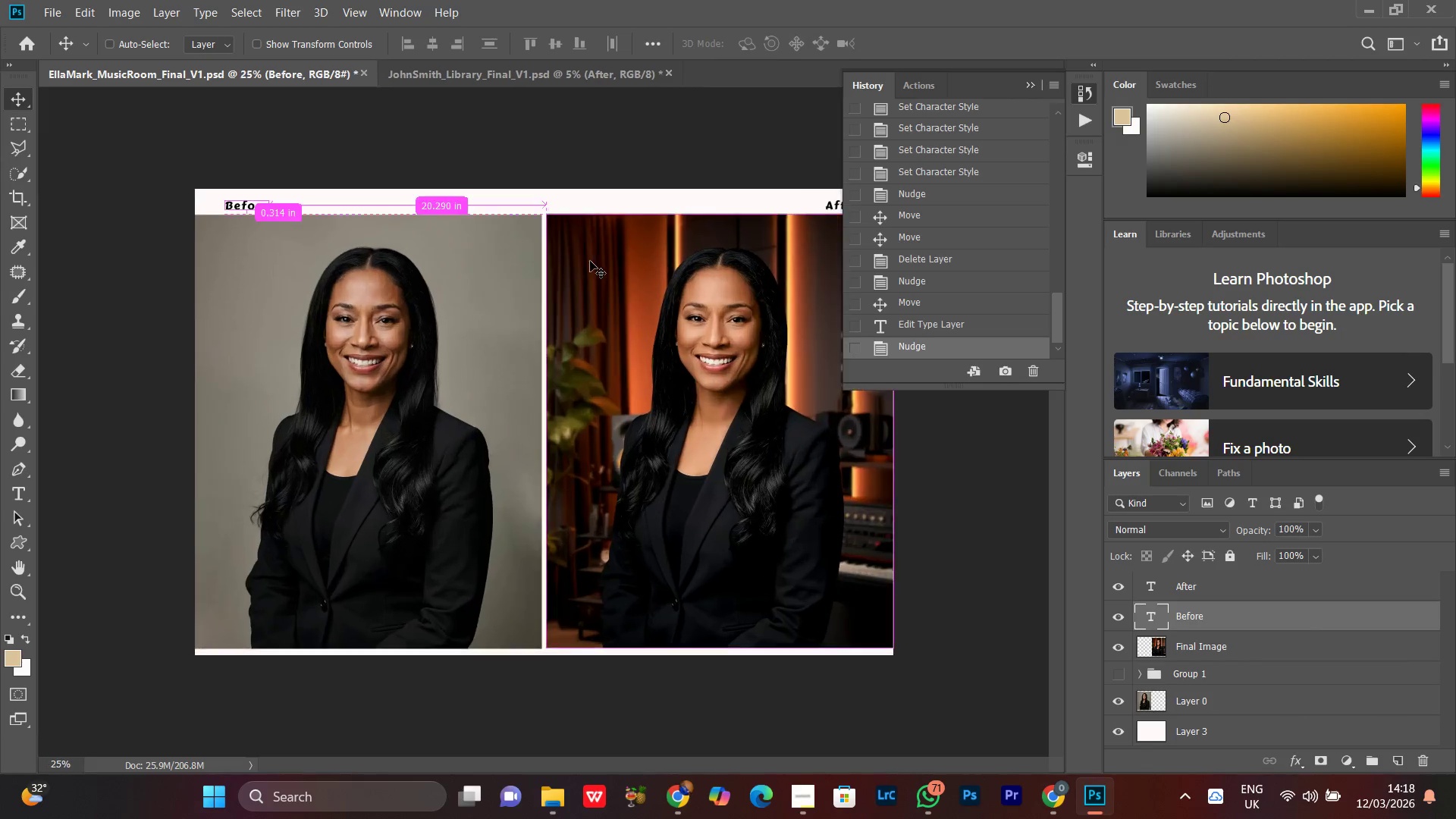 
key(Control+Minus)
 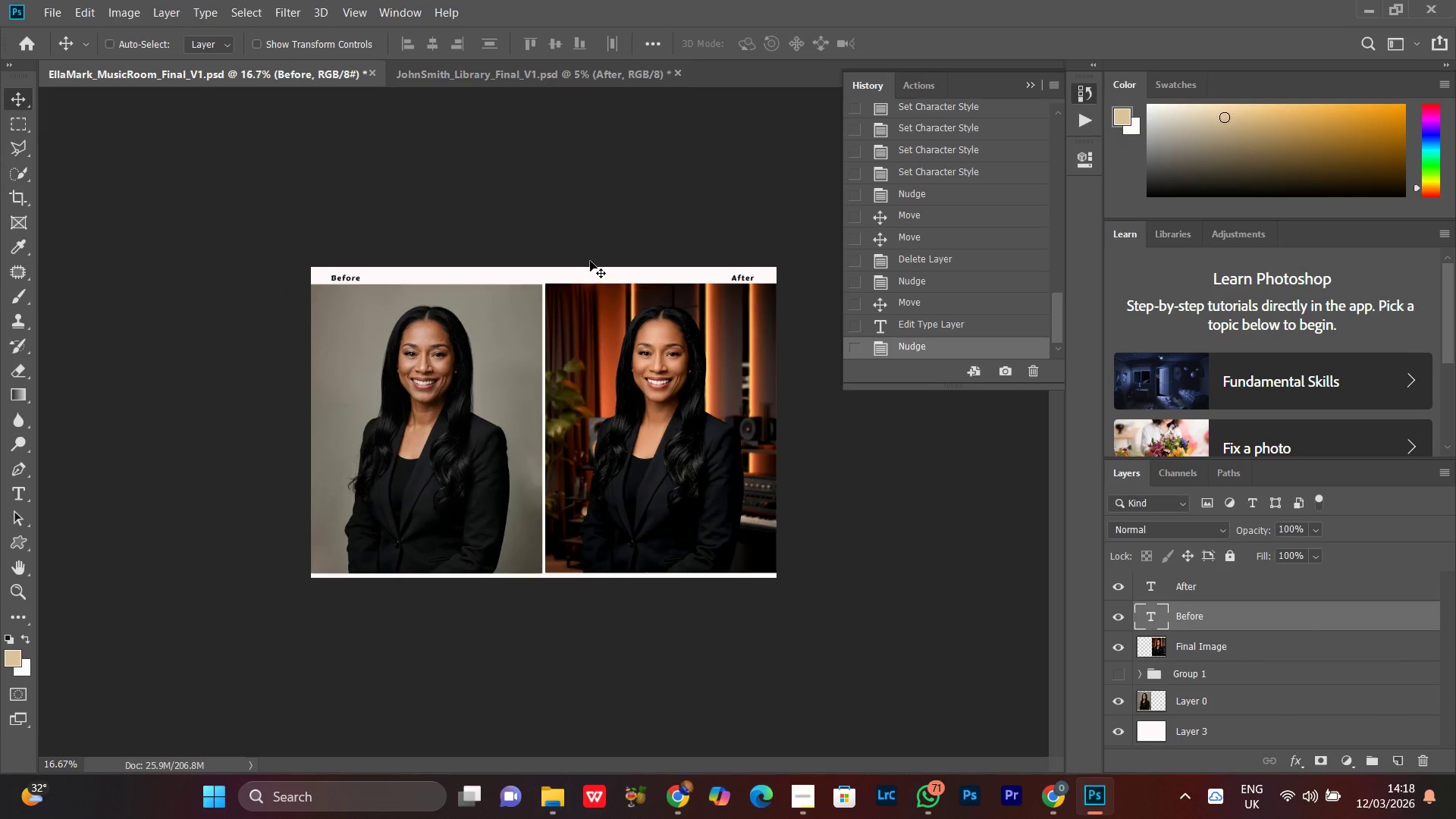 
key(Control+Equal)
 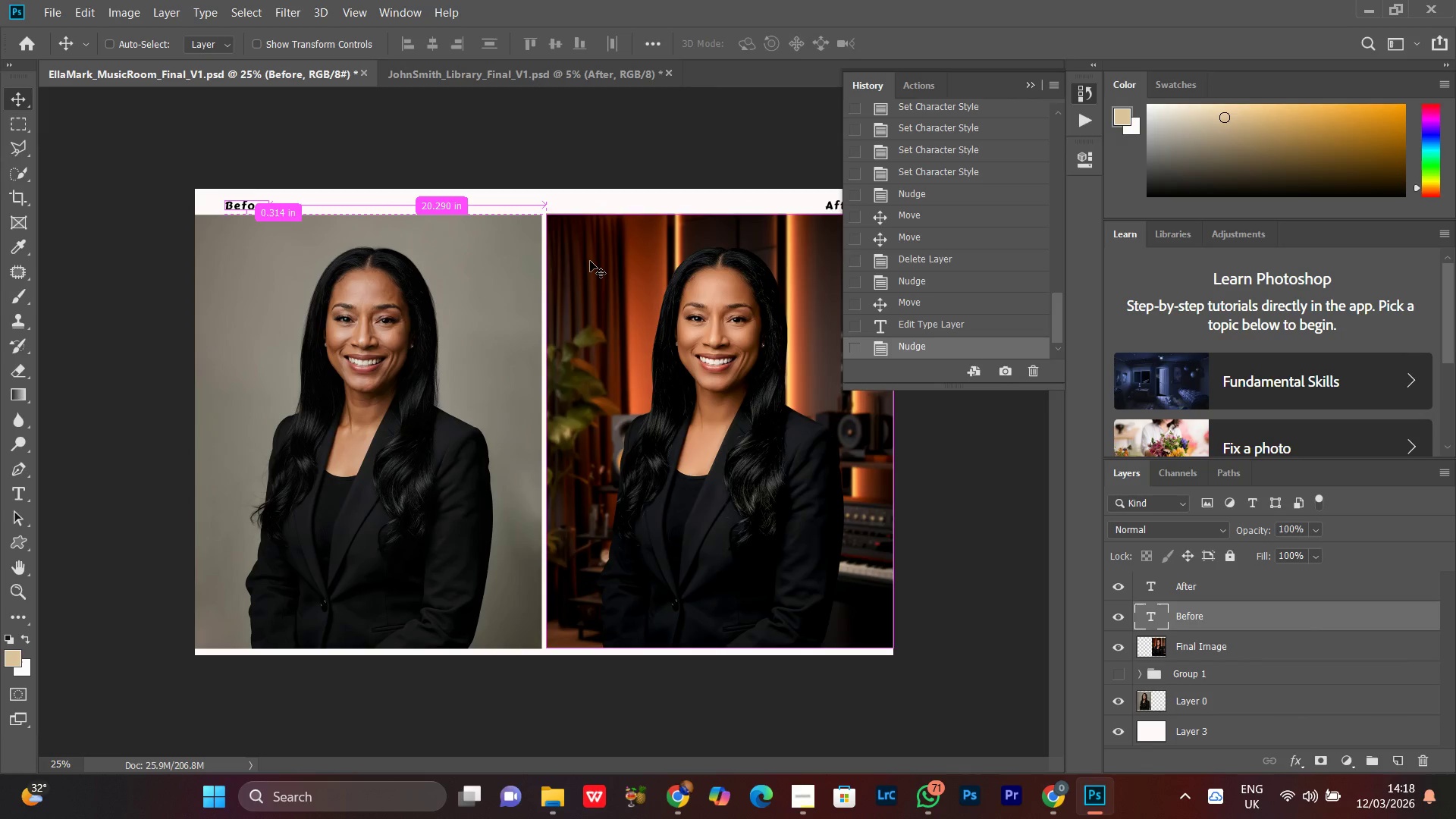 
key(Control+Minus)
 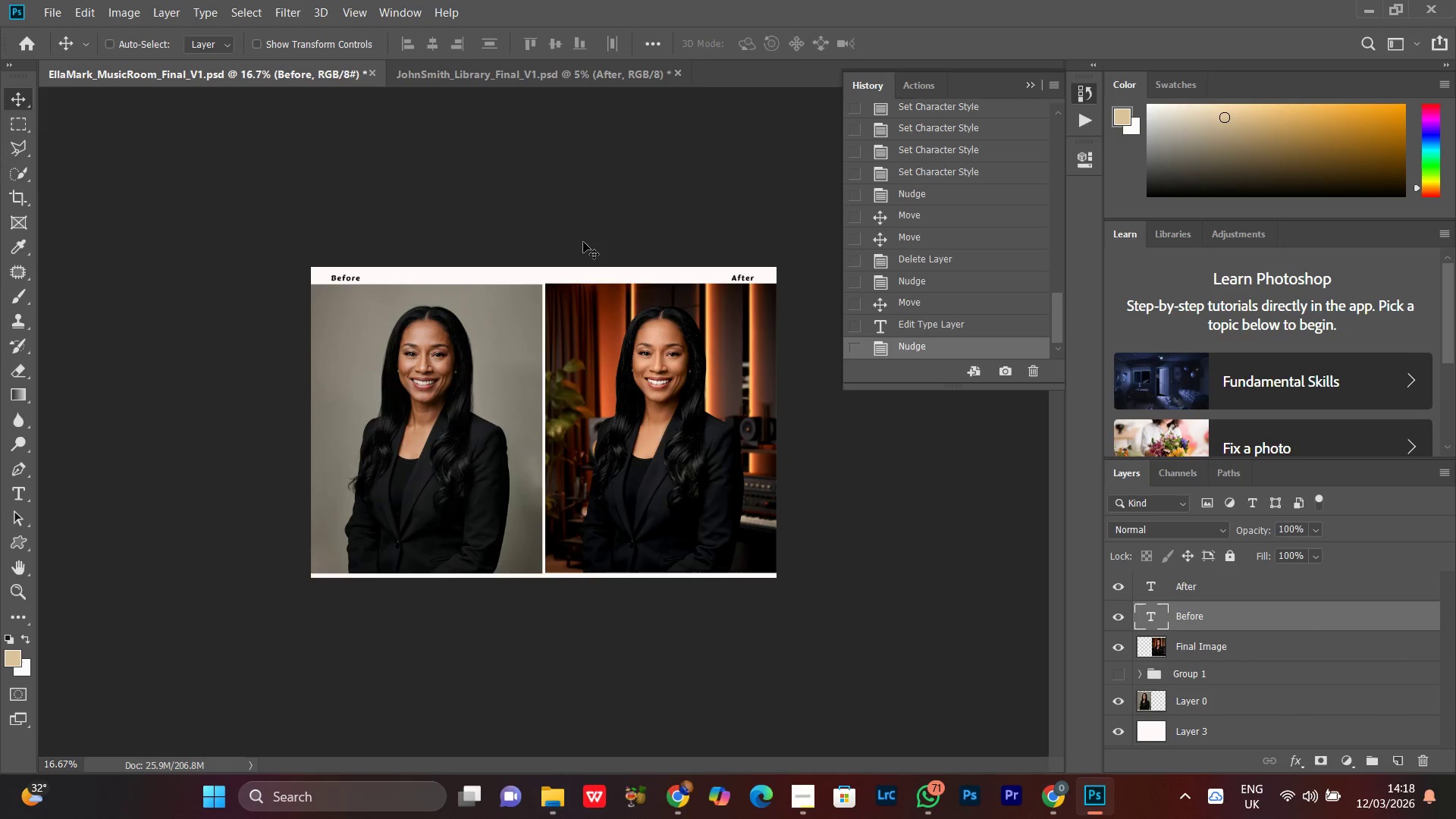 
key(Control+Equal)
 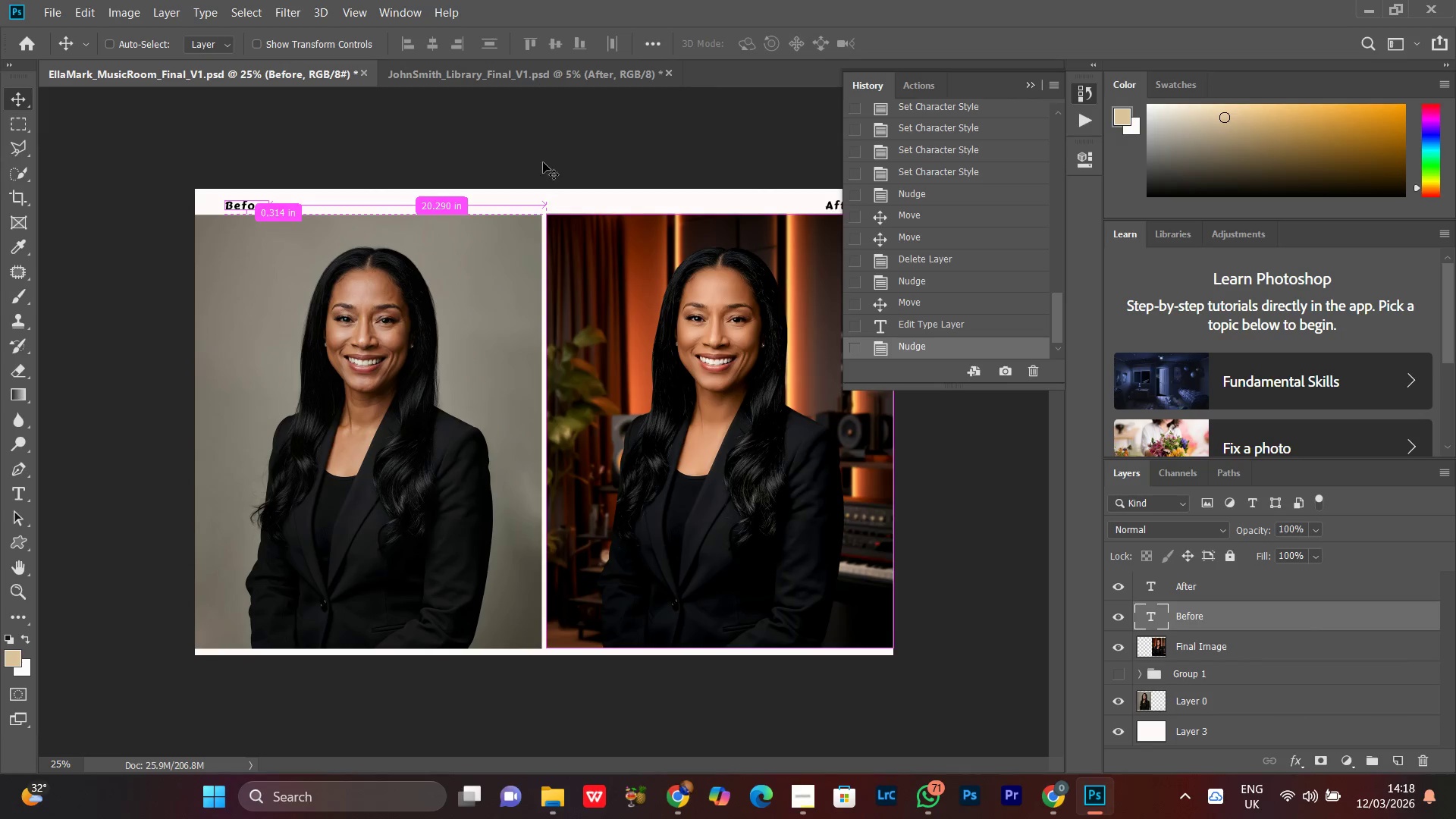 
key(Control+Minus)
 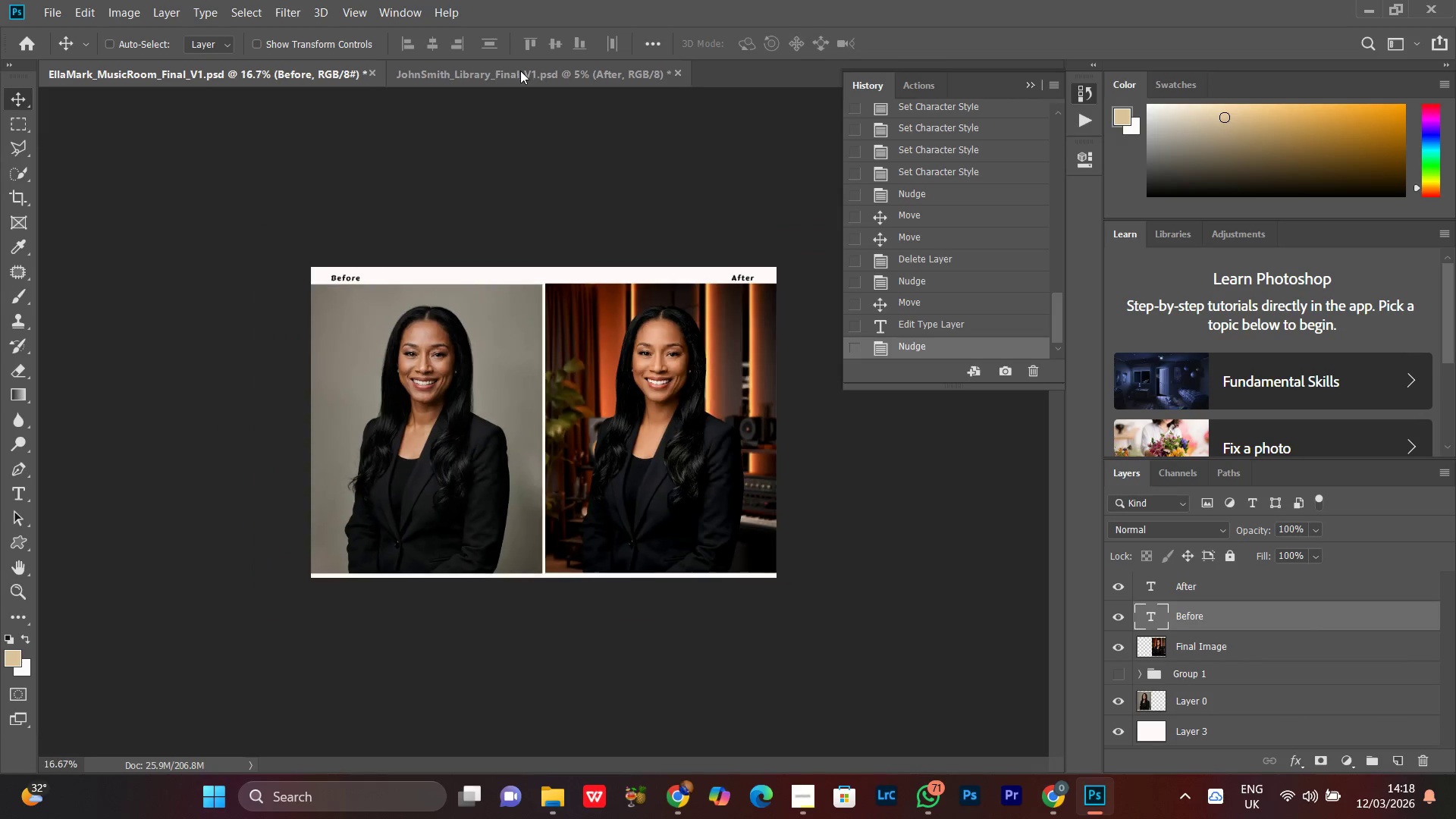 
key(Control+Equal)
 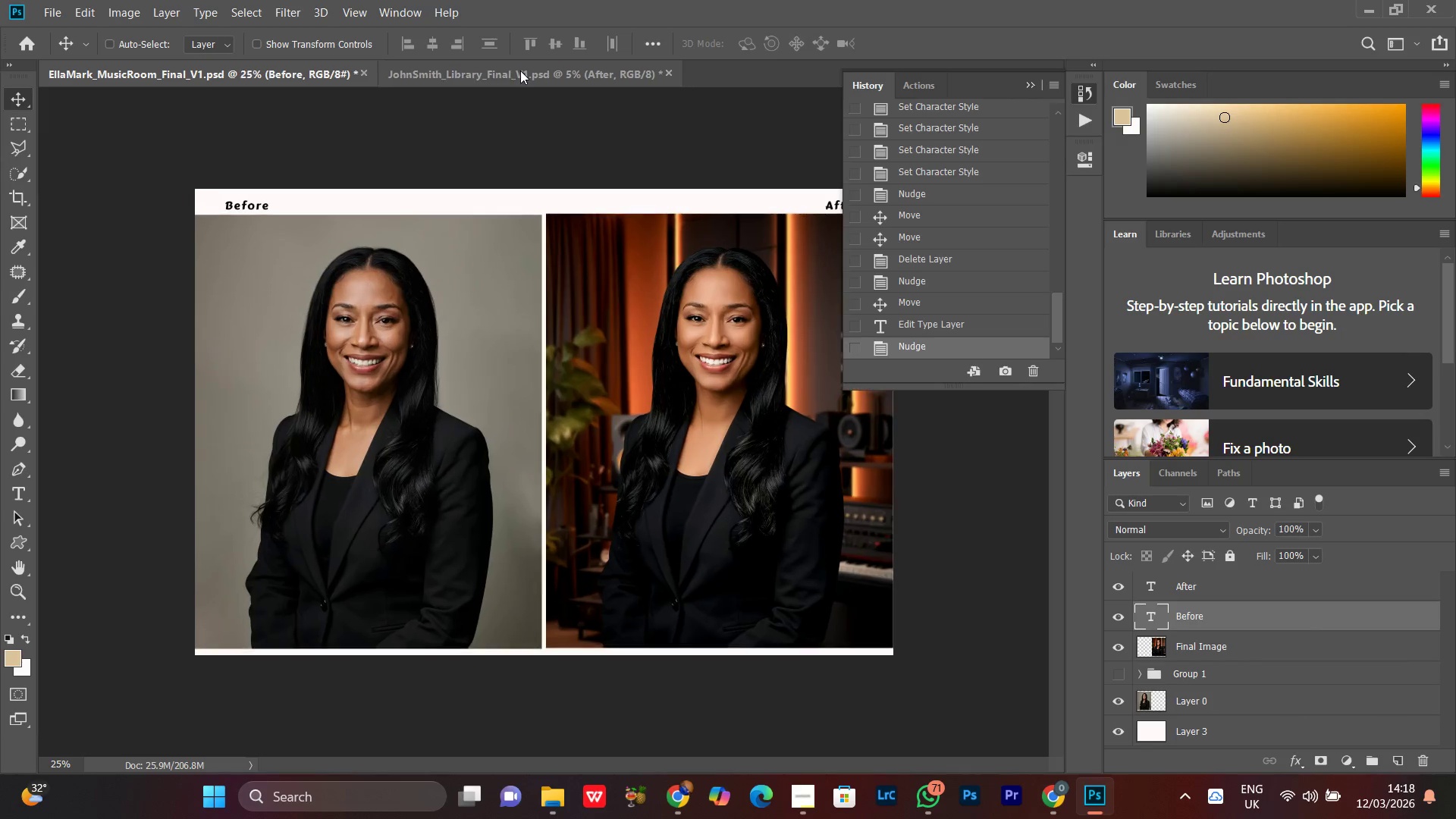 
left_click([520, 71])
 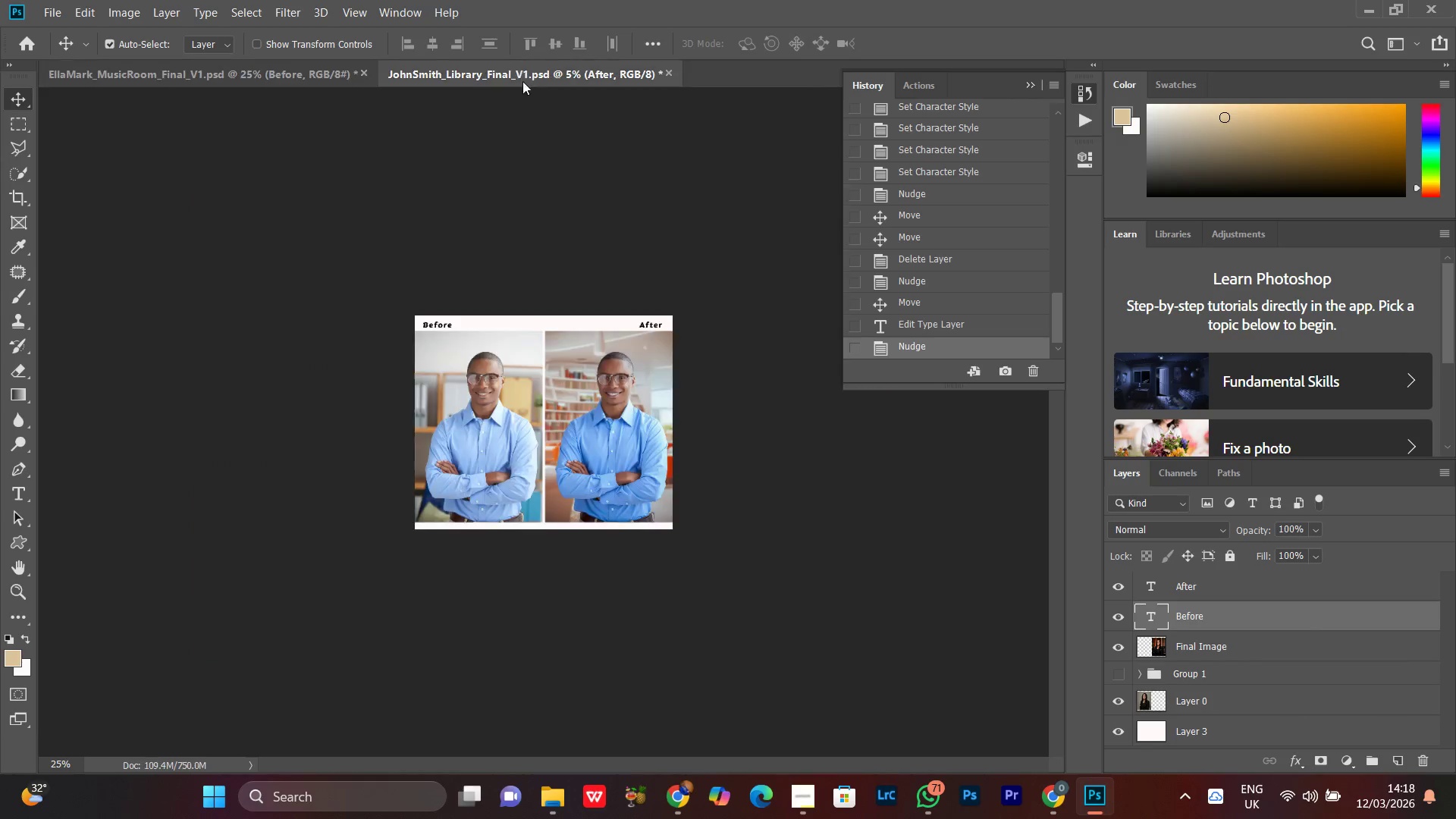 
key(Control+Minus)
 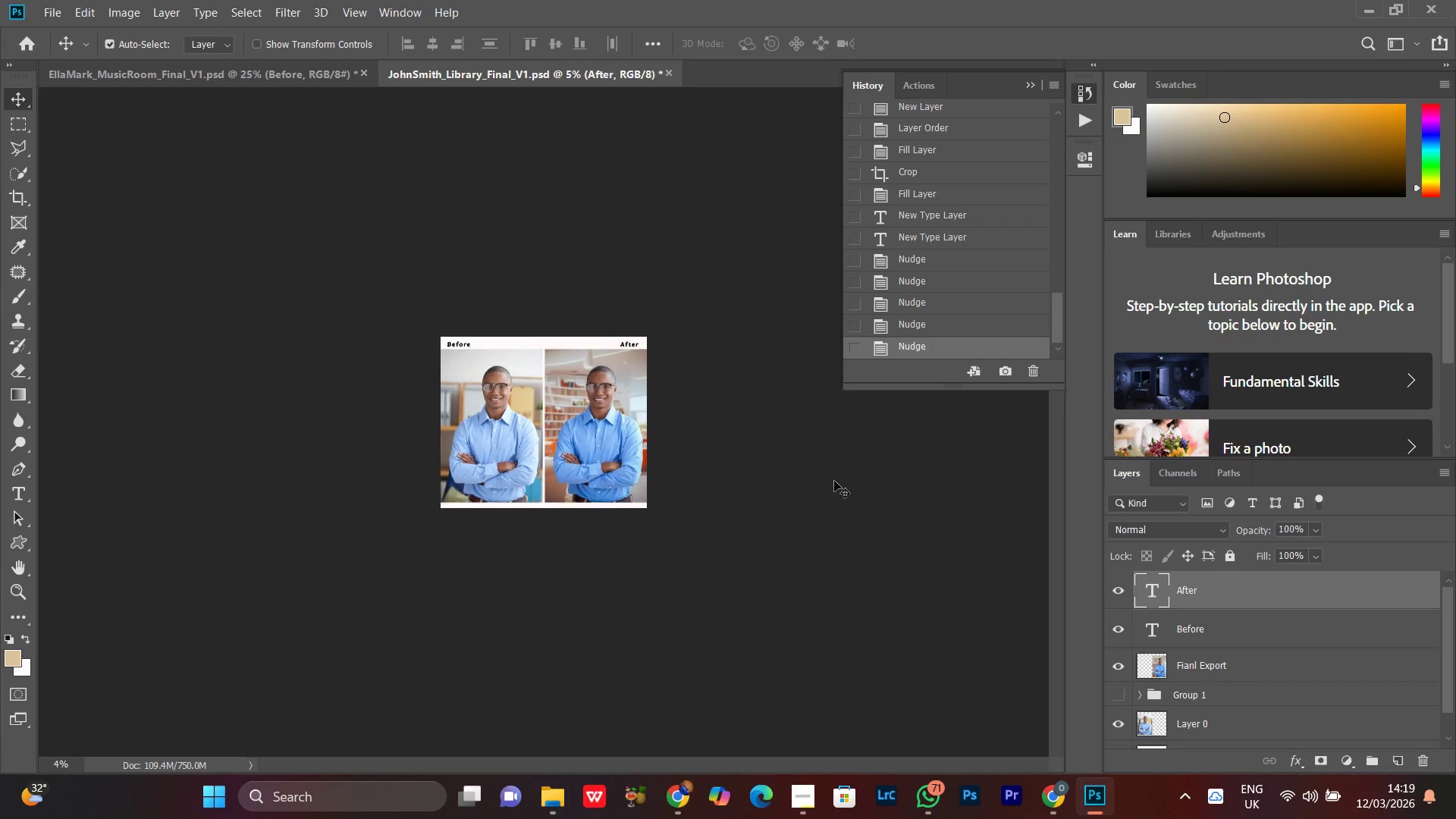 
key(Control+Equal)
 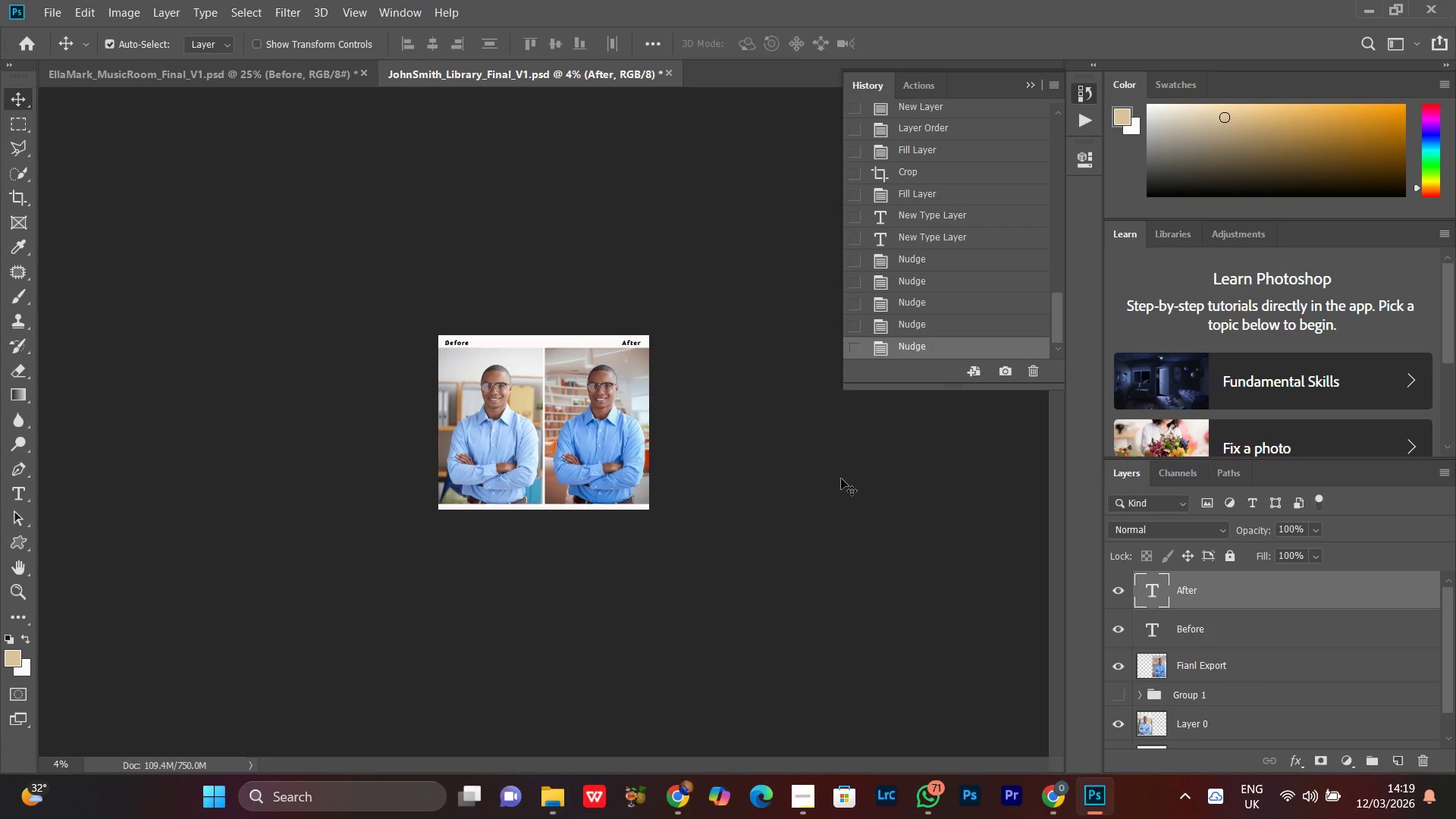 
key(Control+Equal)
 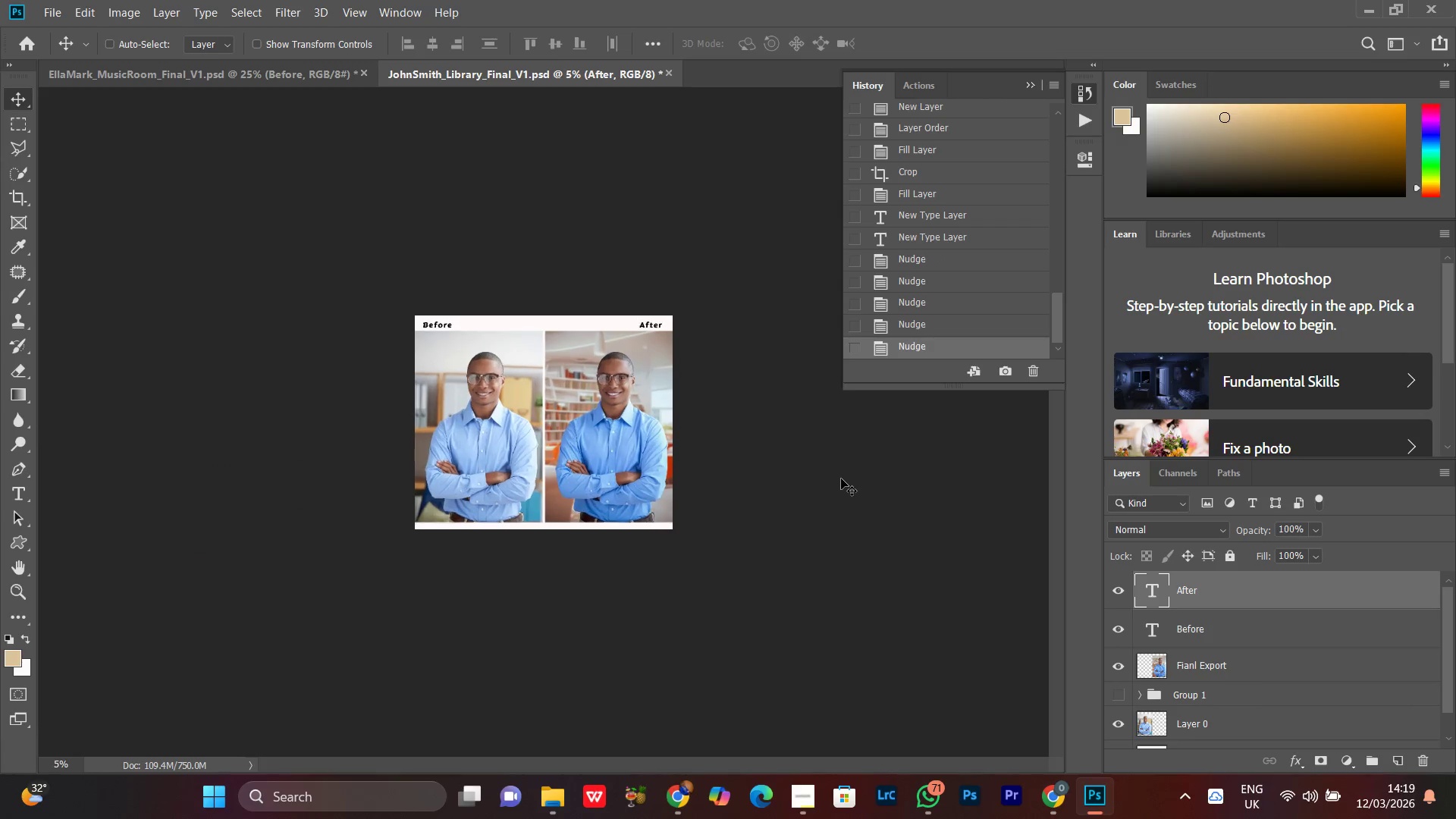 
key(Control+Equal)
 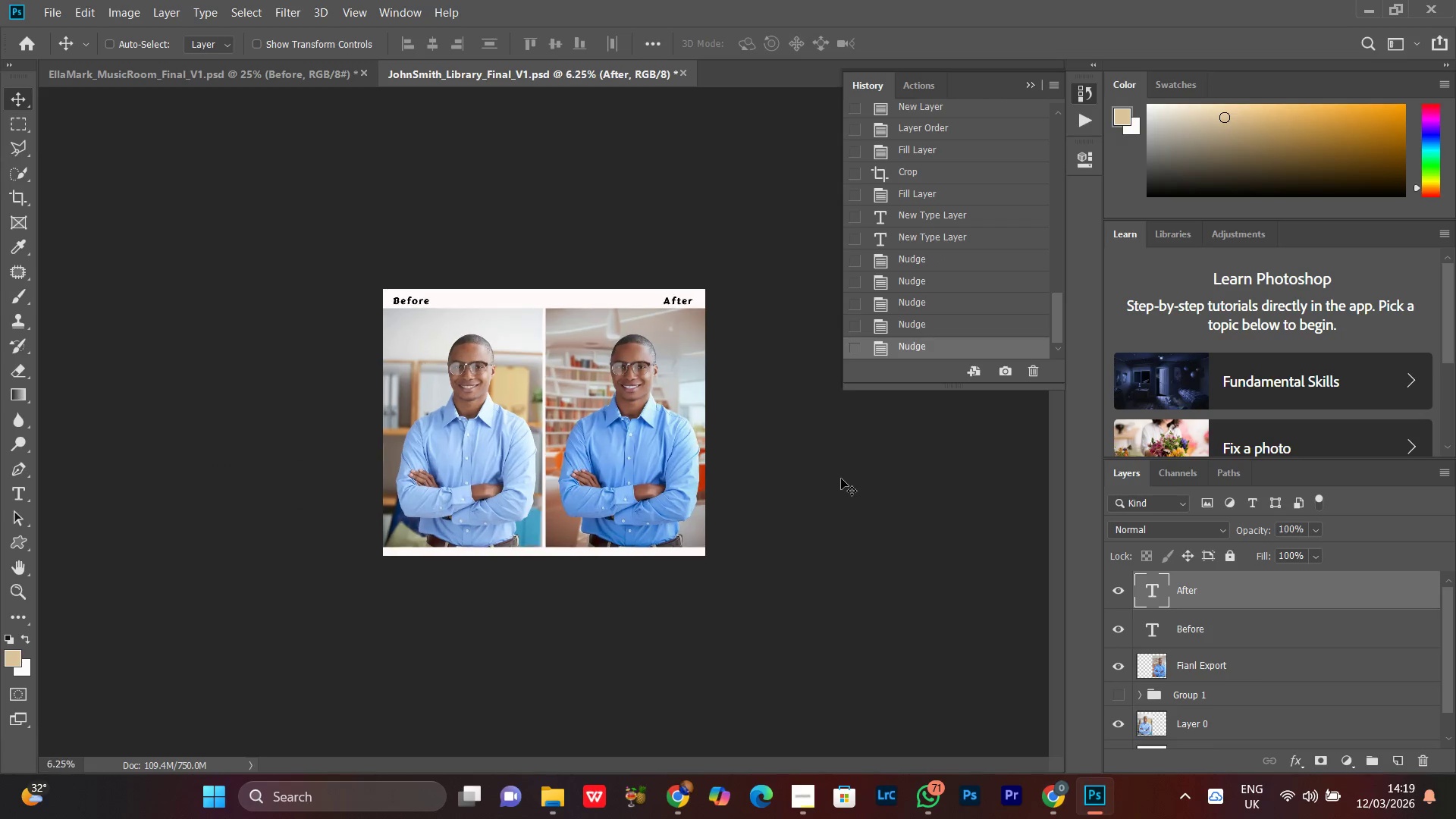 
key(Control+Equal)
 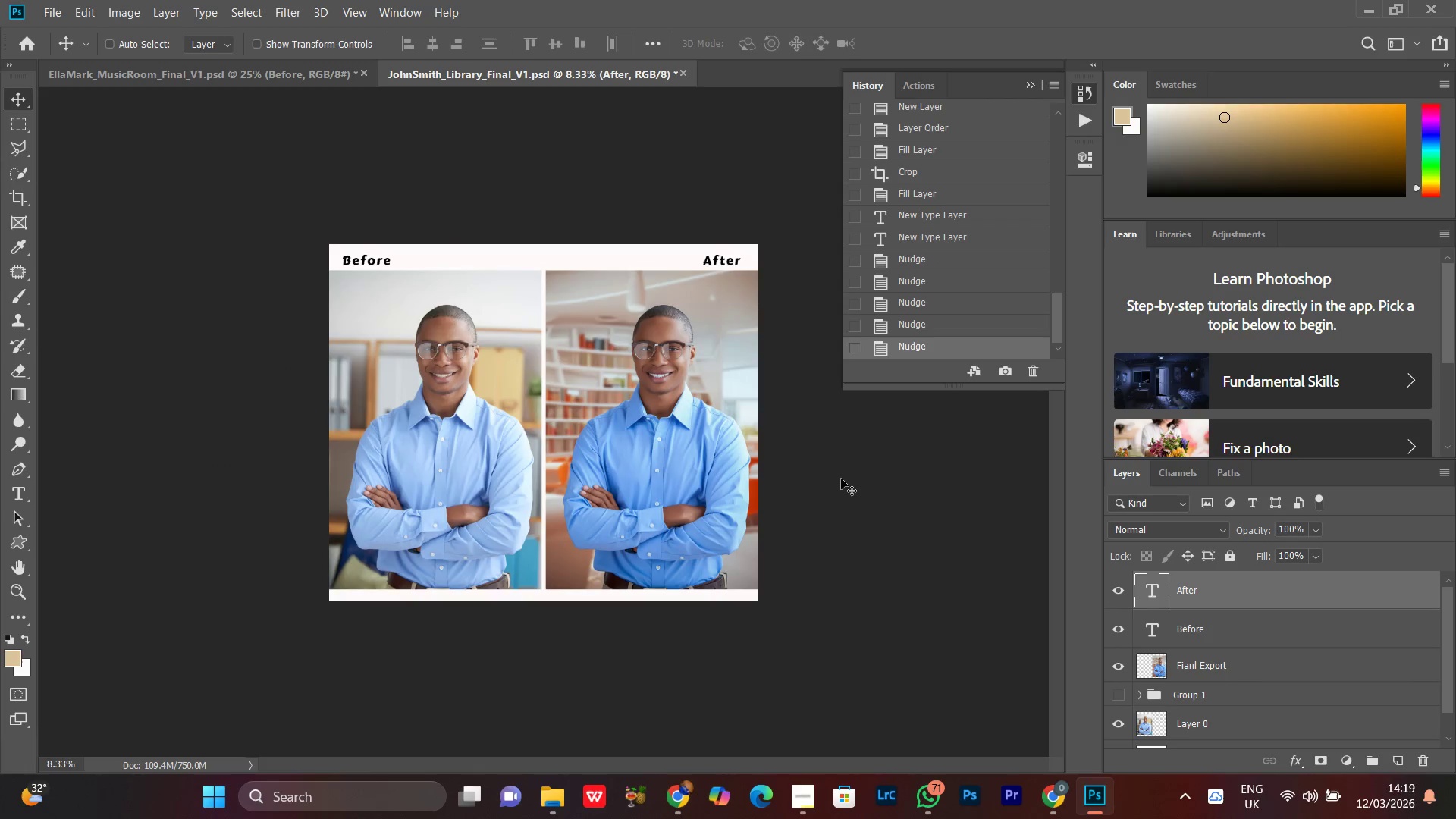 
key(Control+Equal)
 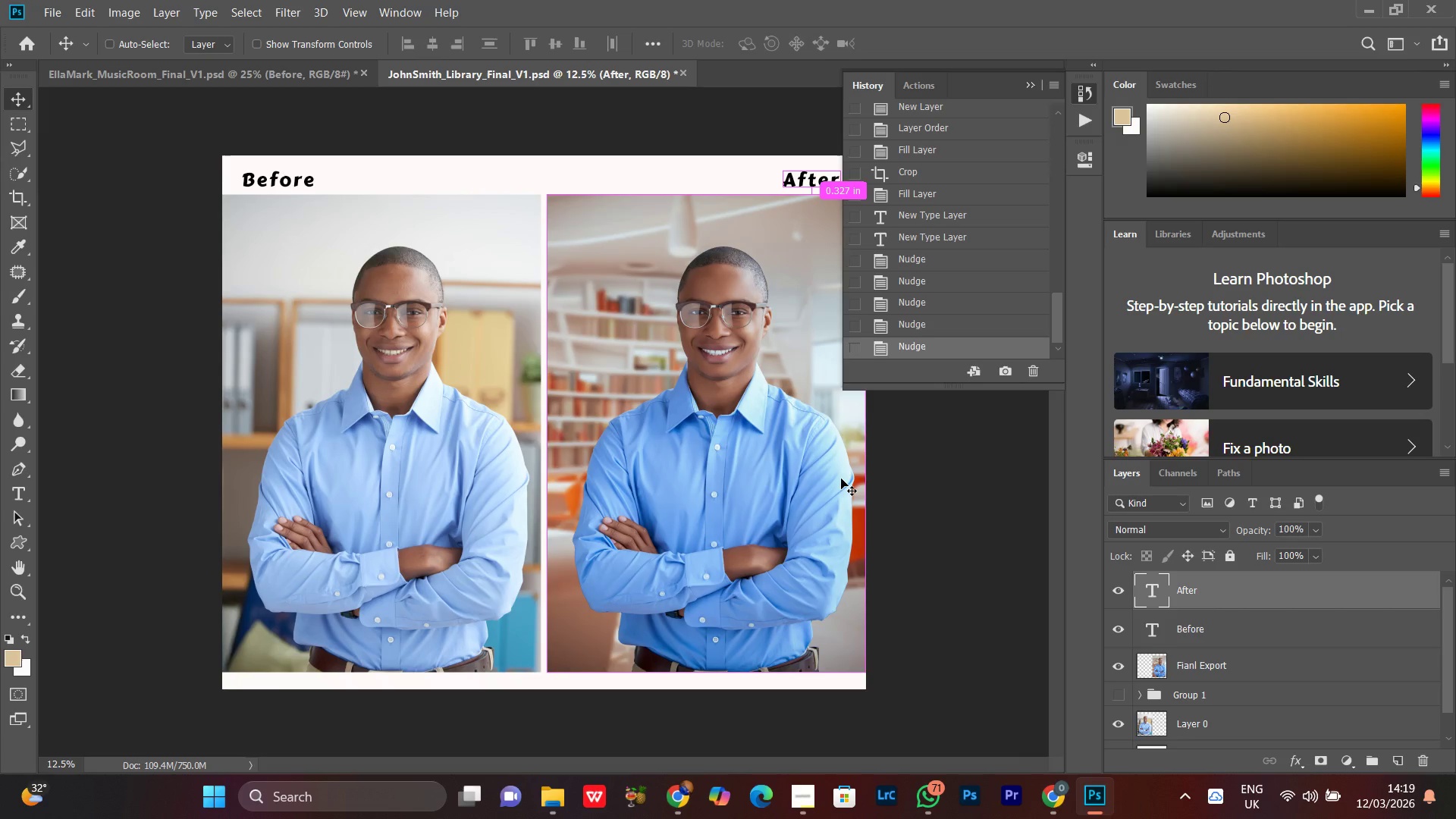 
key(Control+Minus)
 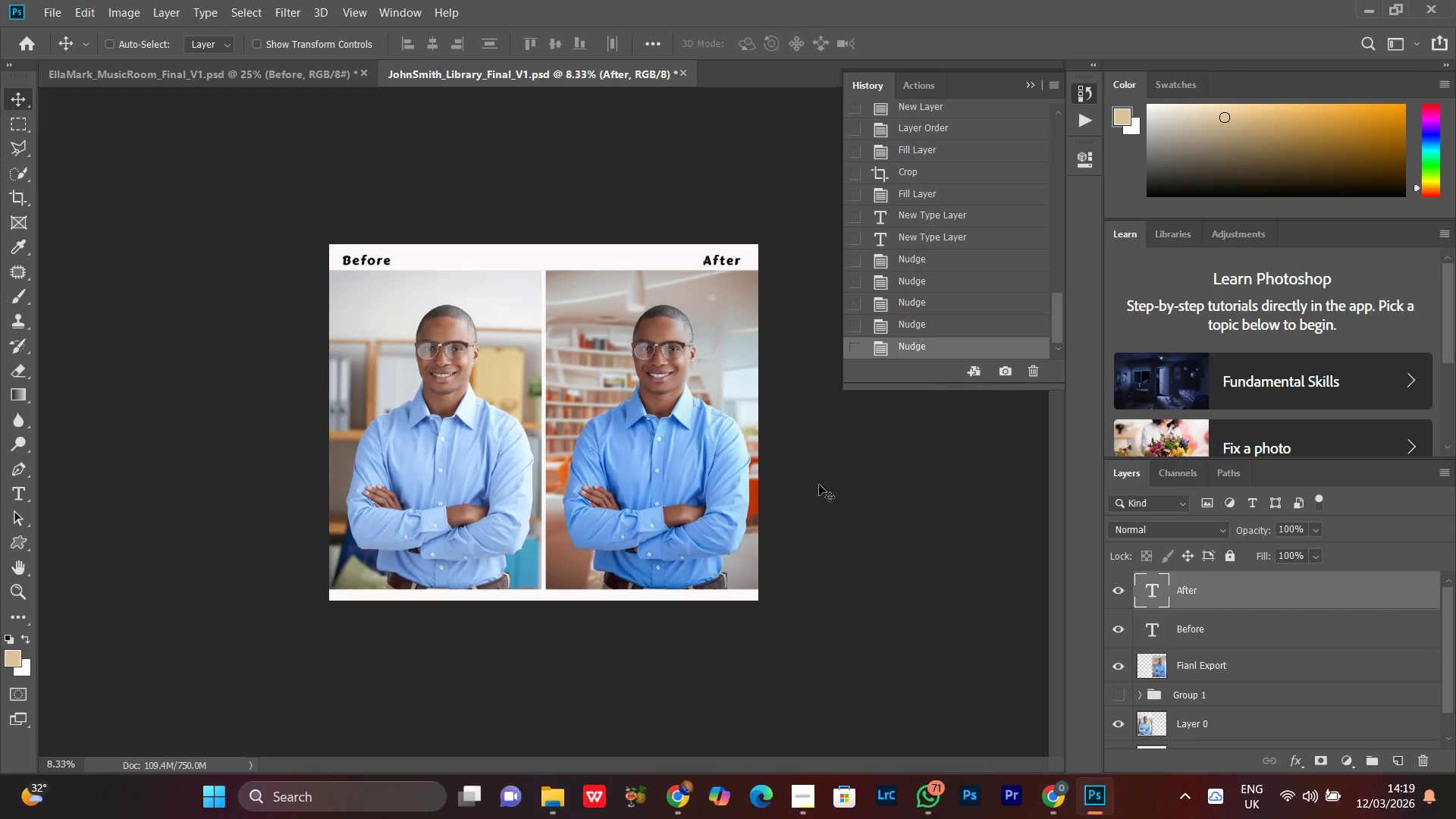 
key(Control+Minus)
 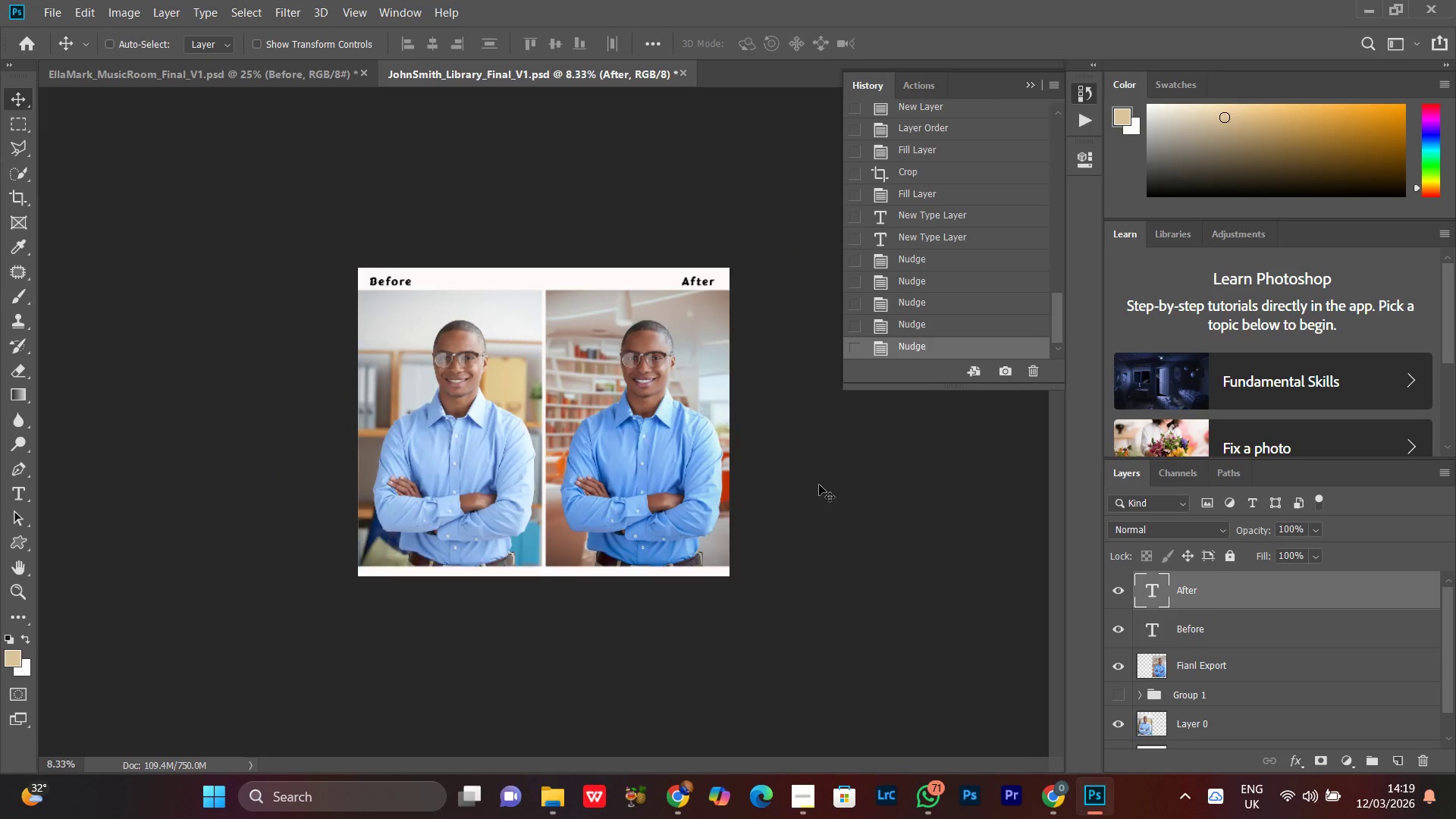 
key(Control+Equal)
 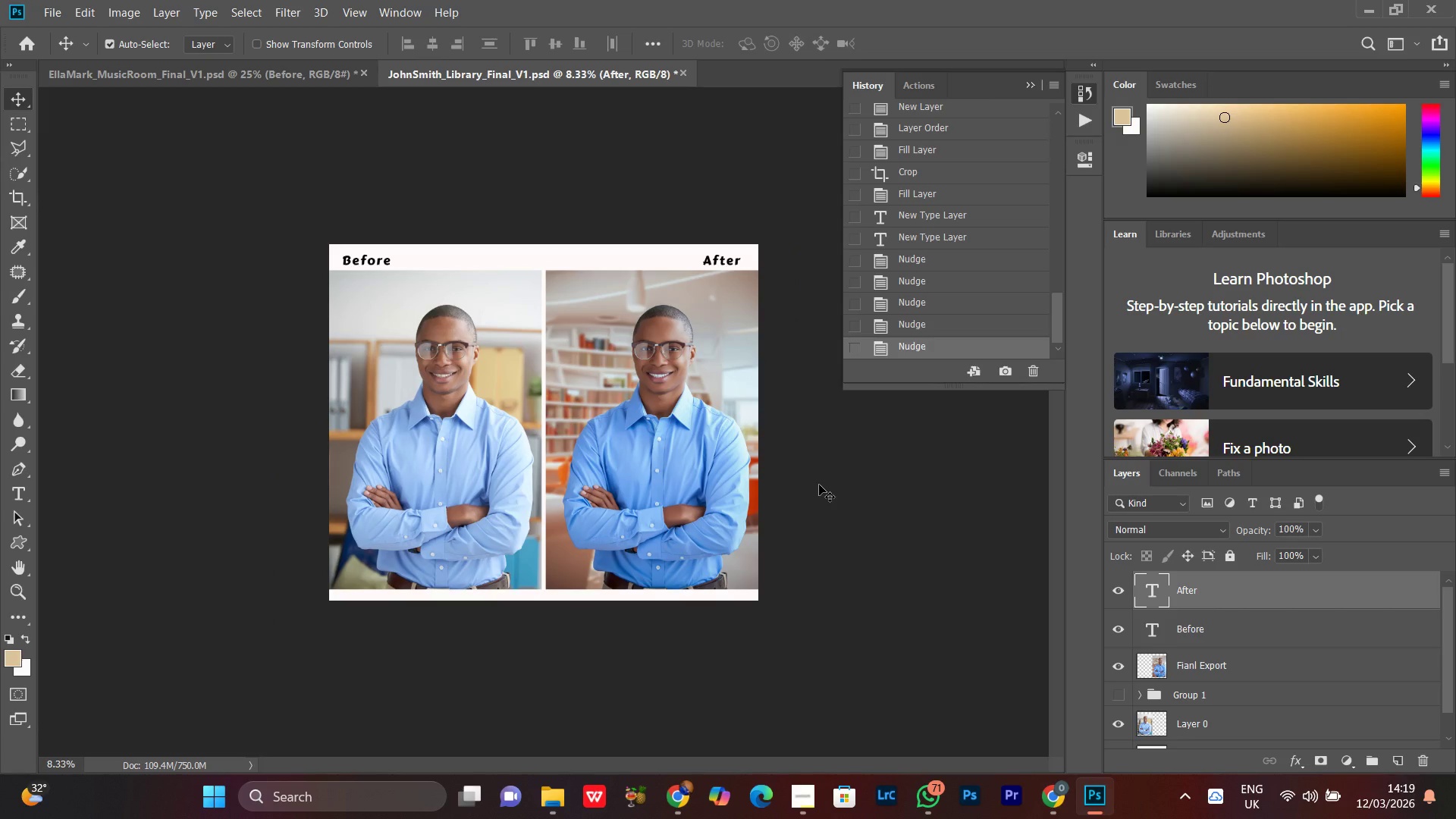 
key(Alt+Control+AltLeft)
 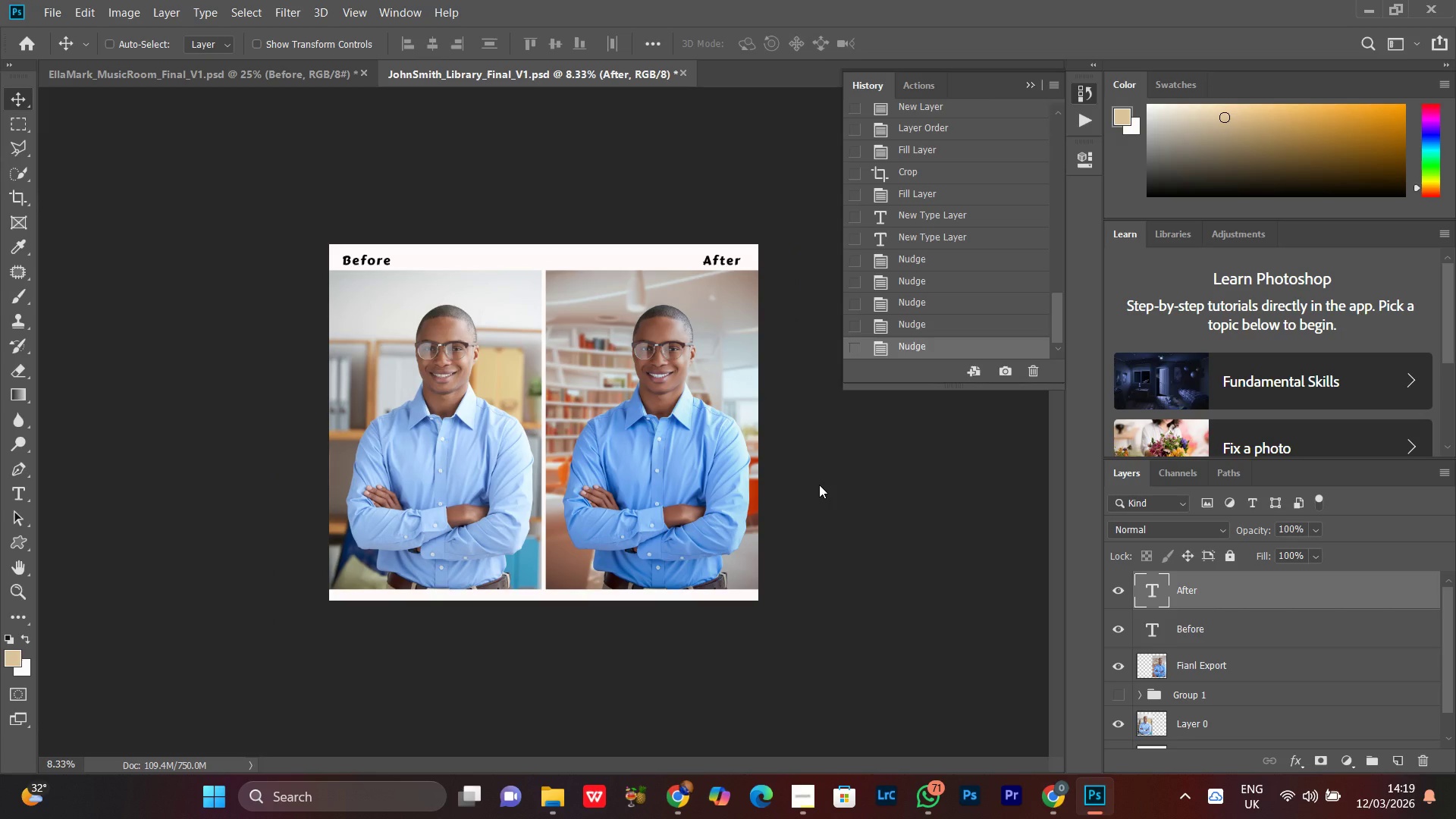 
key(Alt+Control+Shift+S)
 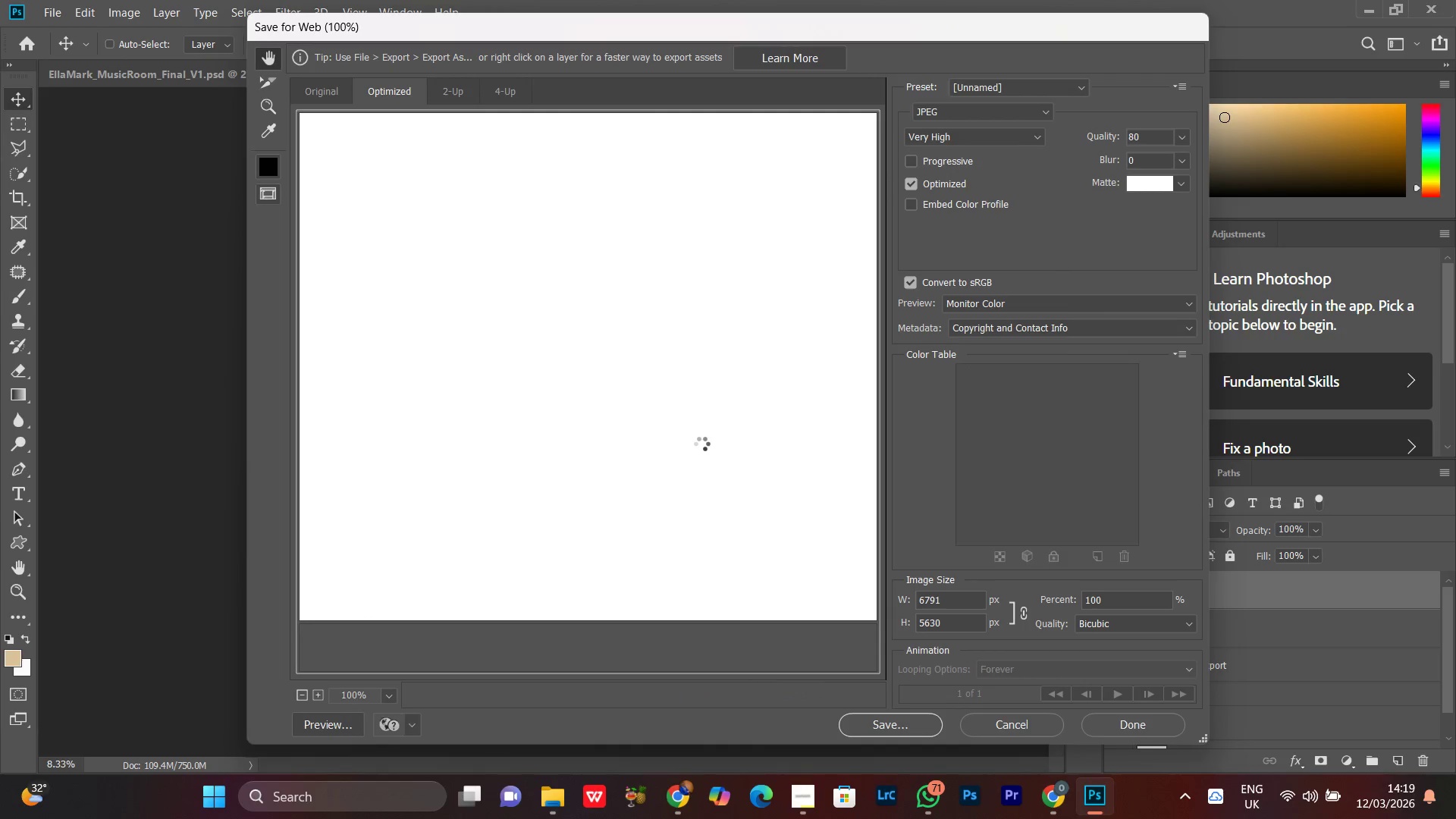 
left_click([695, 438])
 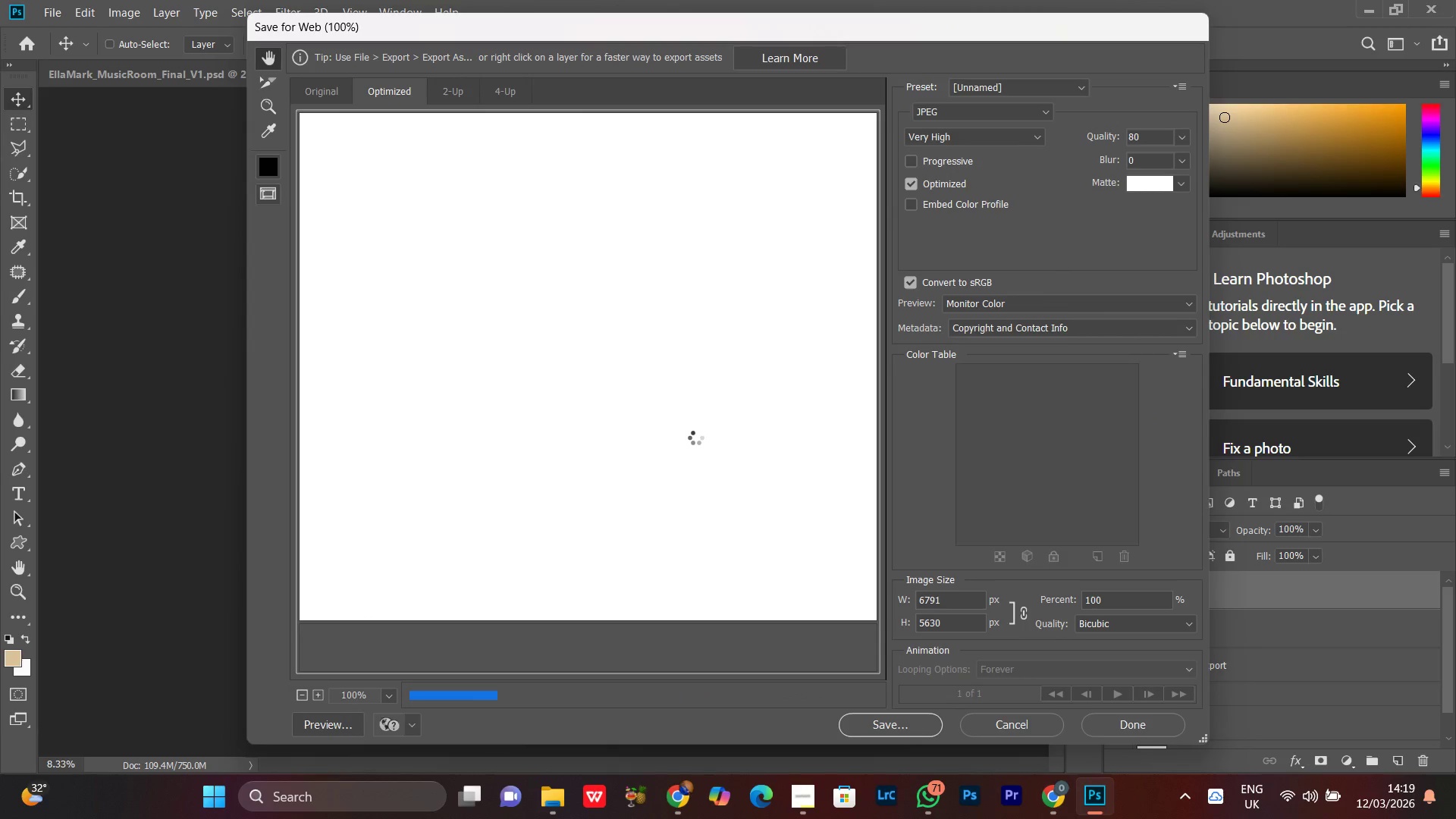 
left_click([695, 438])
 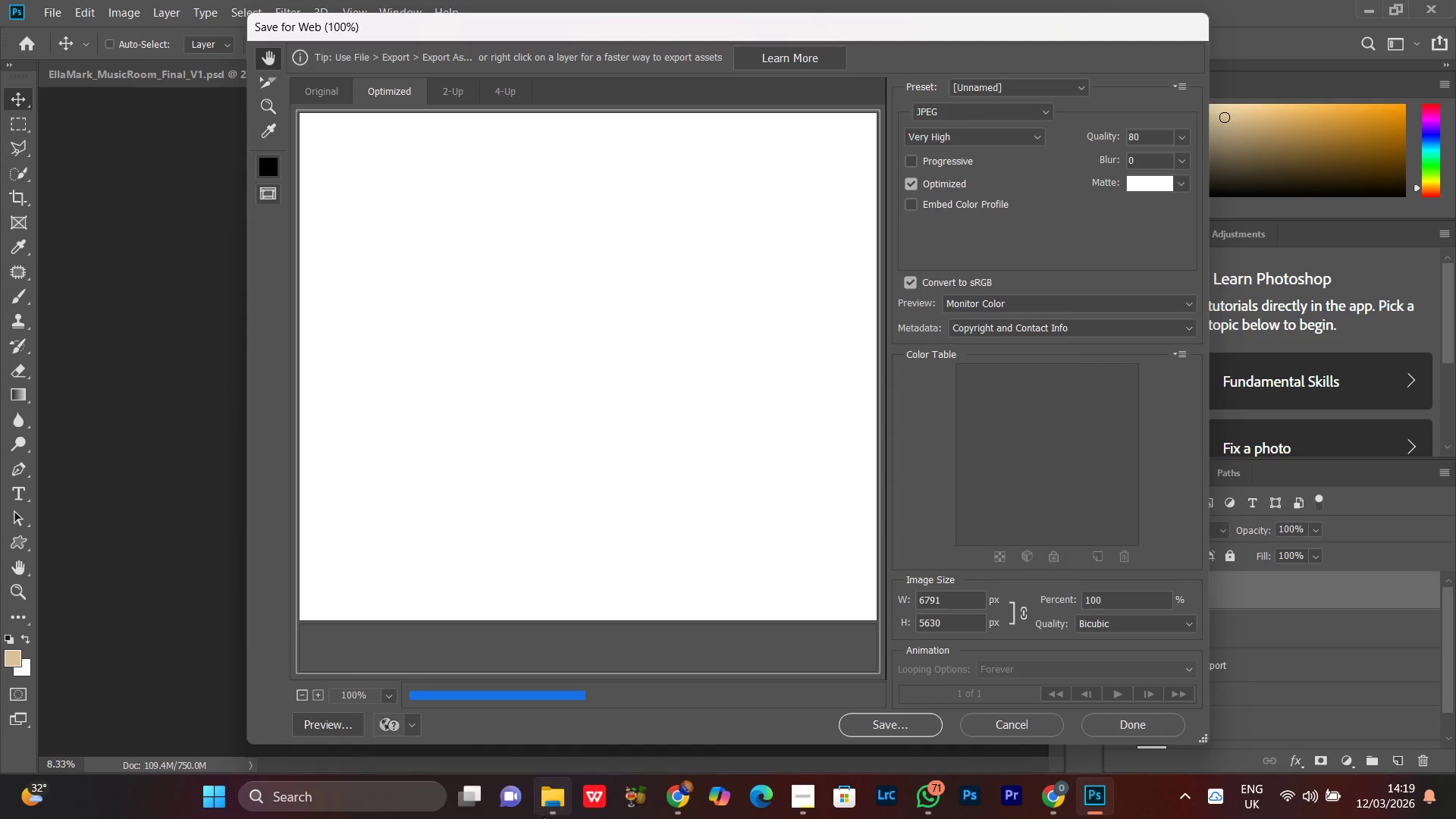 
left_click([544, 818])
 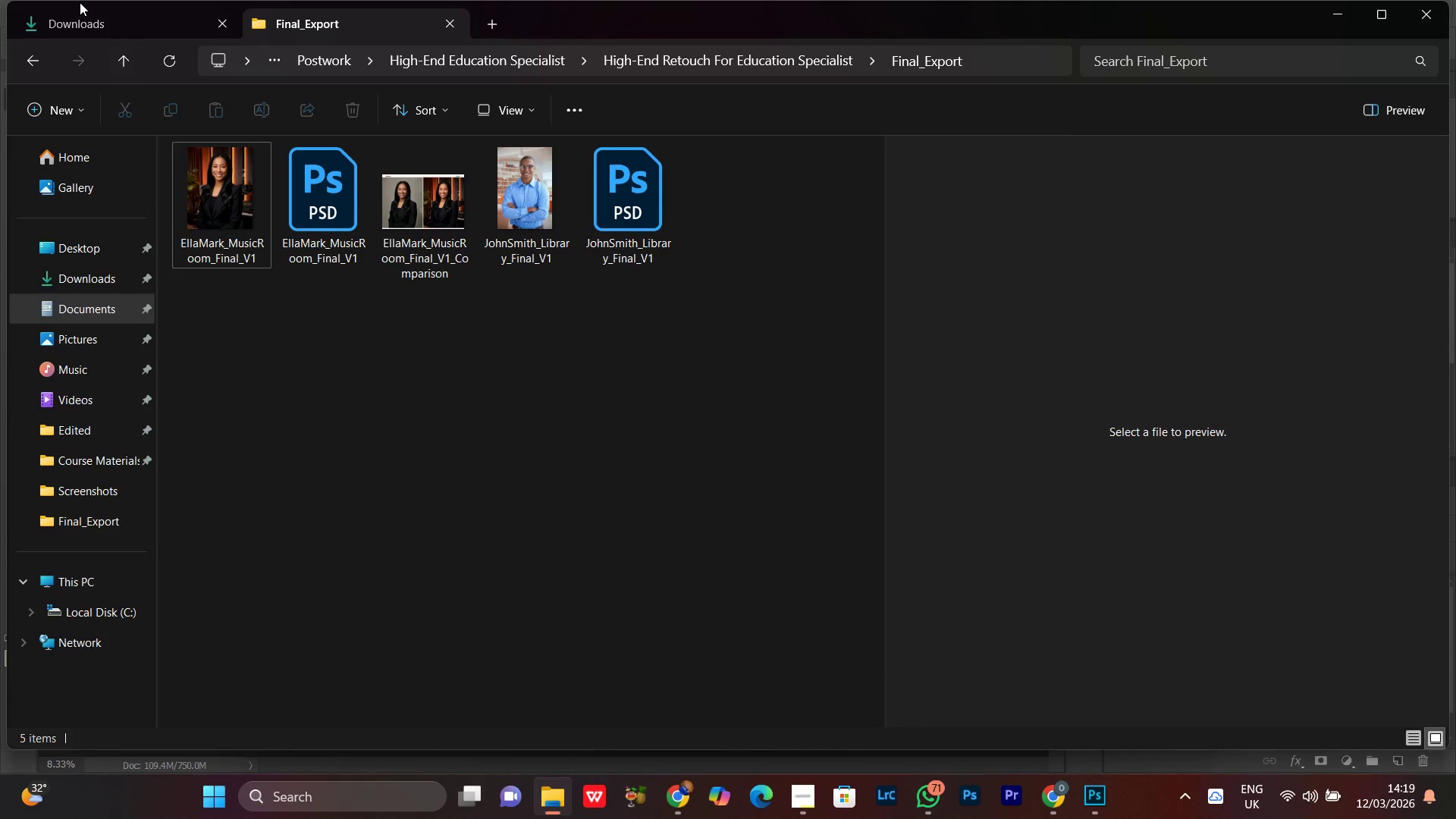 
double_click([84, 26])
 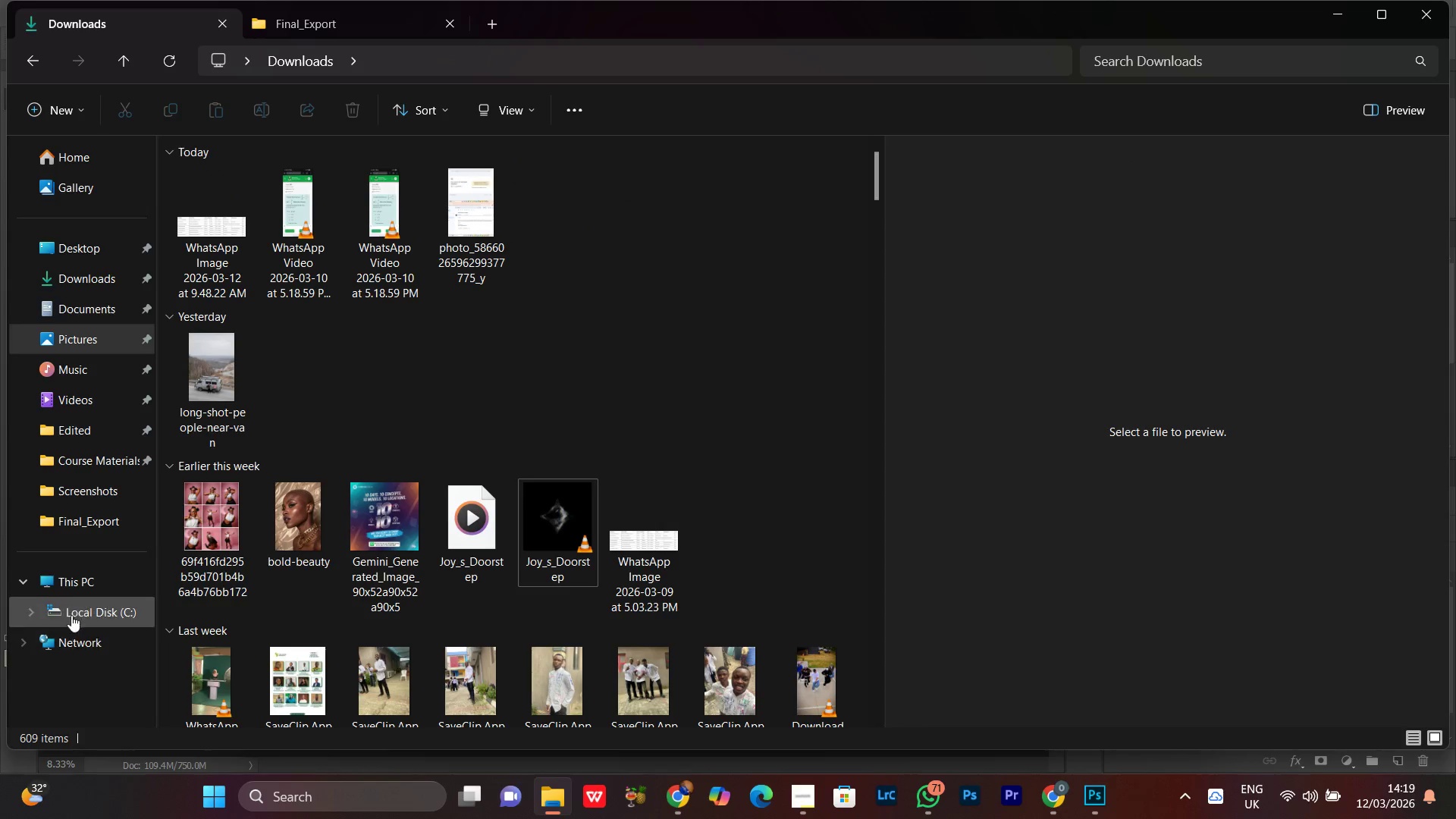 
left_click([71, 589])
 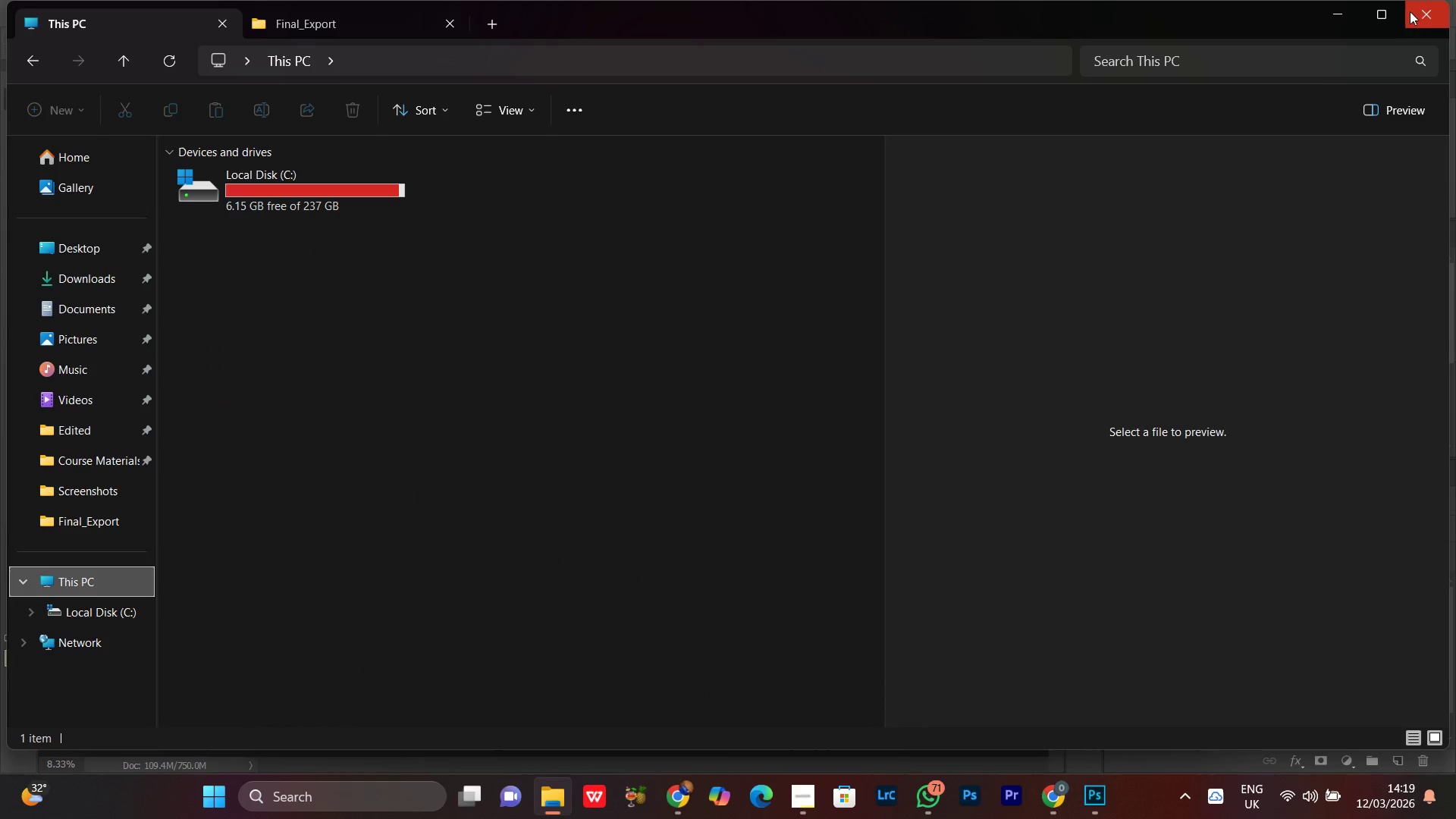 
left_click([1325, 12])
 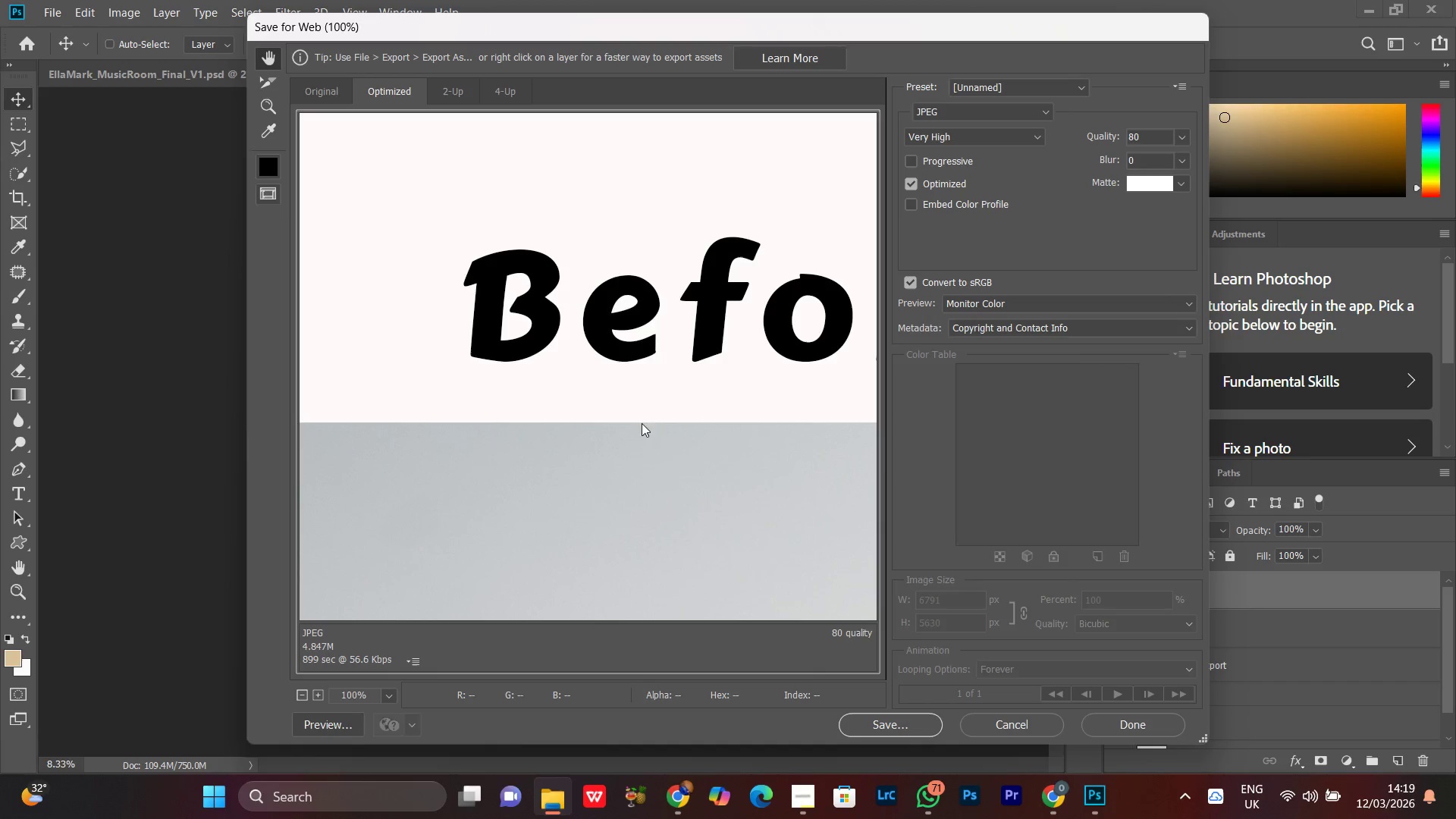 
left_click([608, 391])
 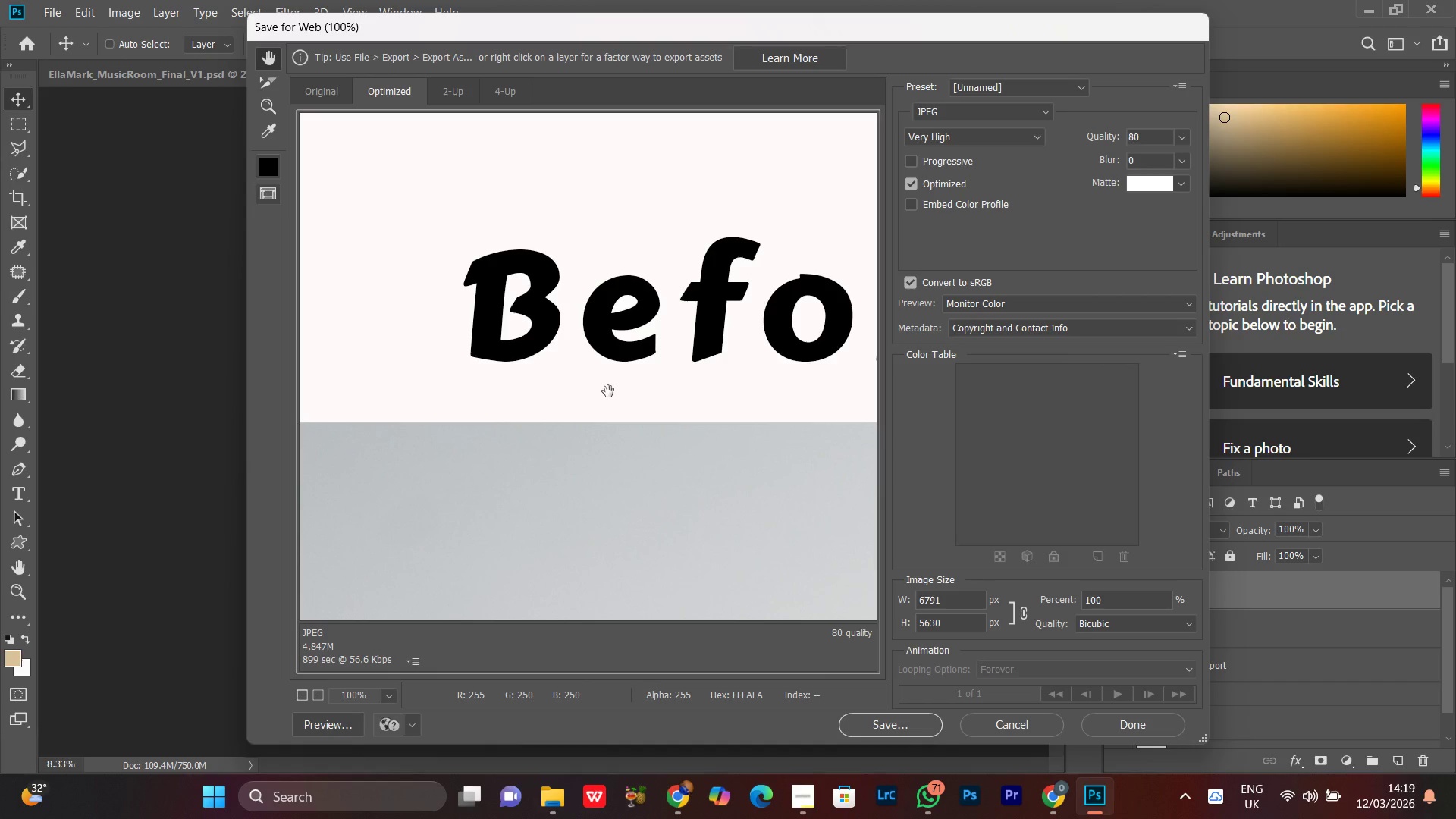 
key(Control+Minus)
 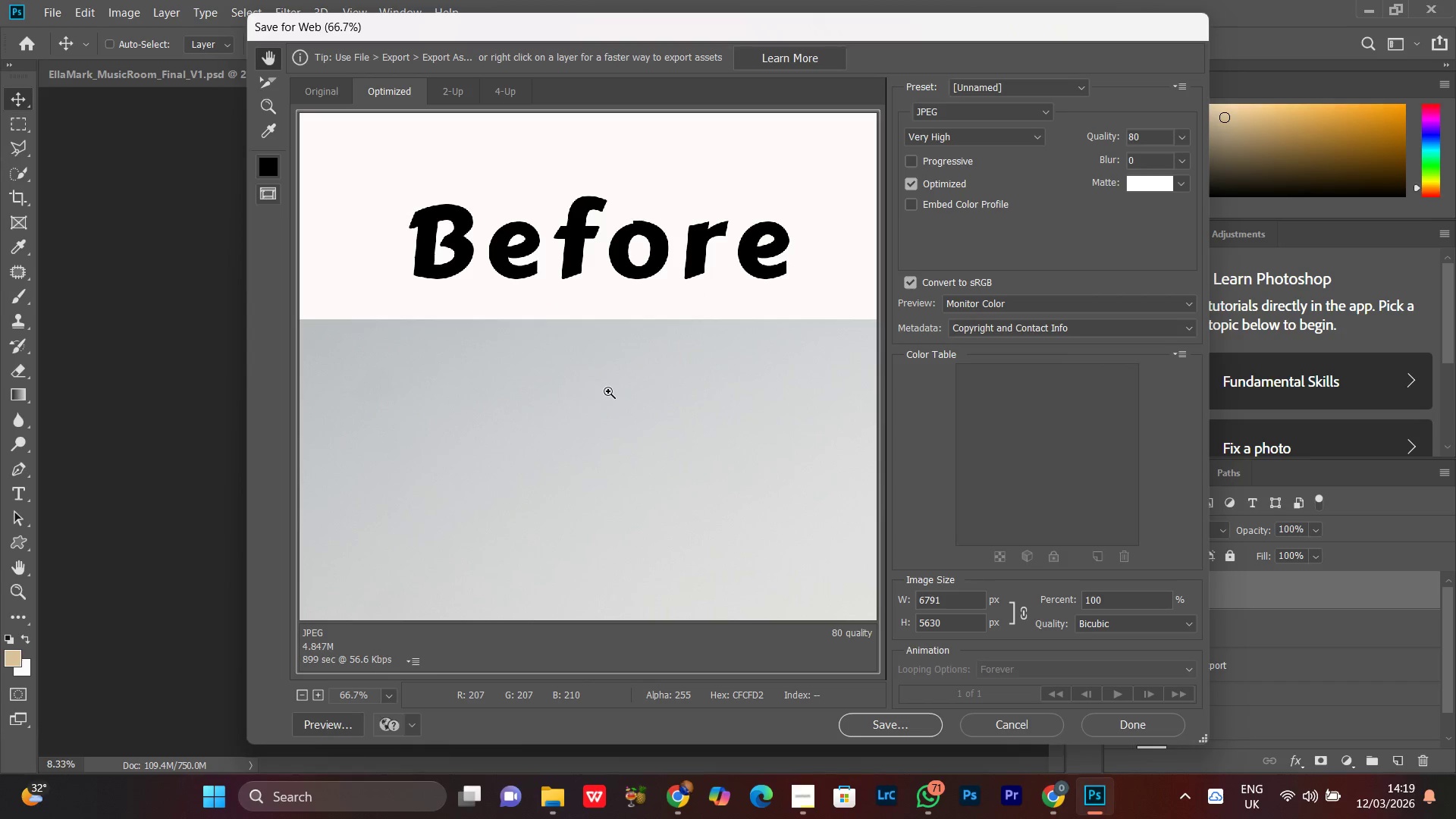 
key(Control+Minus)
 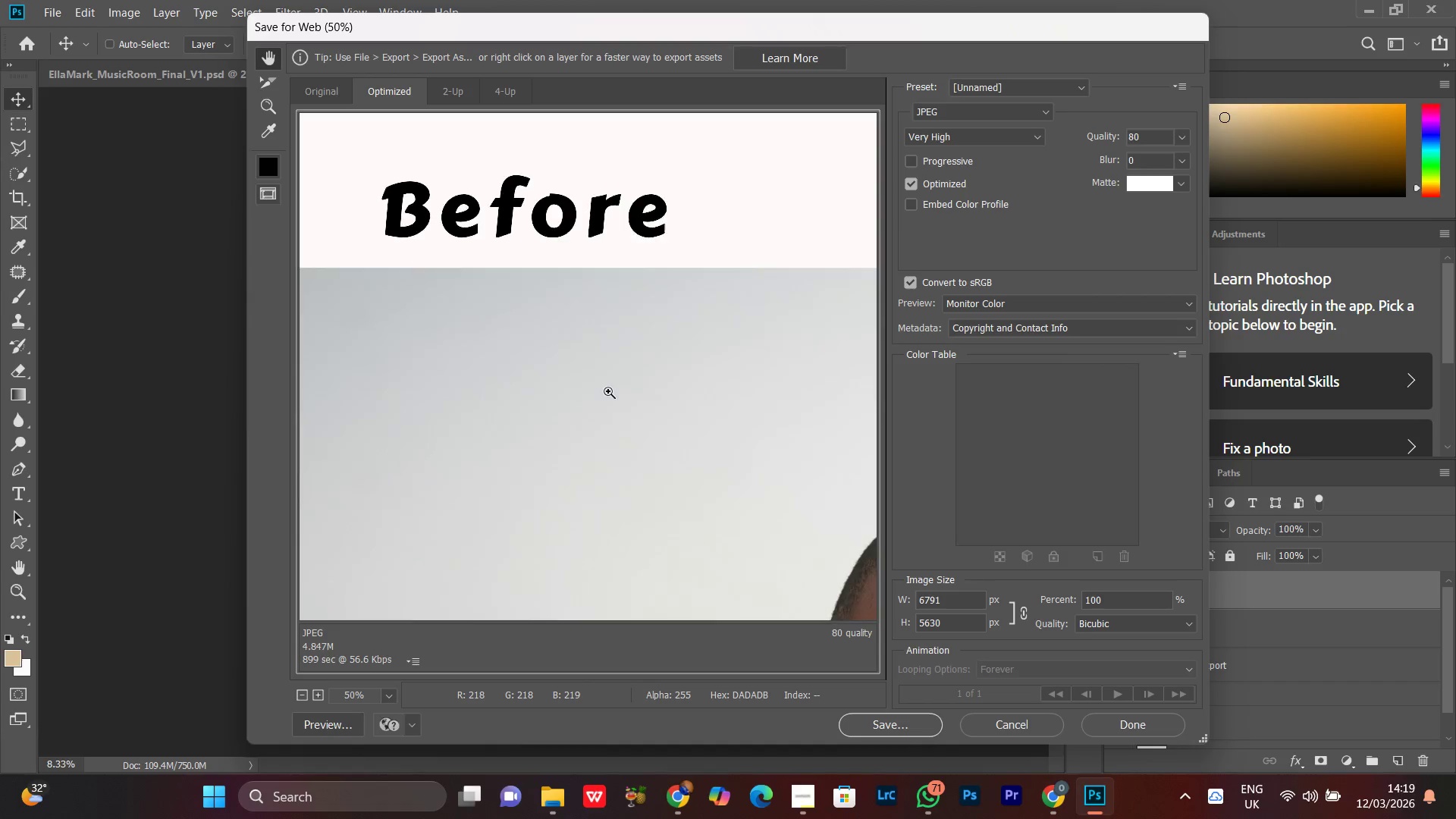 
key(Control+Minus)
 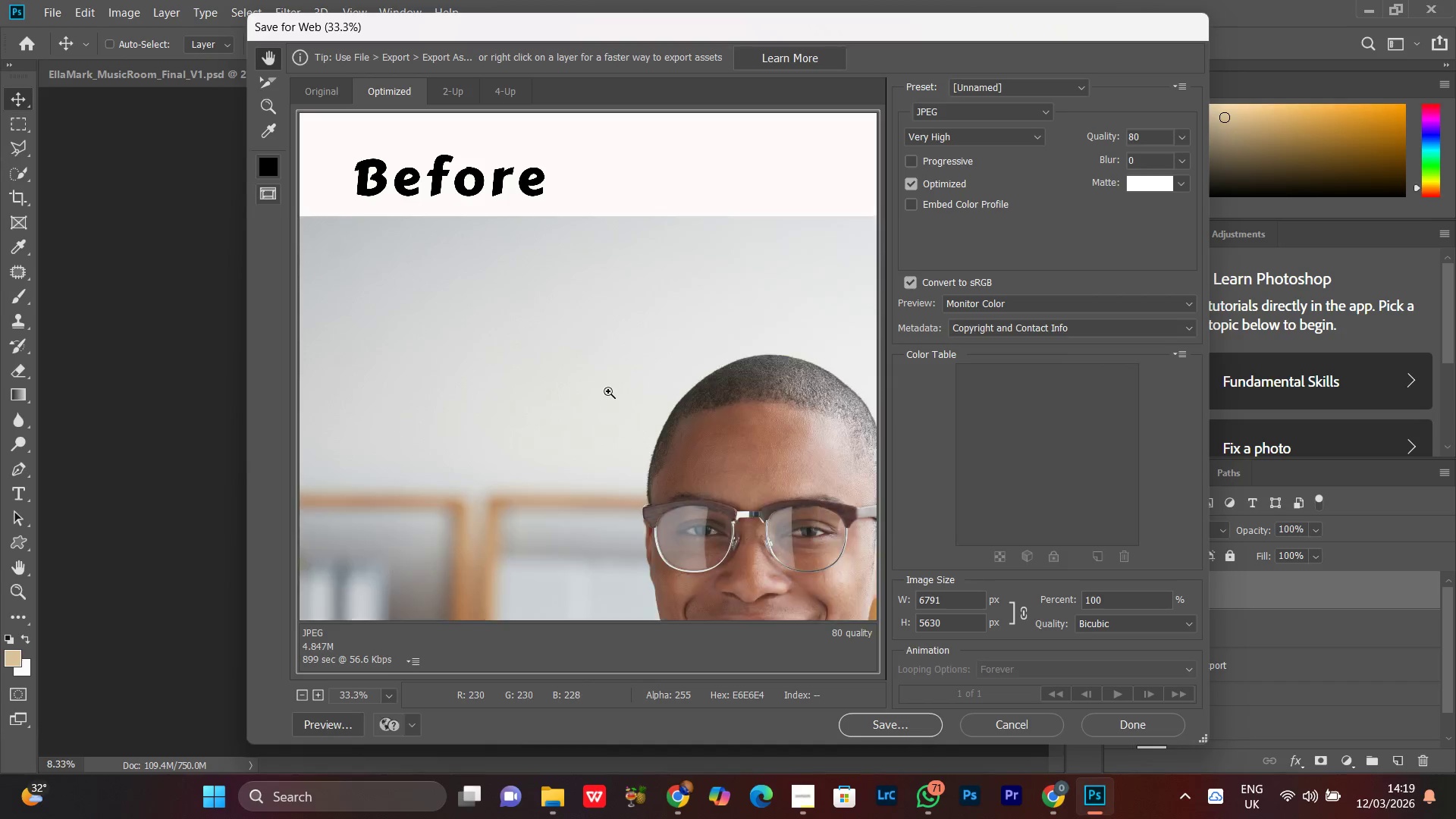 
key(Control+Minus)
 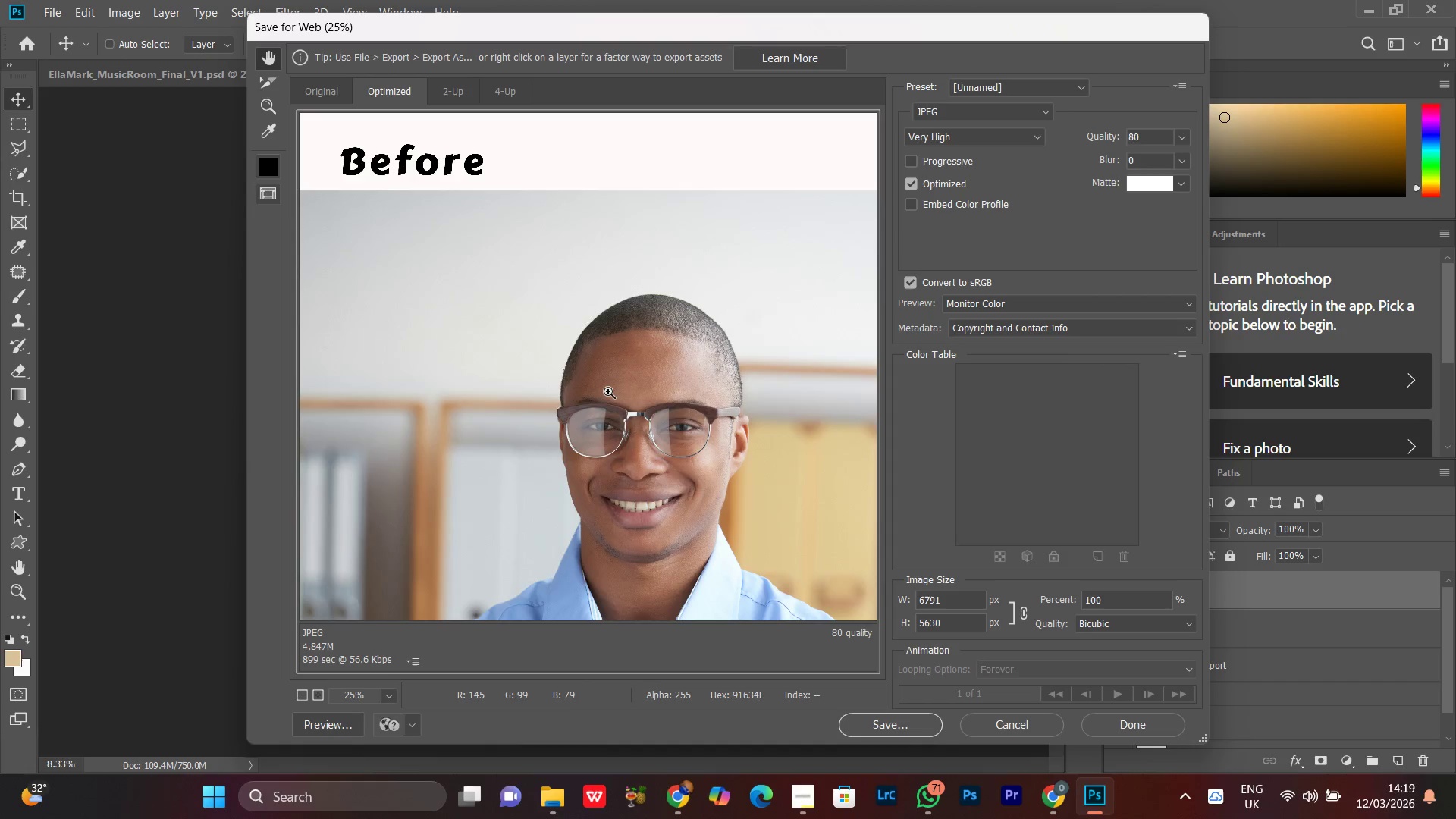 
key(Control+Minus)
 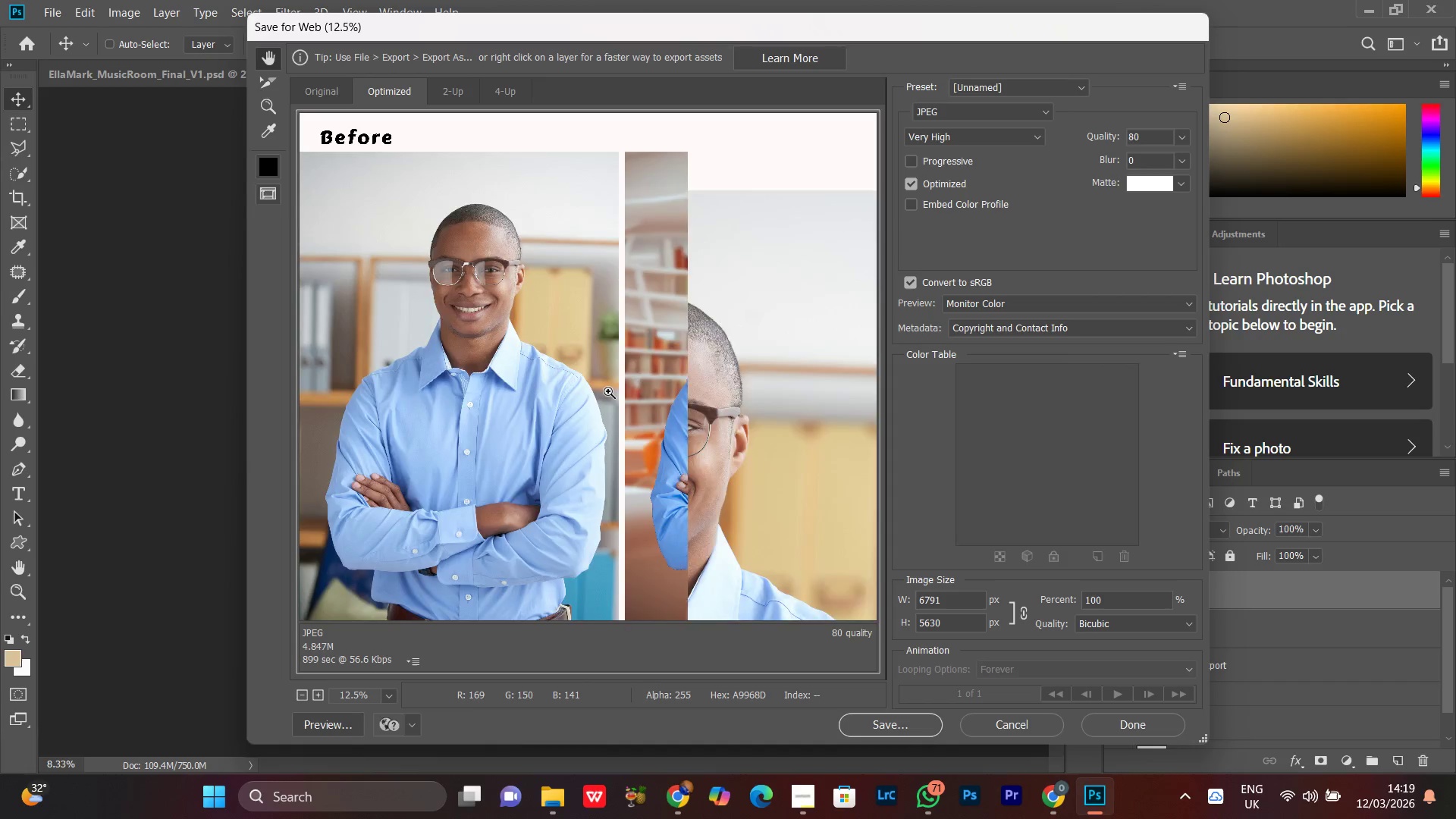 
key(Control+Minus)
 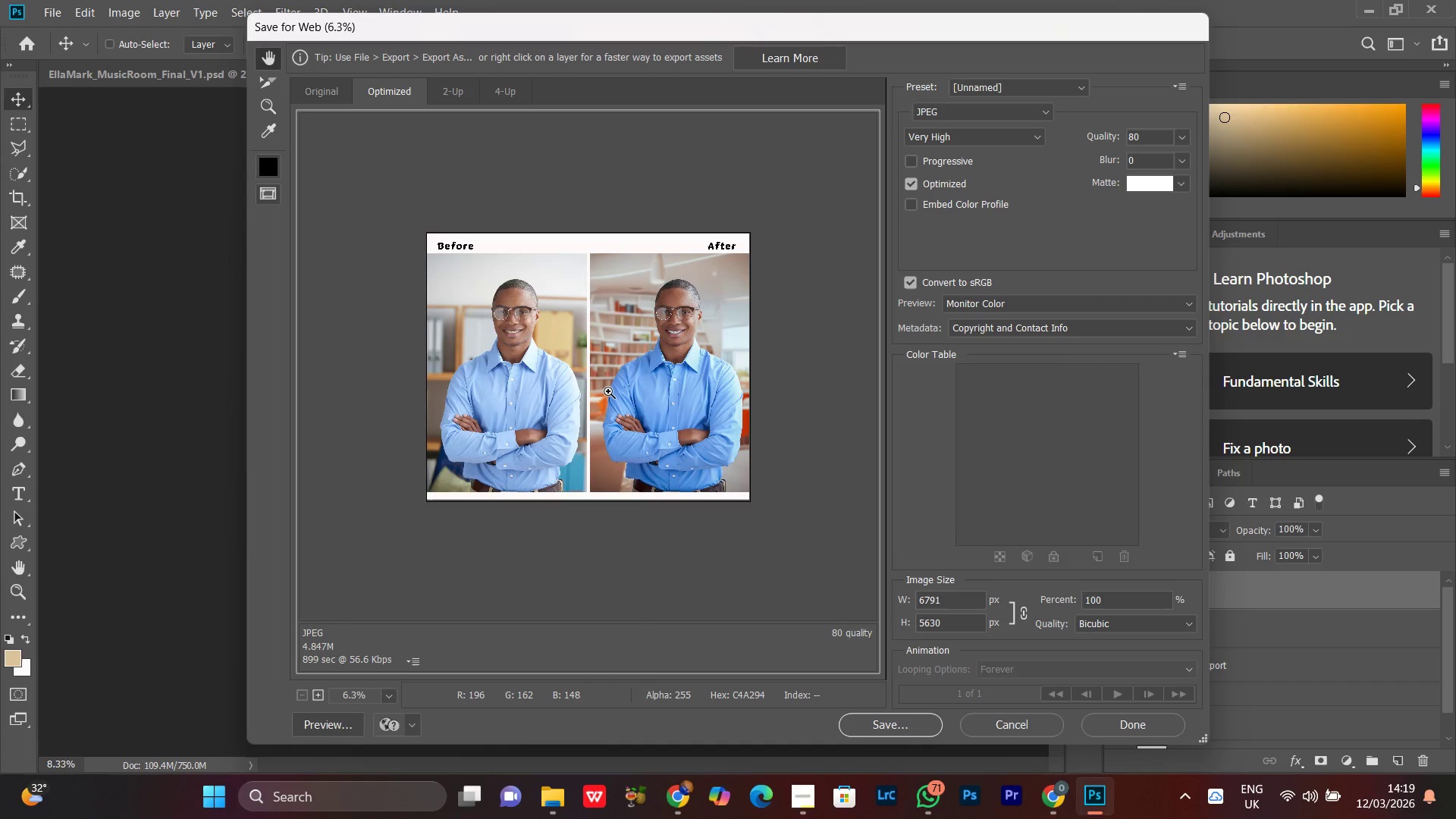 
key(Control+Minus)
 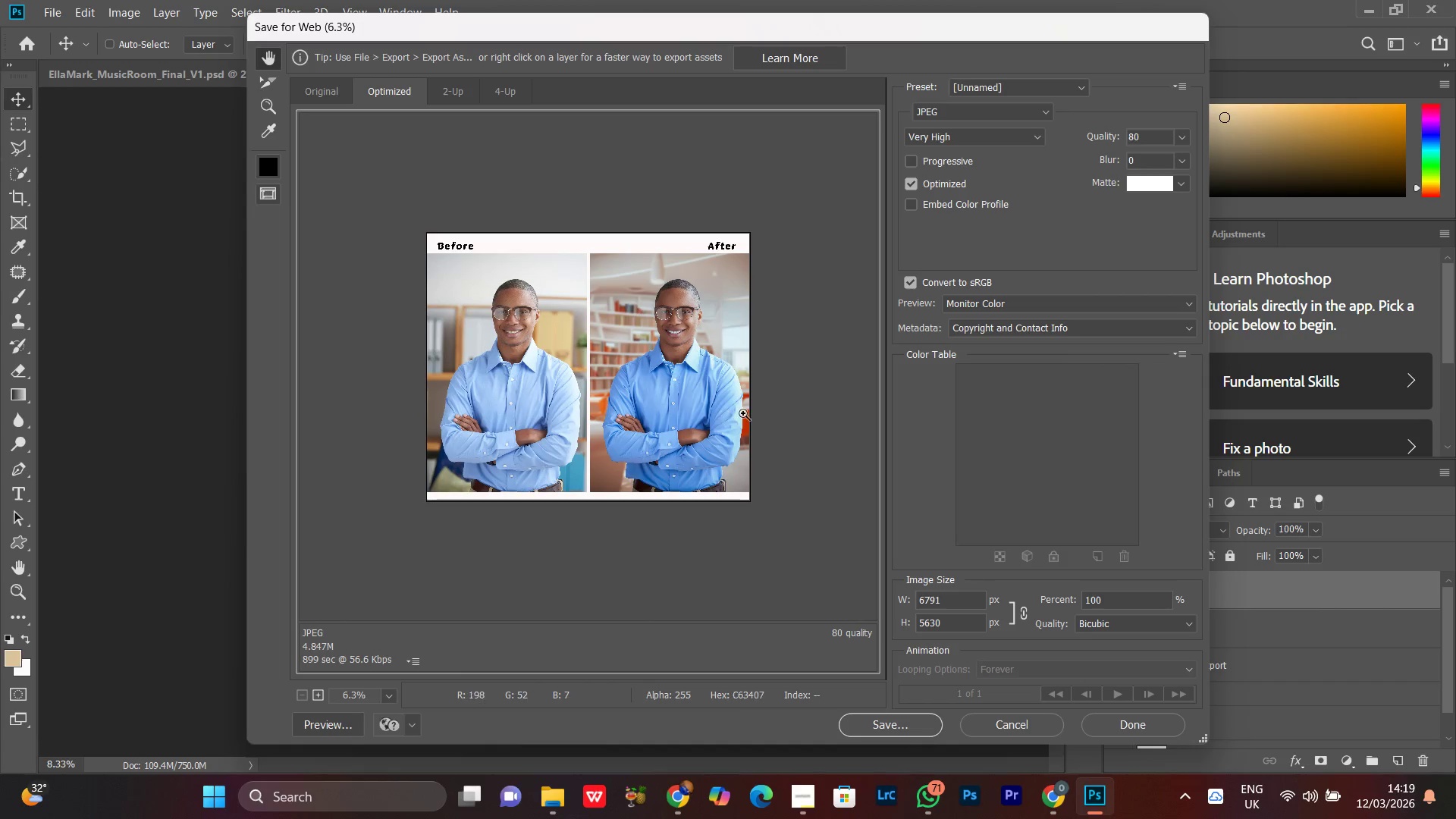 
key(Control+Minus)
 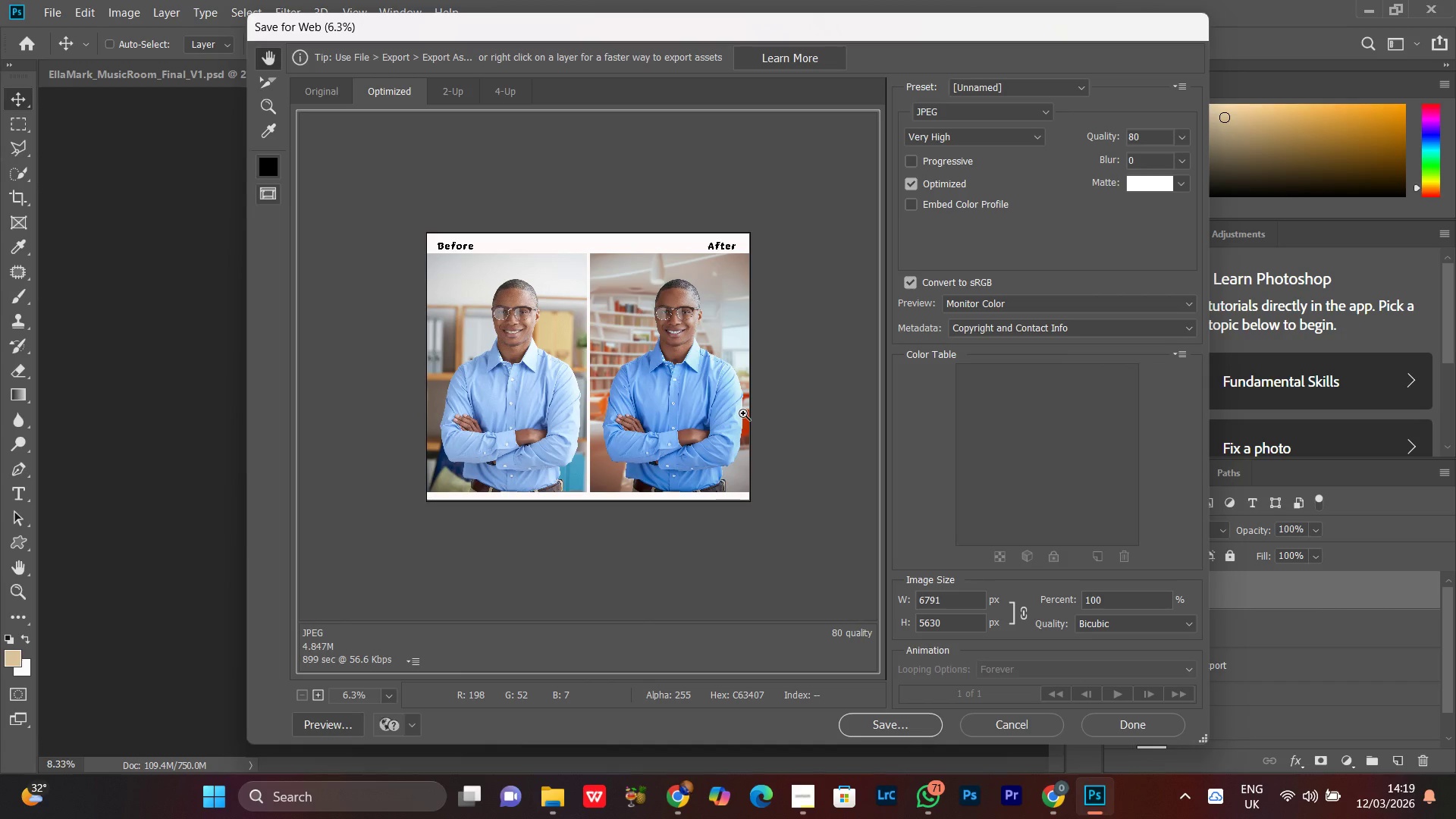 
key(Control+Equal)
 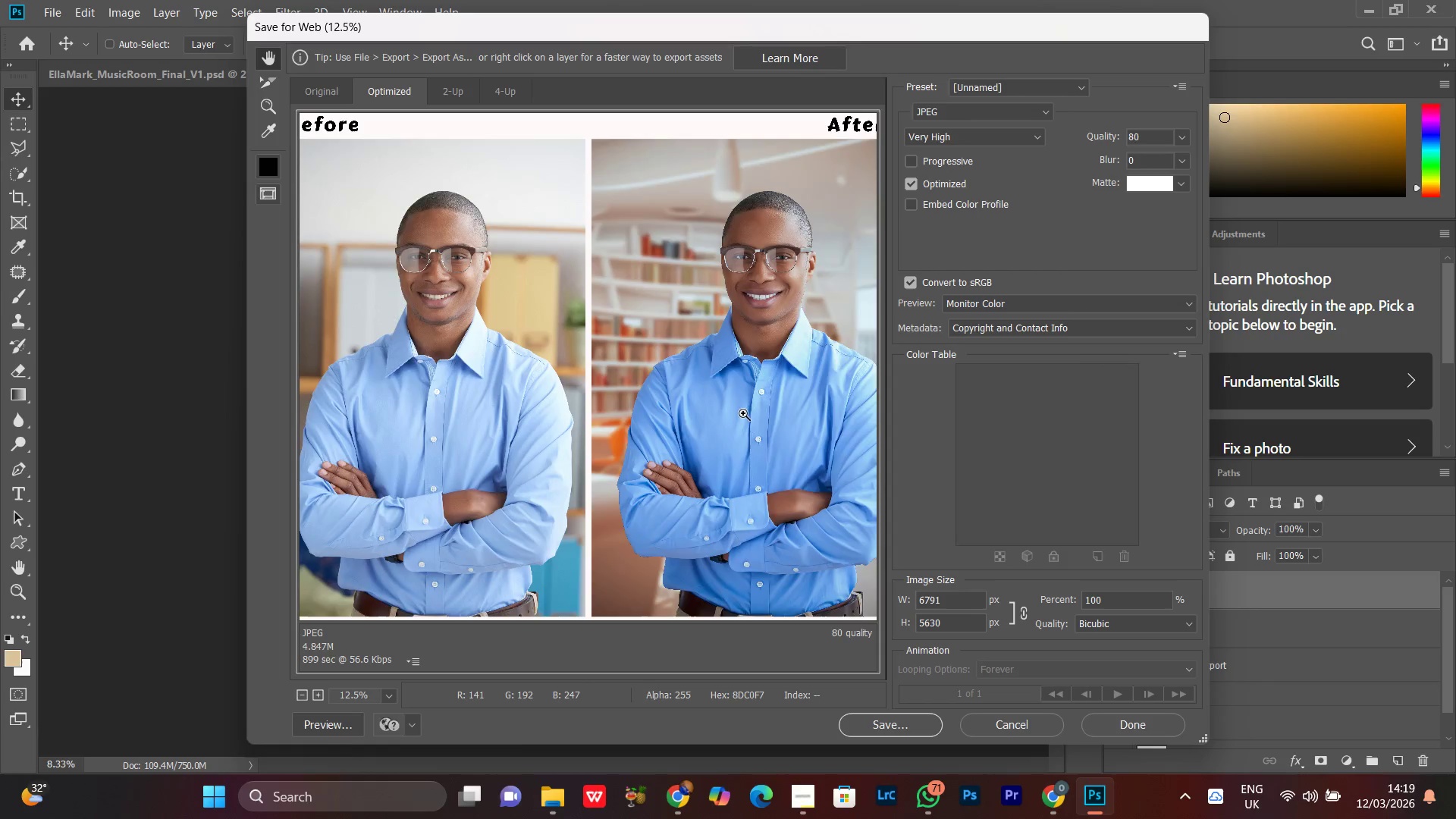 
key(Control+Minus)
 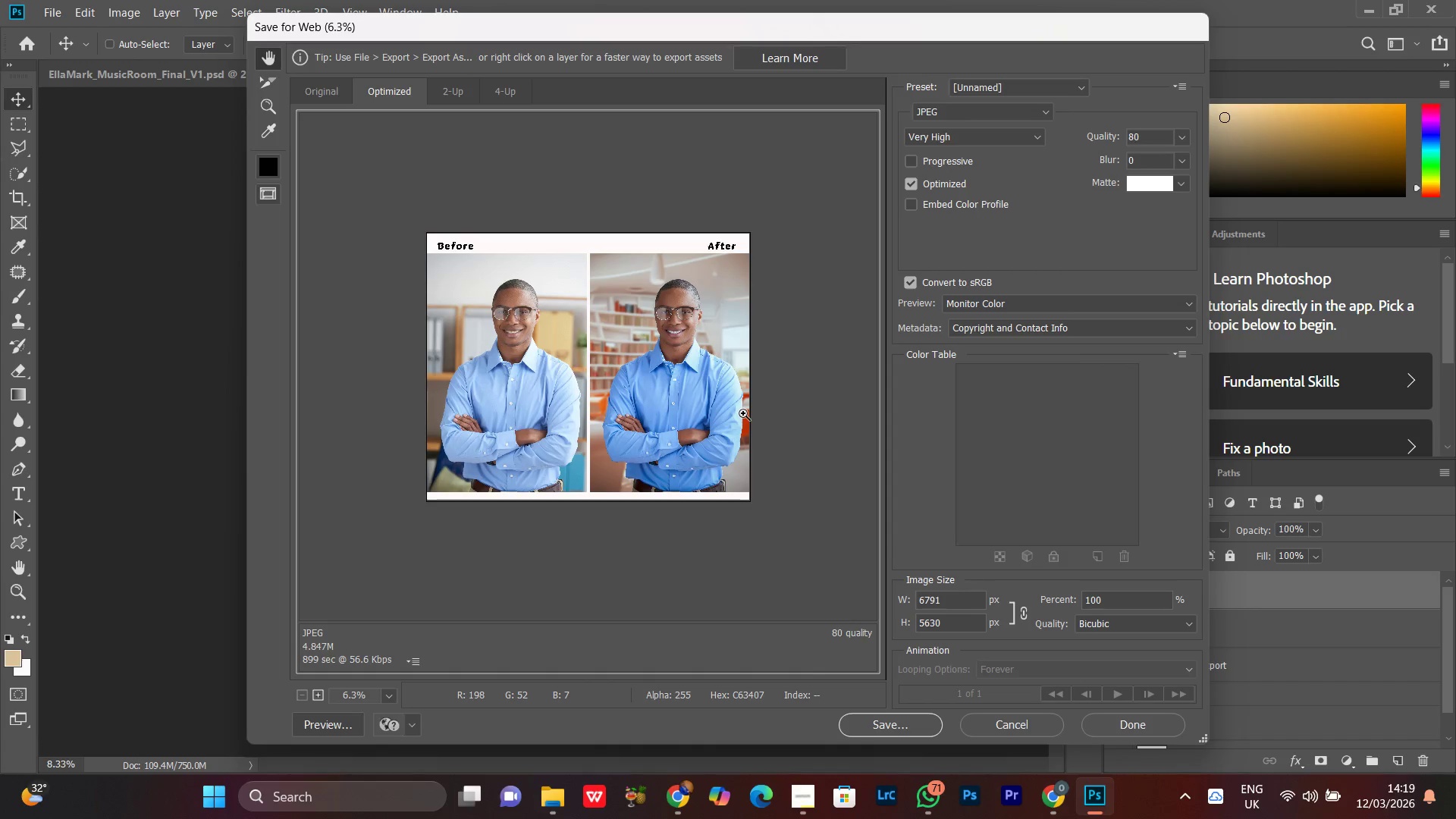 
key(Control+Minus)
 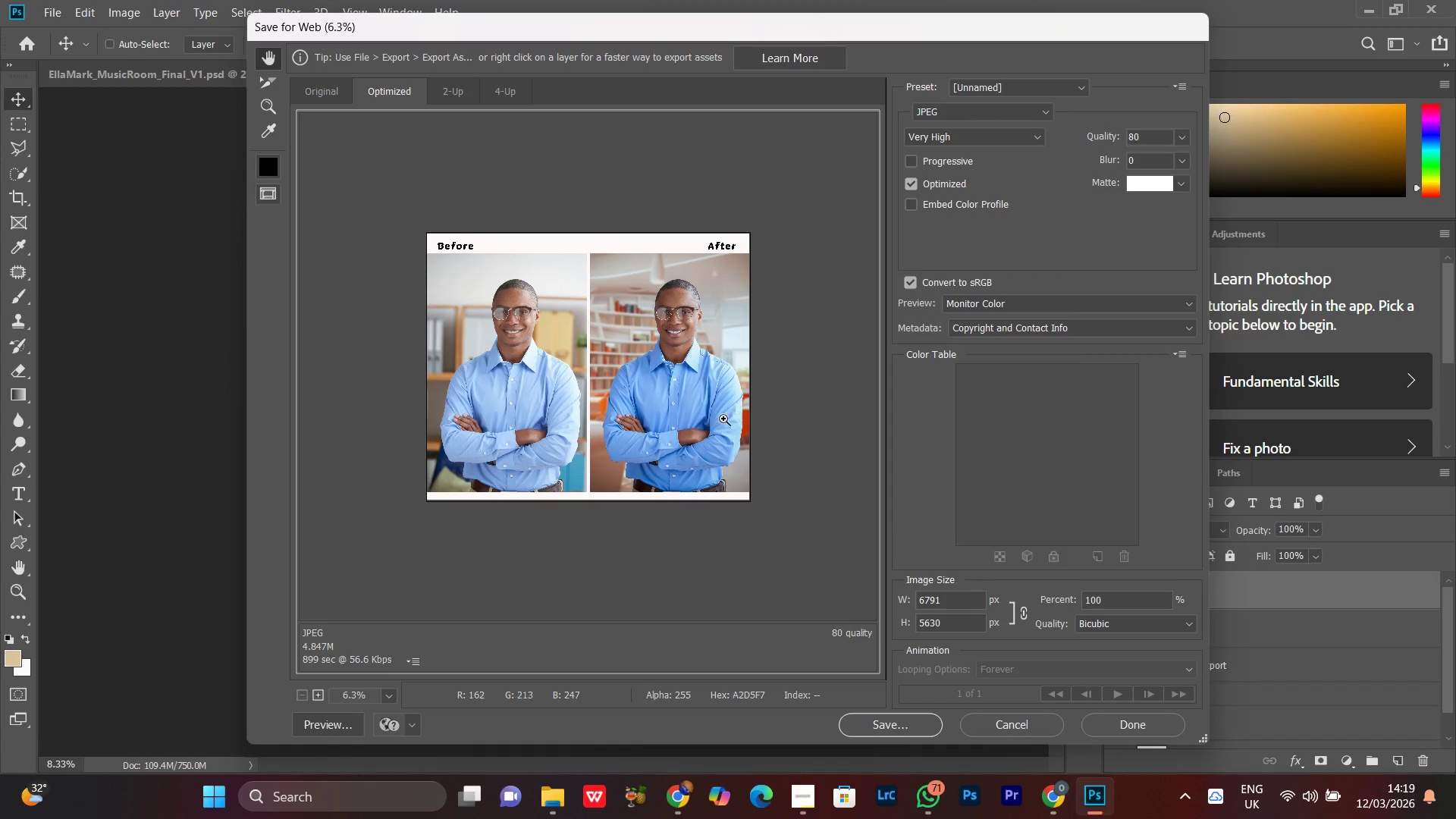 
key(Control+Equal)
 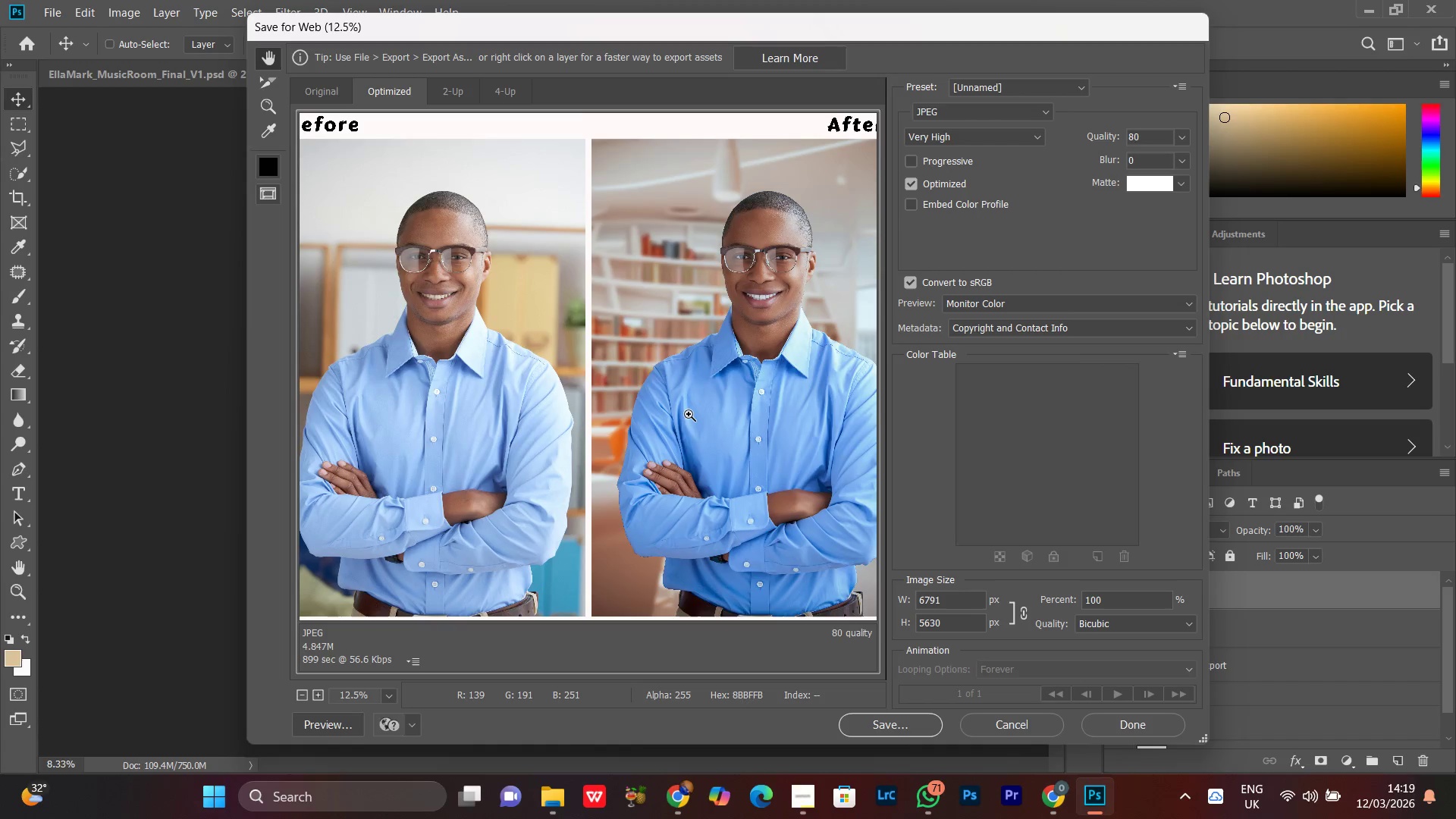 
key(Control+Equal)
 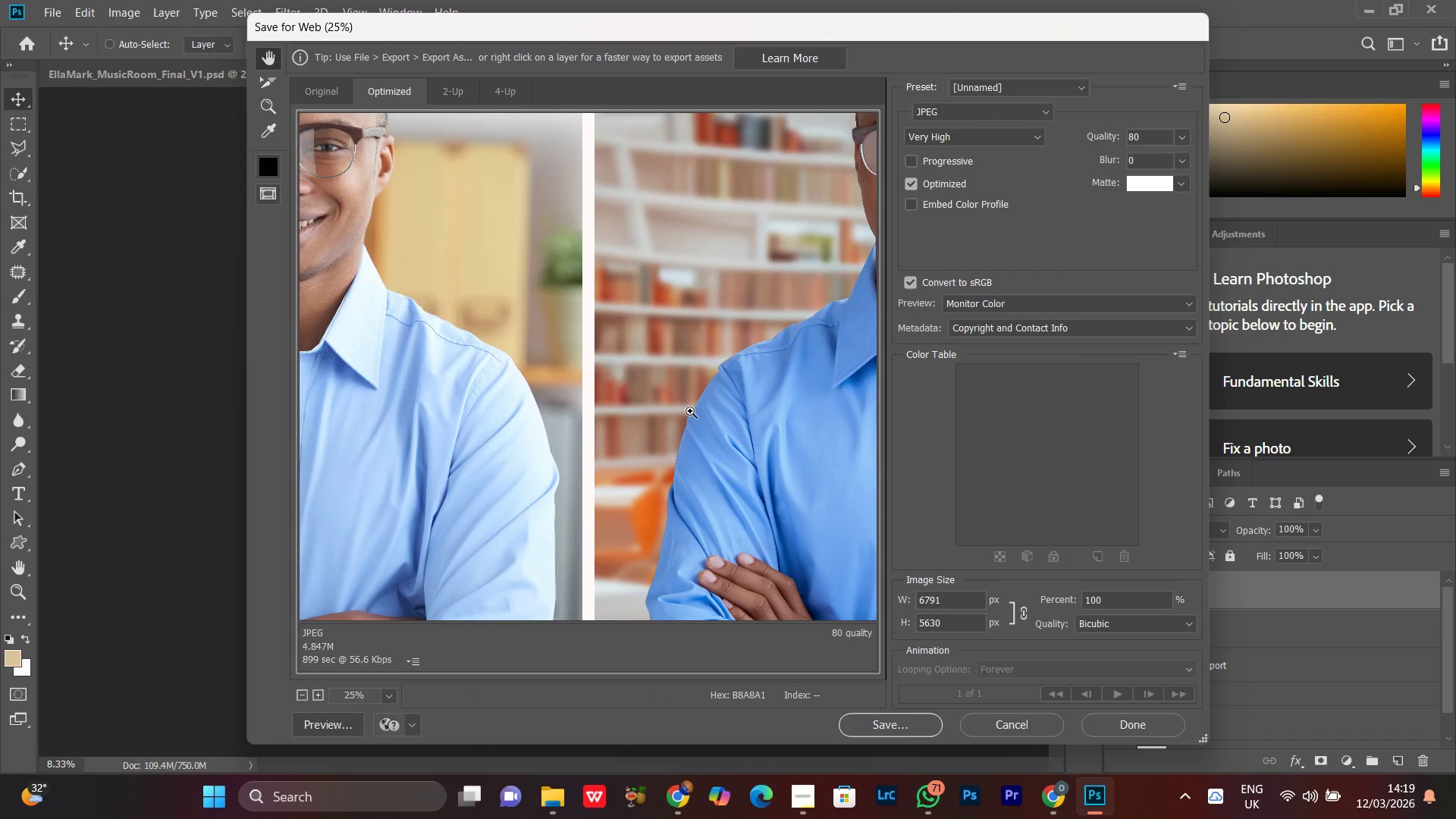 
key(Control+Minus)
 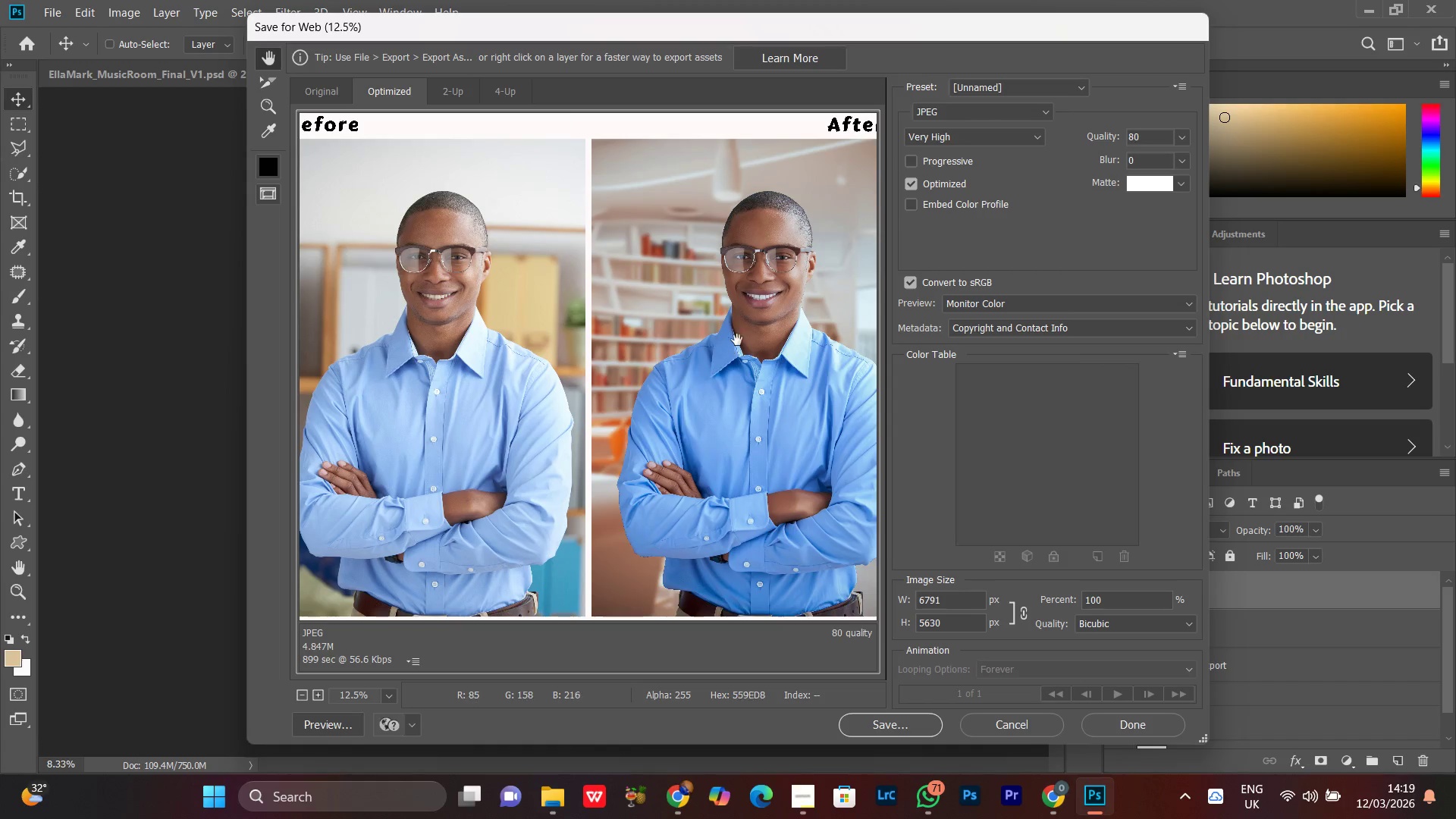 
left_click_drag(start_coordinate=[740, 328], to_coordinate=[673, 397])
 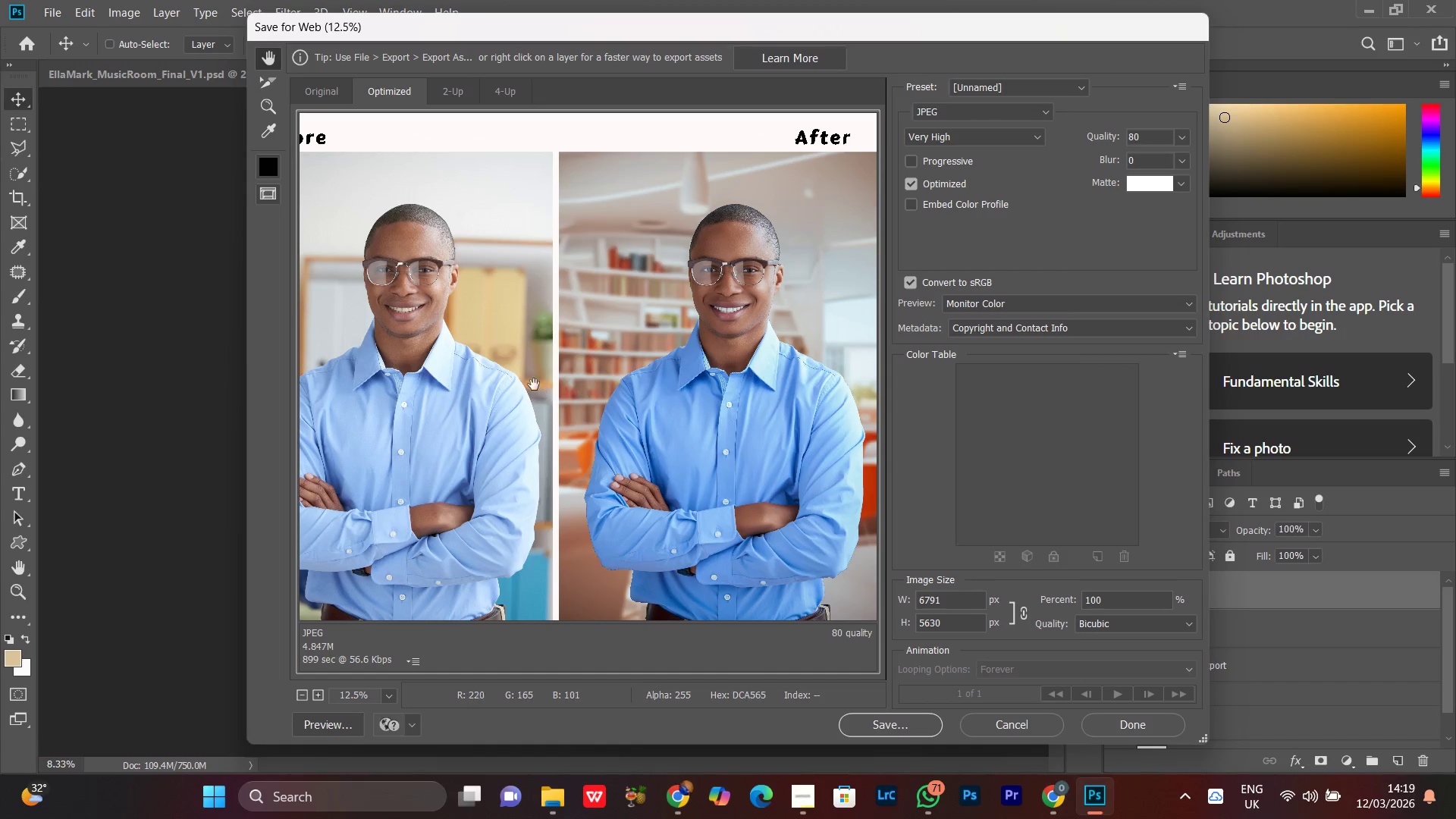 
left_click_drag(start_coordinate=[532, 384], to_coordinate=[745, 375])
 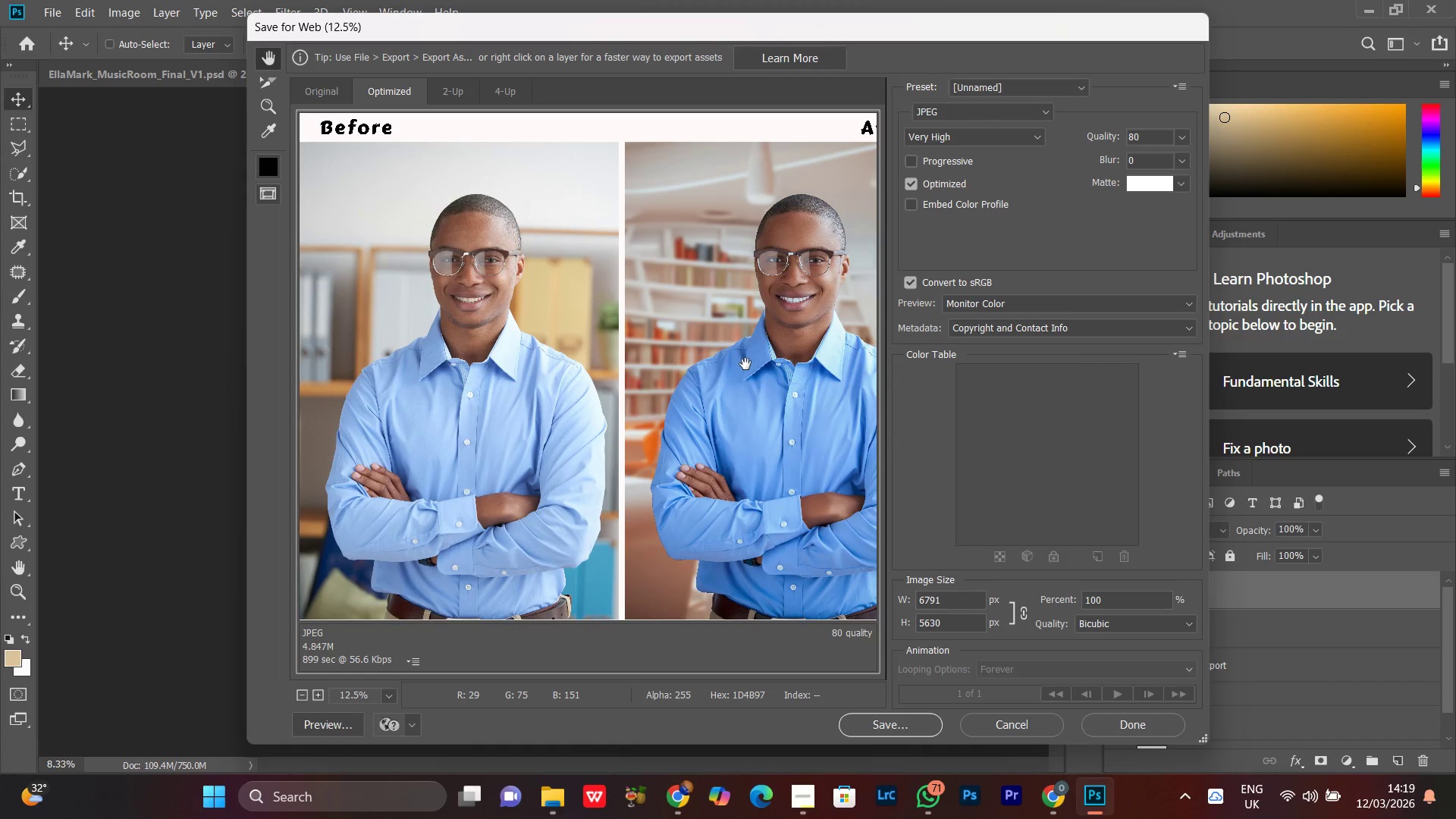 
left_click([745, 364])
 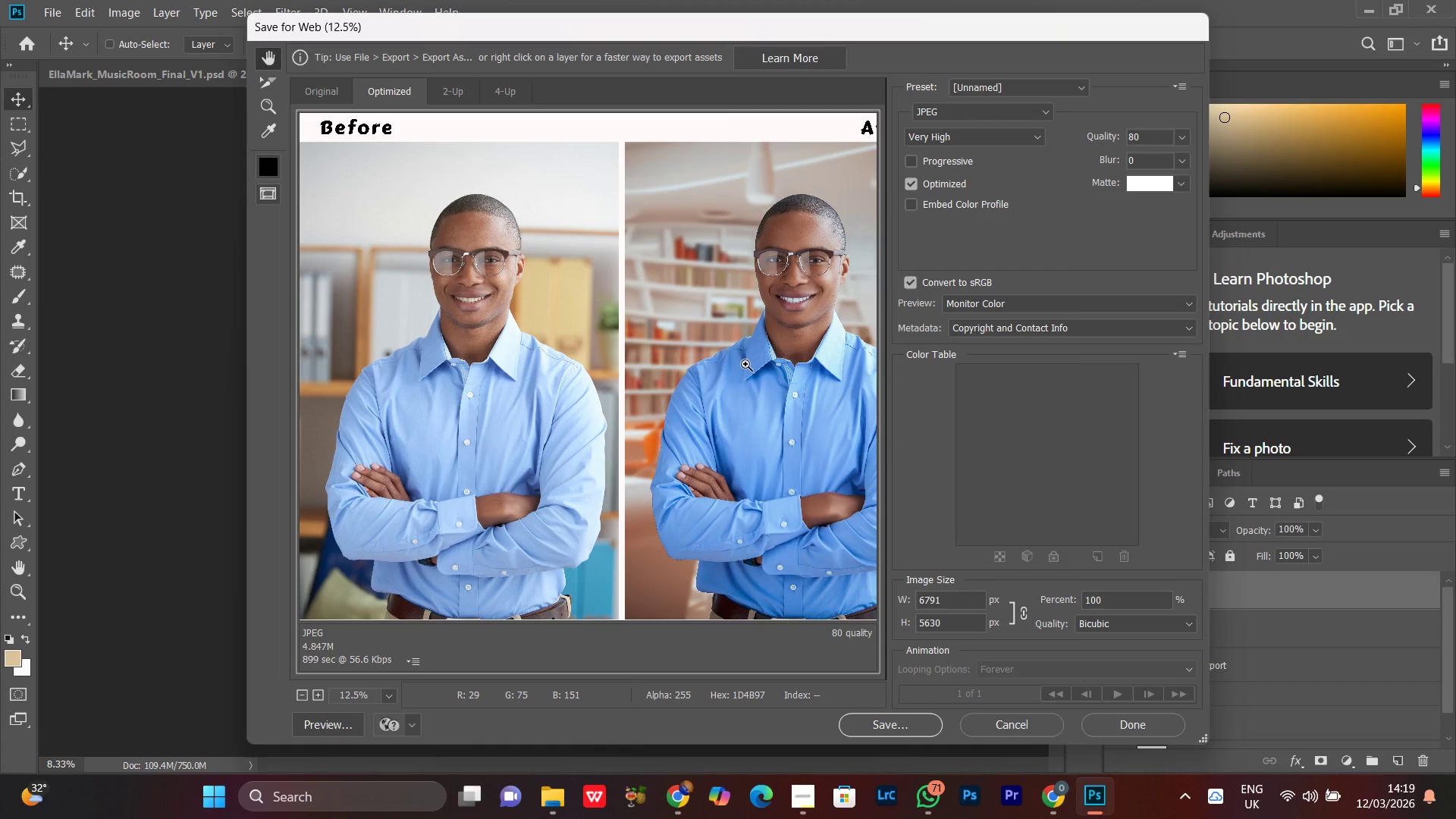 
key(Control+Minus)
 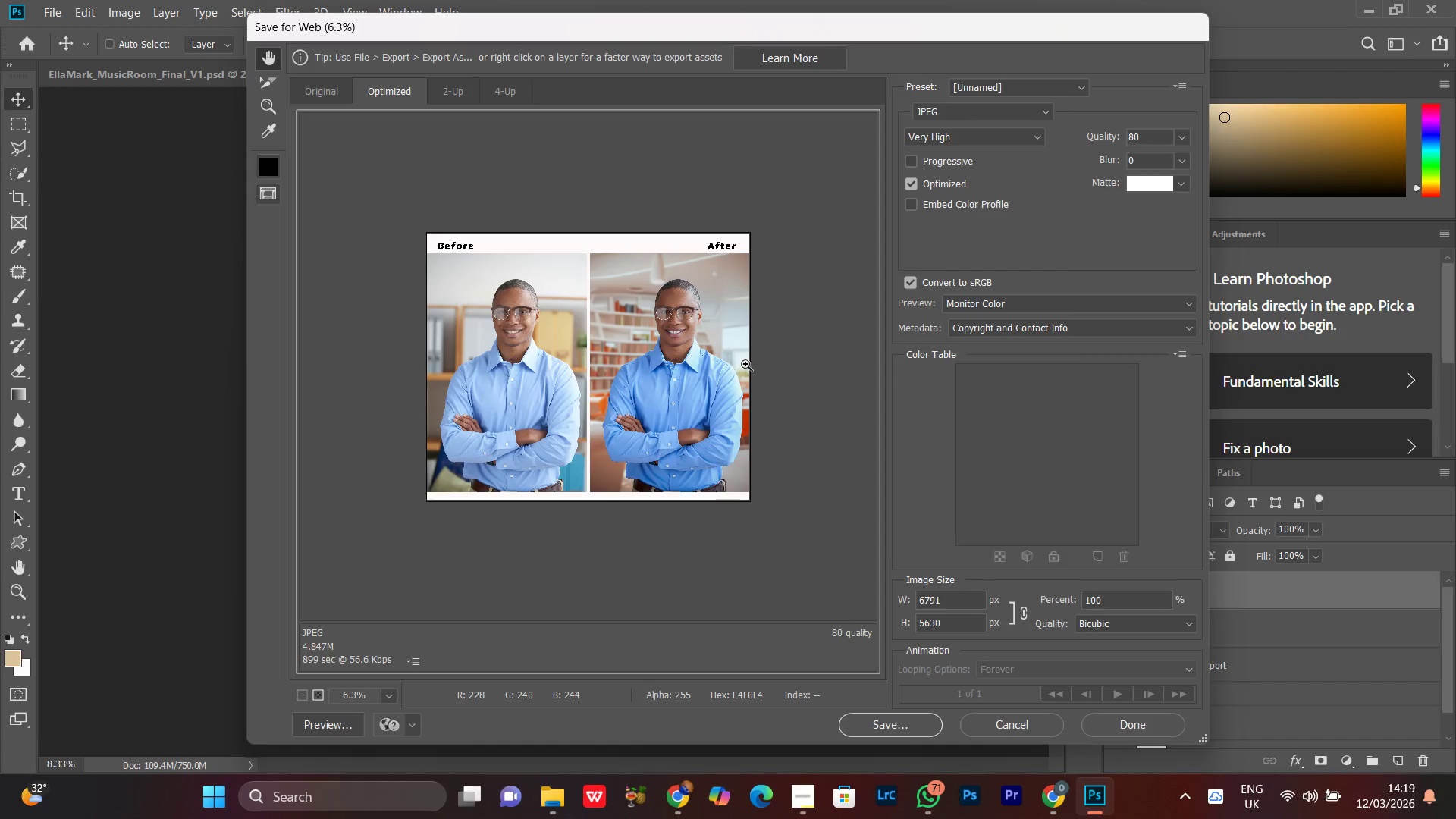 
key(Control+Minus)
 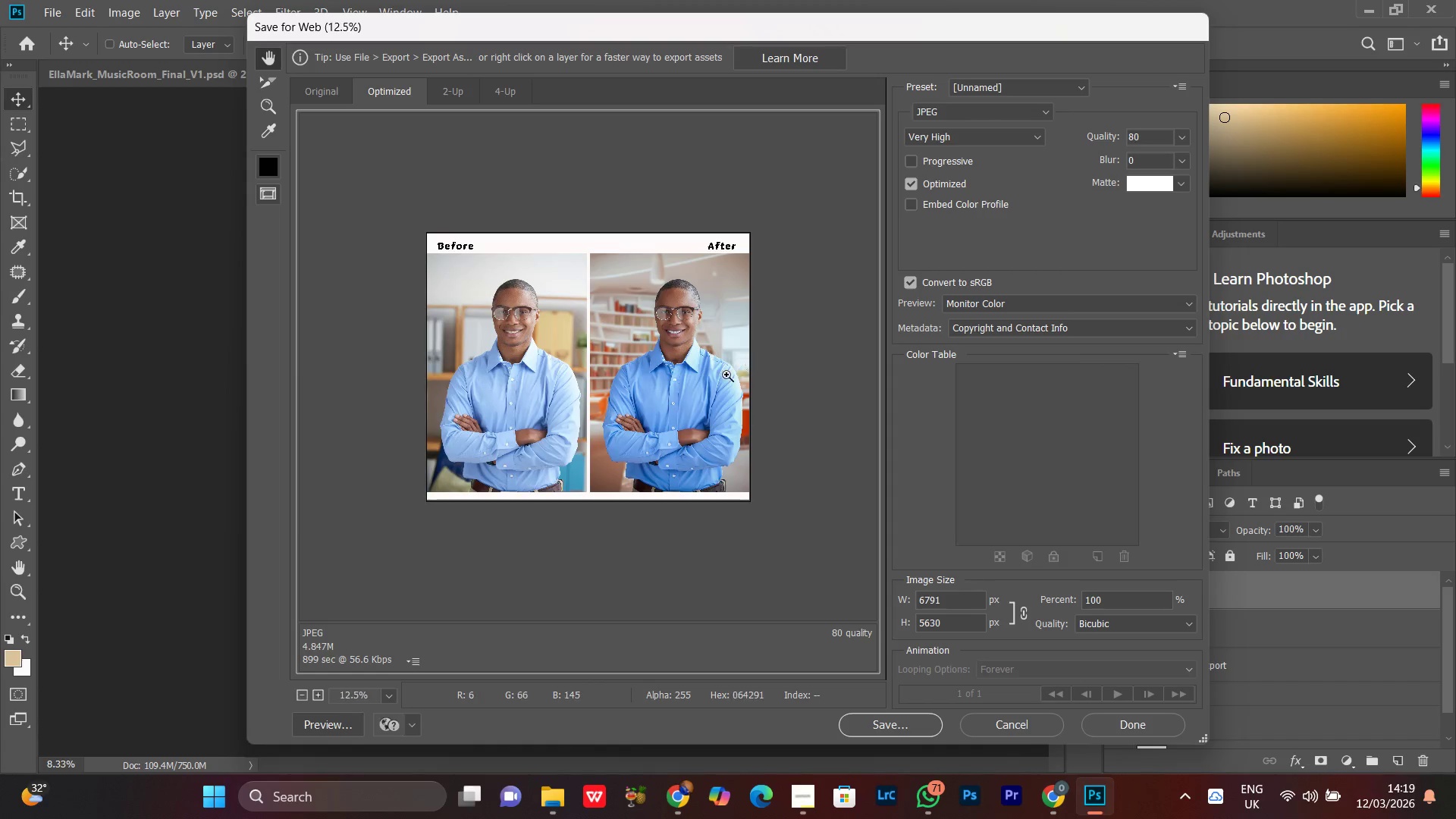 
key(Control+Equal)
 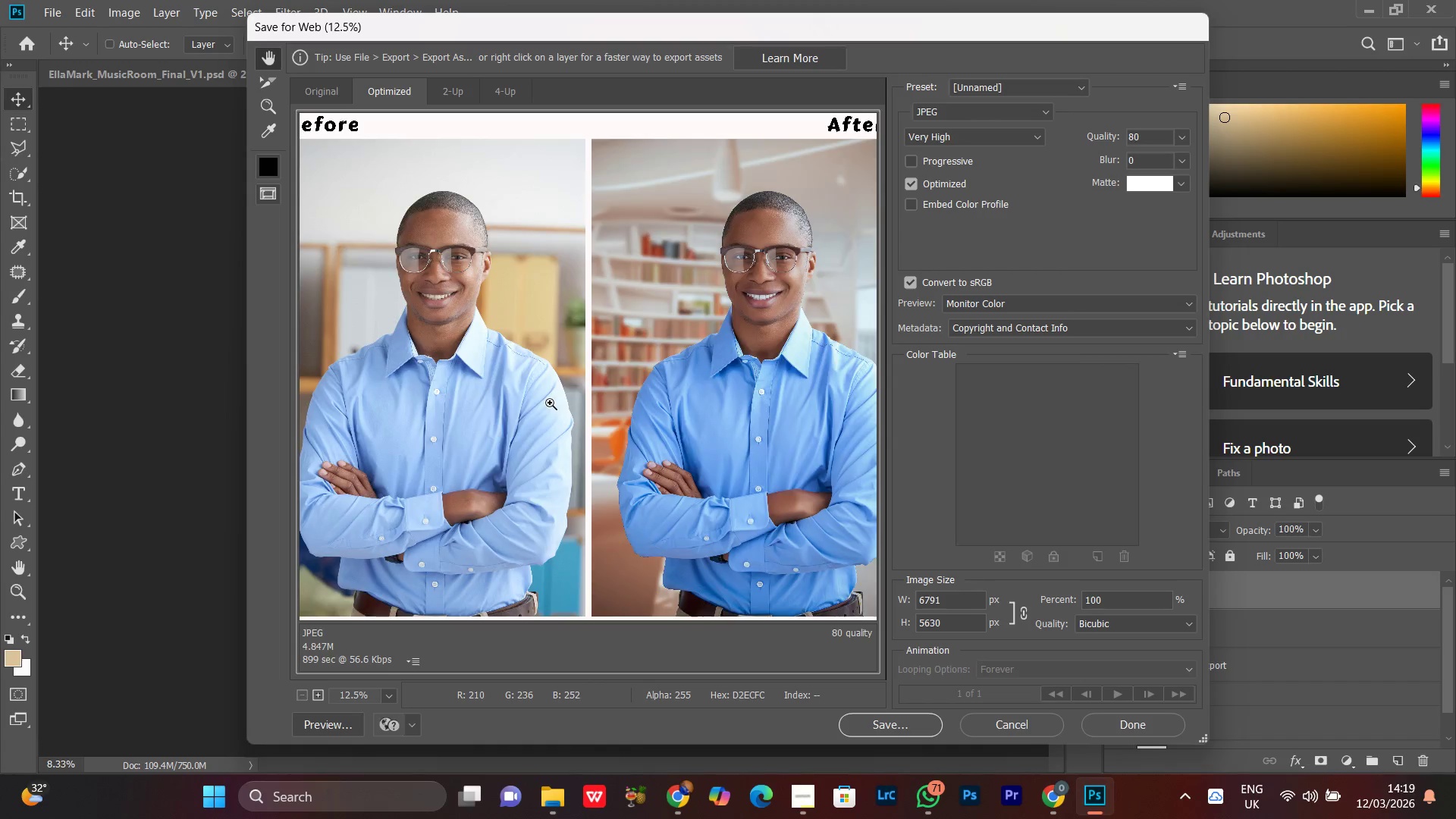 
key(Control+Minus)
 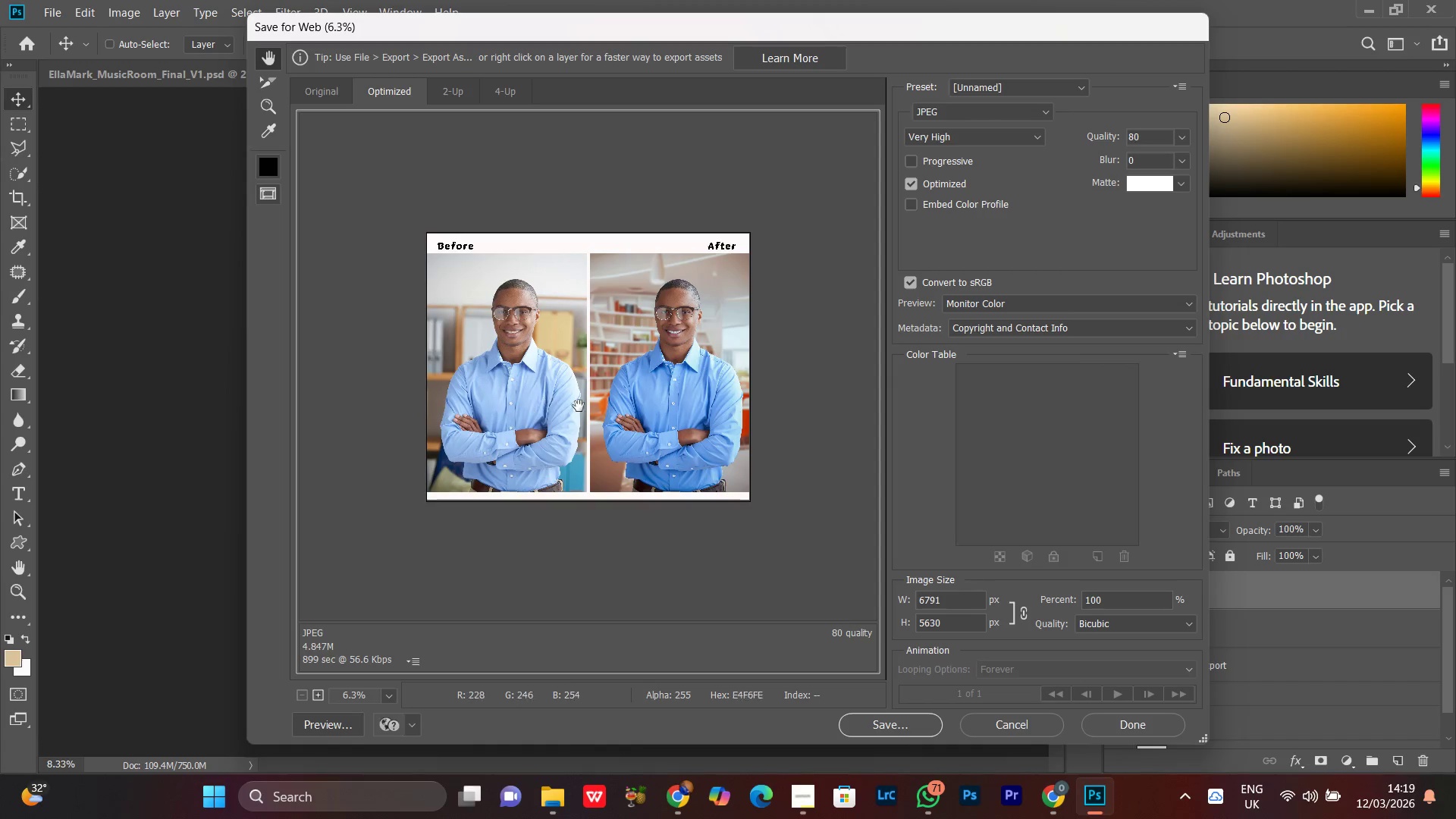 
key(Control+Equal)
 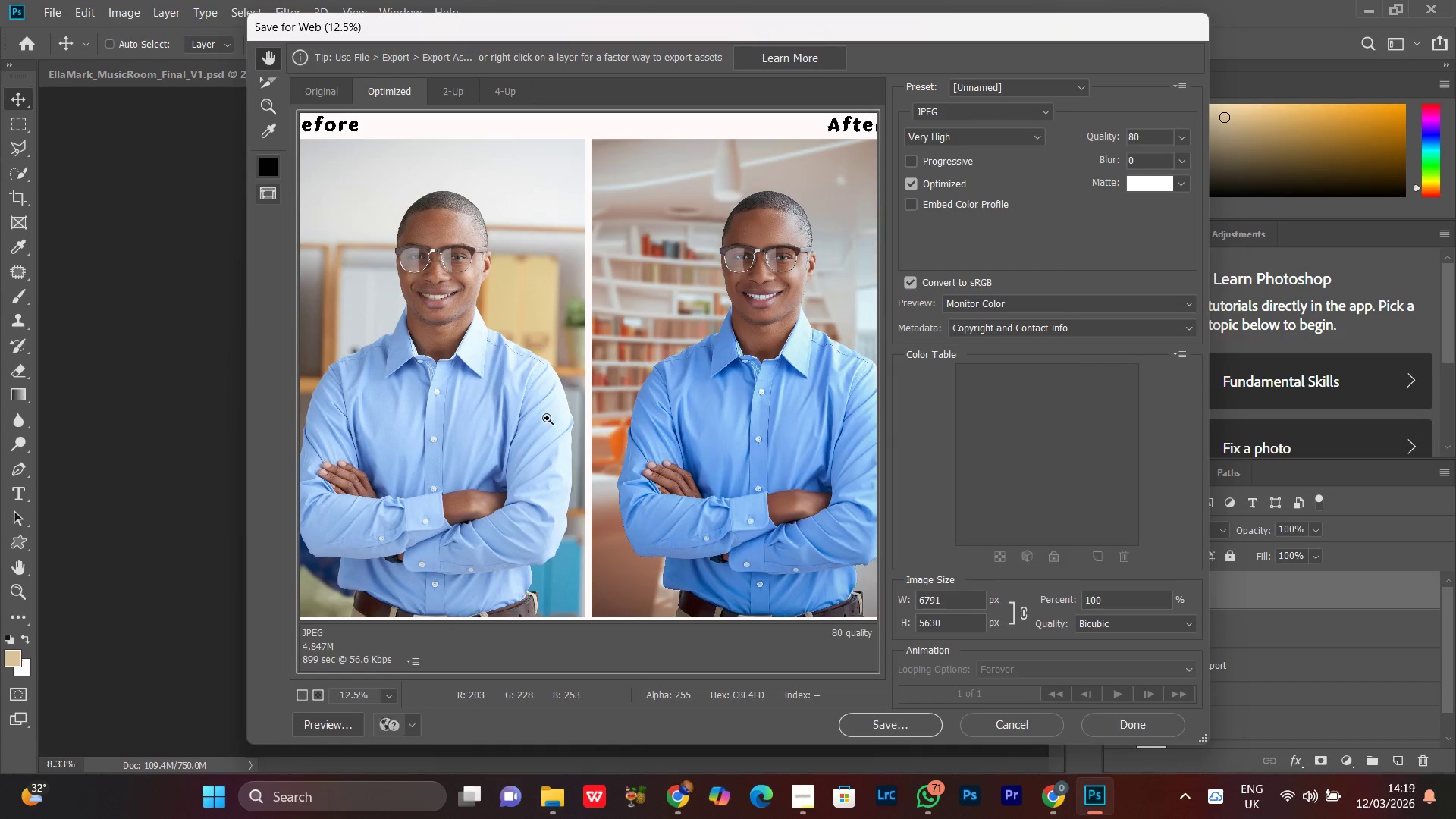 
key(Control+Minus)
 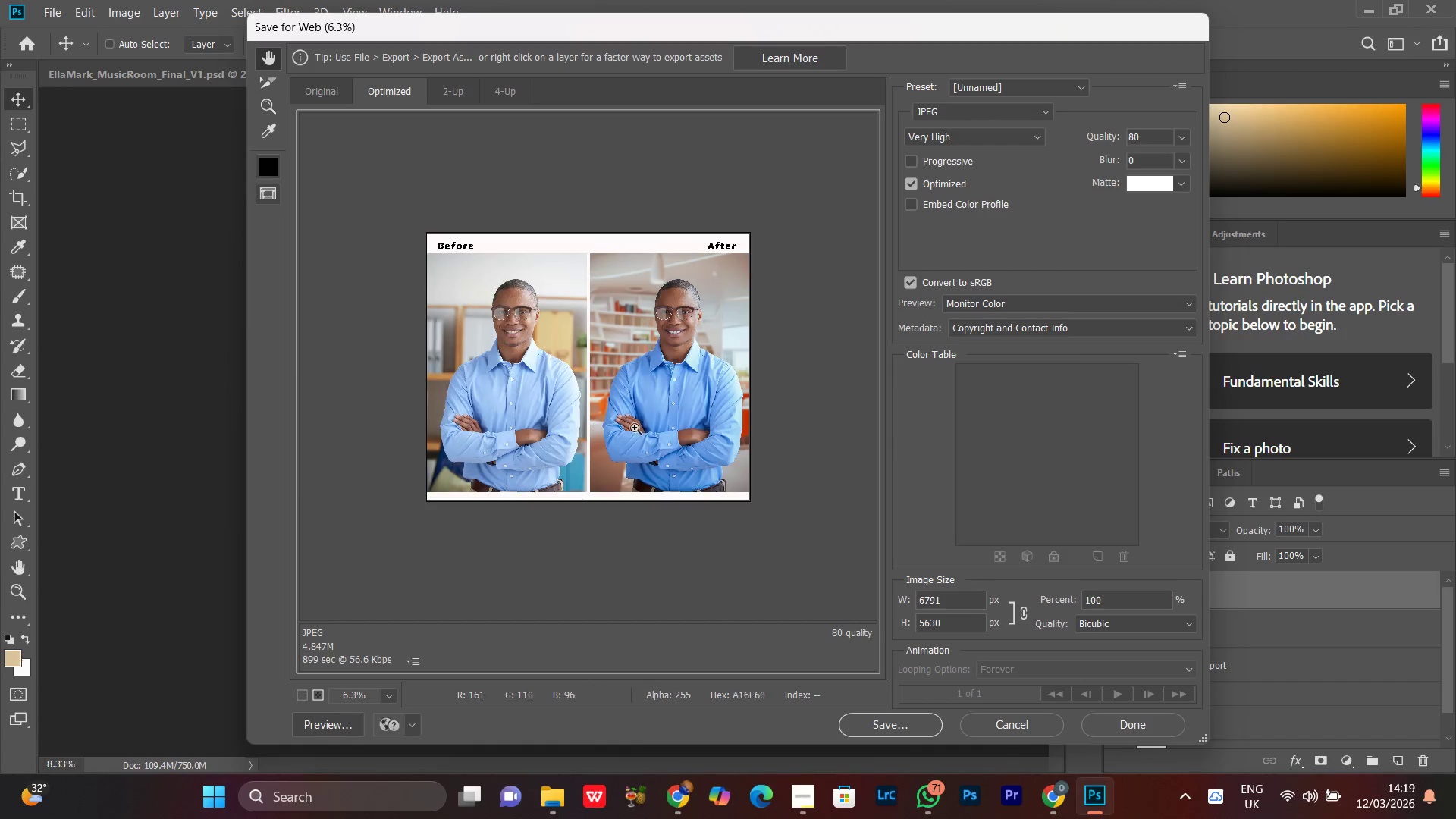 
key(Control+Equal)
 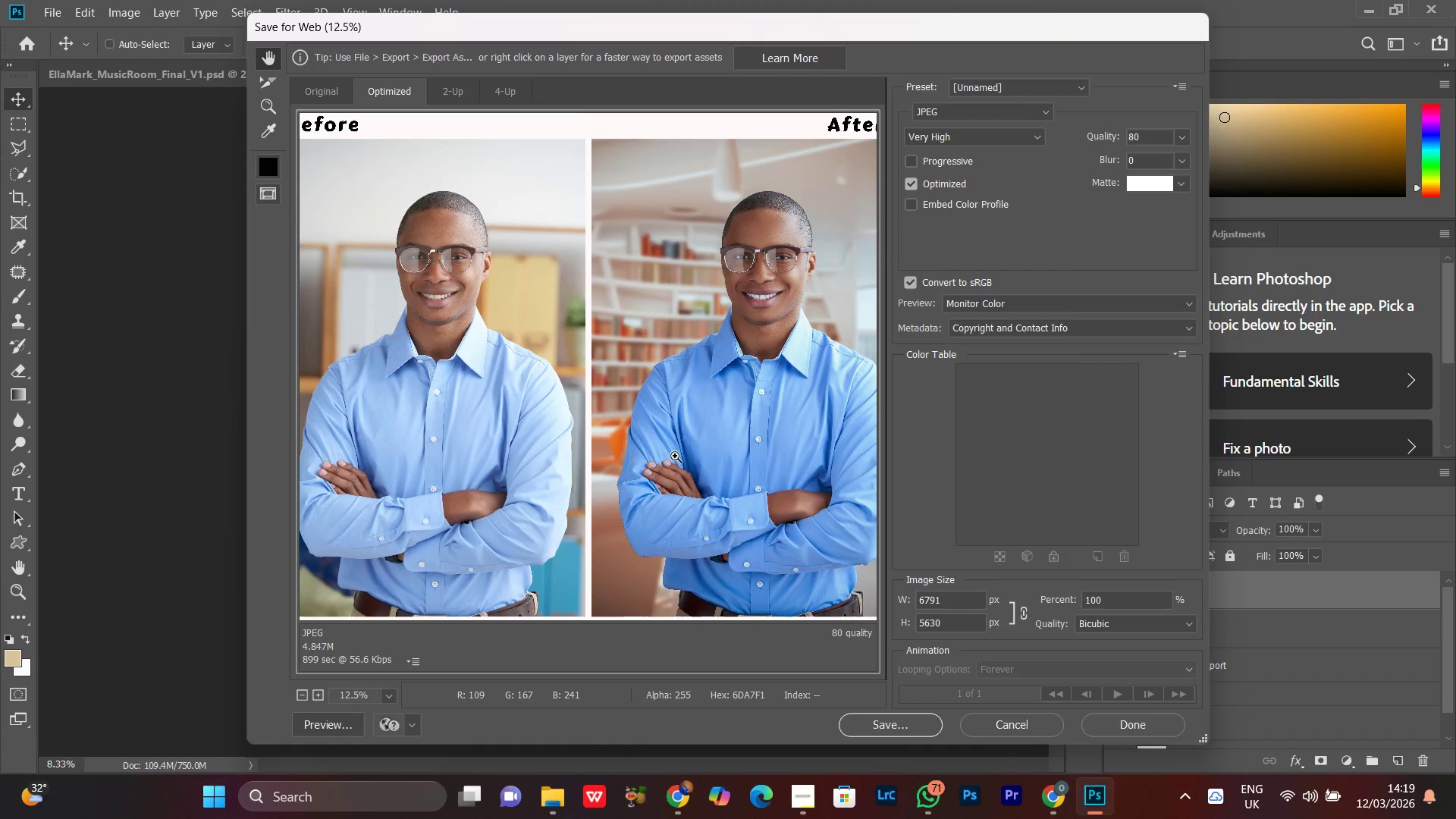 
key(Control+Equal)
 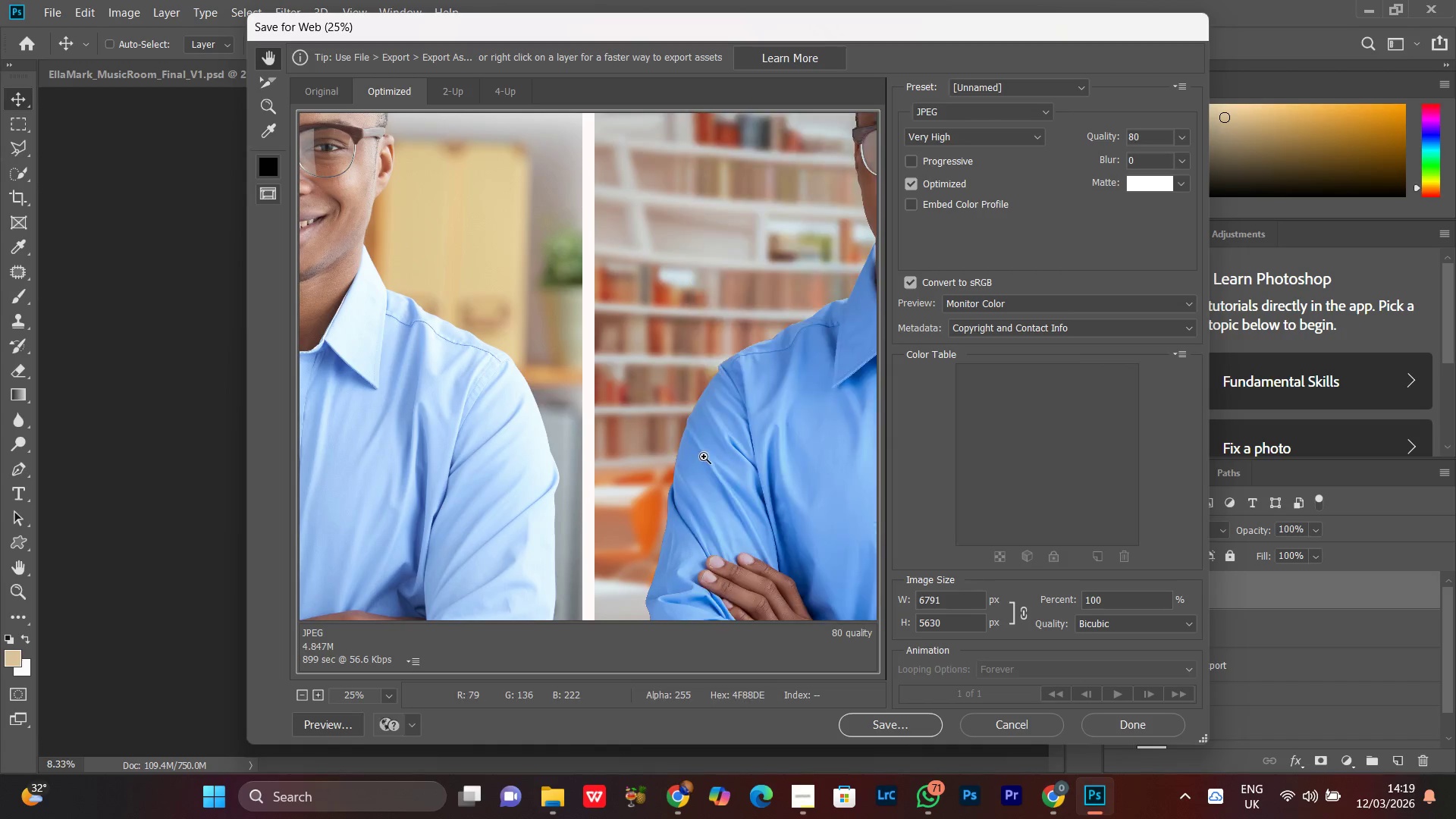 
key(Control+Minus)
 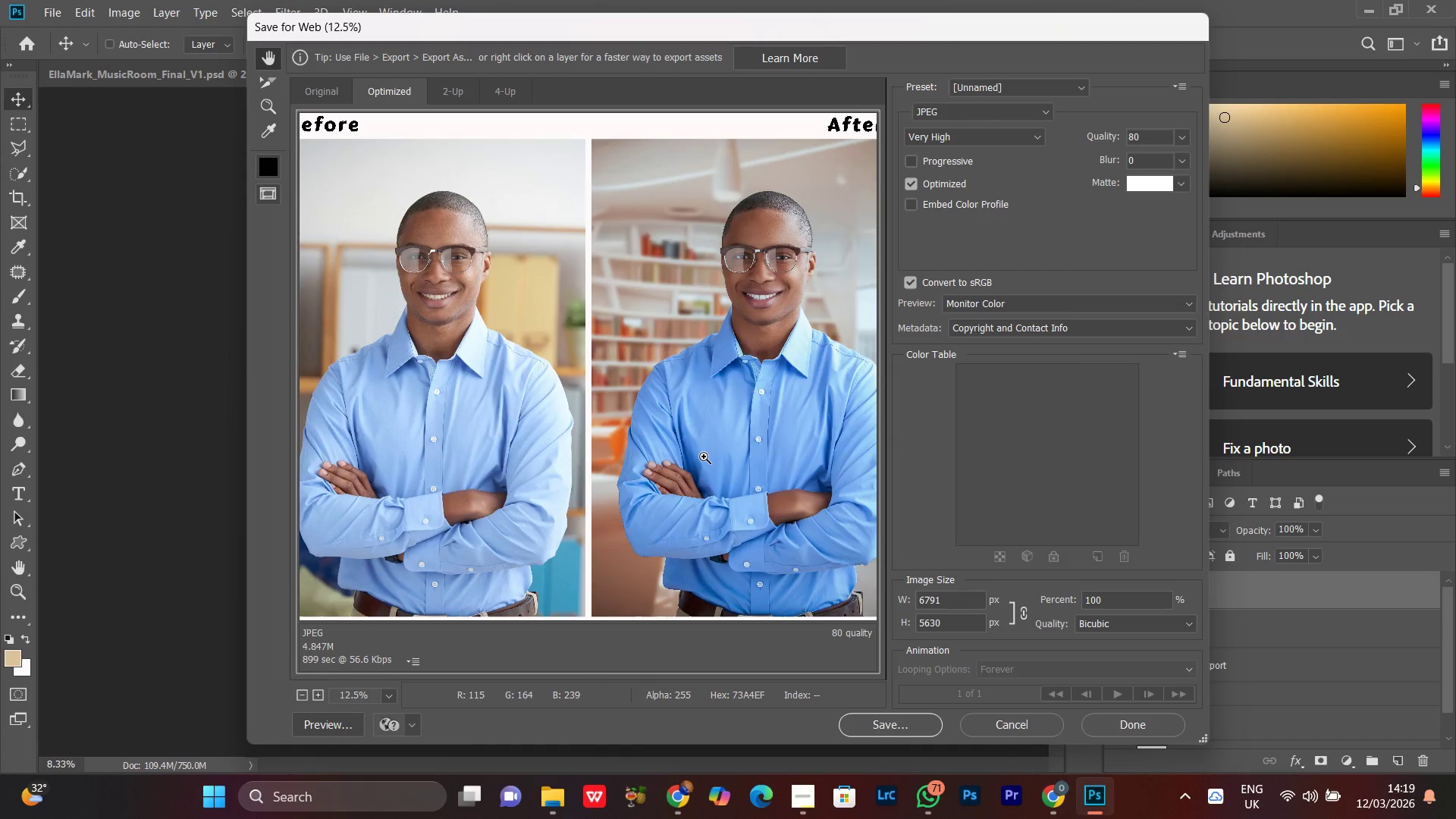 
key(Control+Minus)
 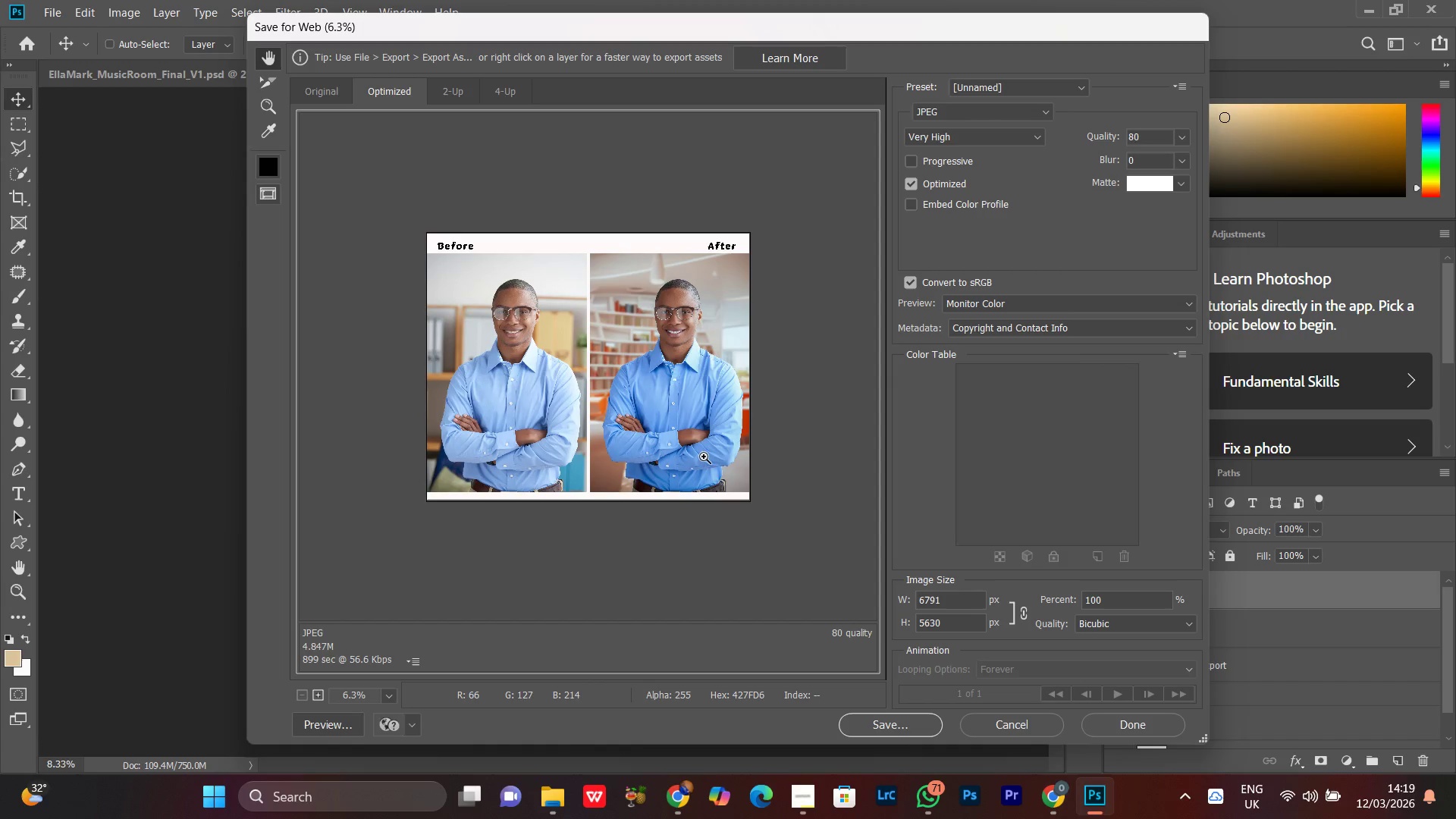 
key(Control+Minus)
 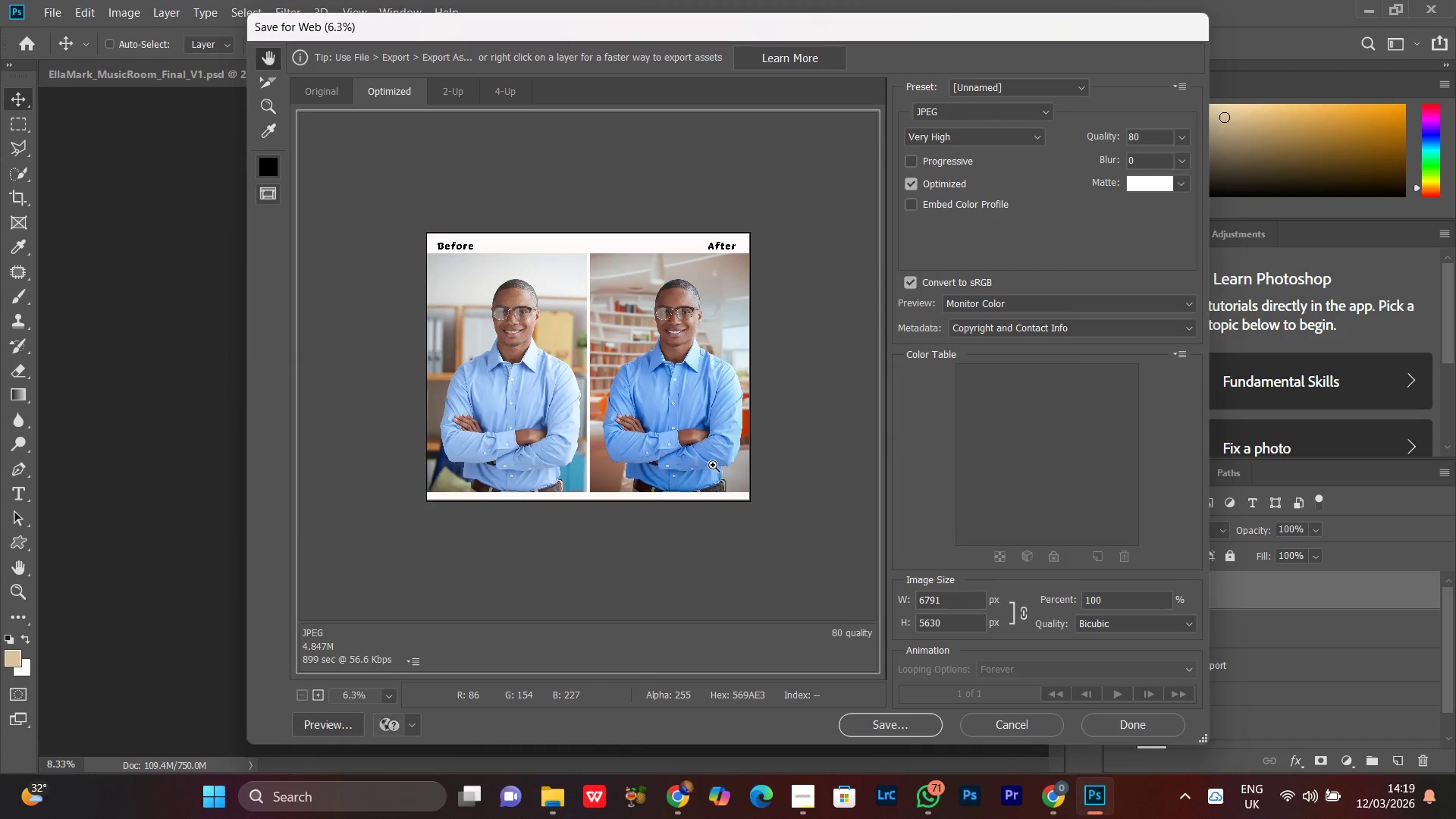 
key(Control+Equal)
 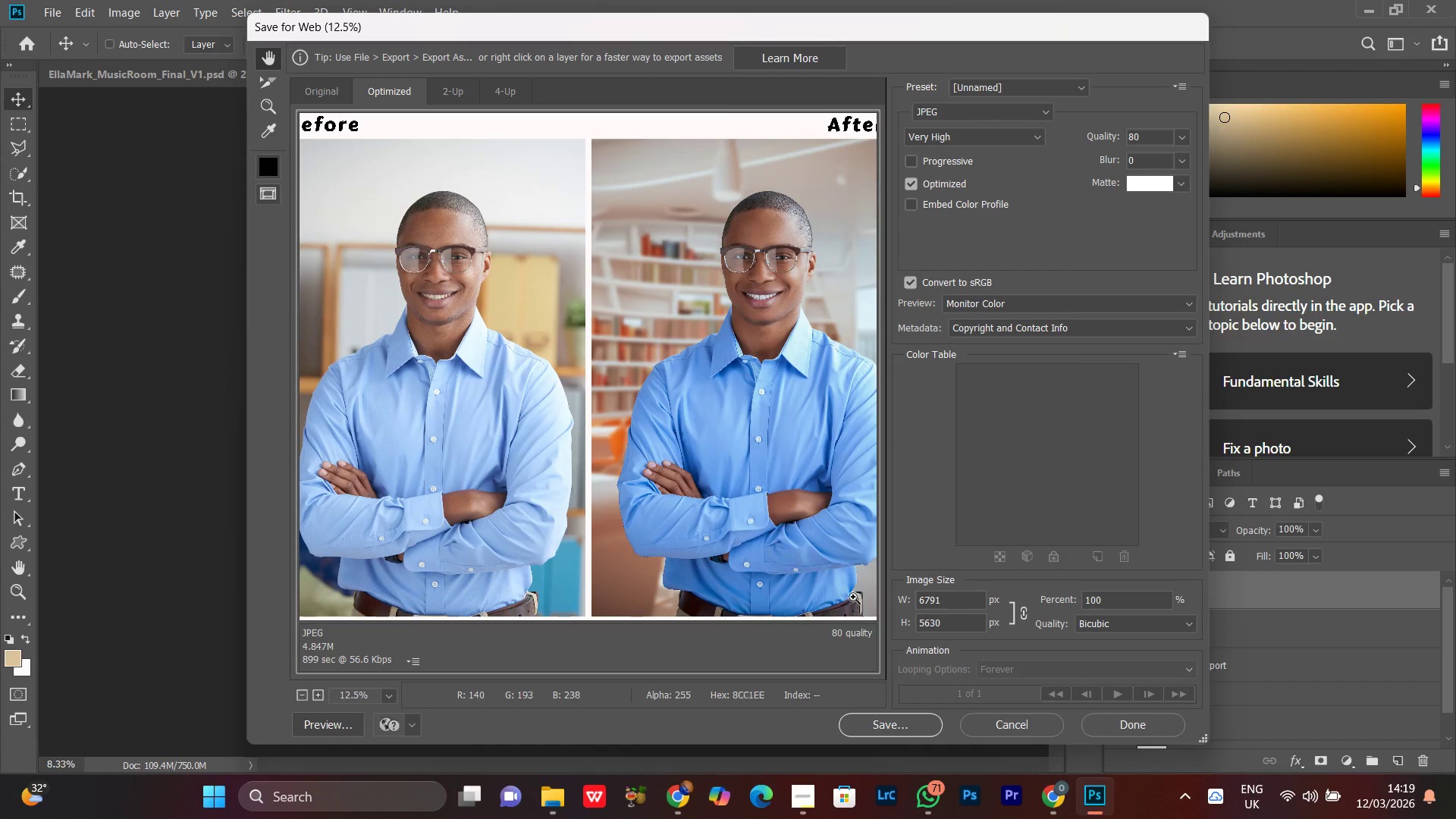 
key(Control+Minus)
 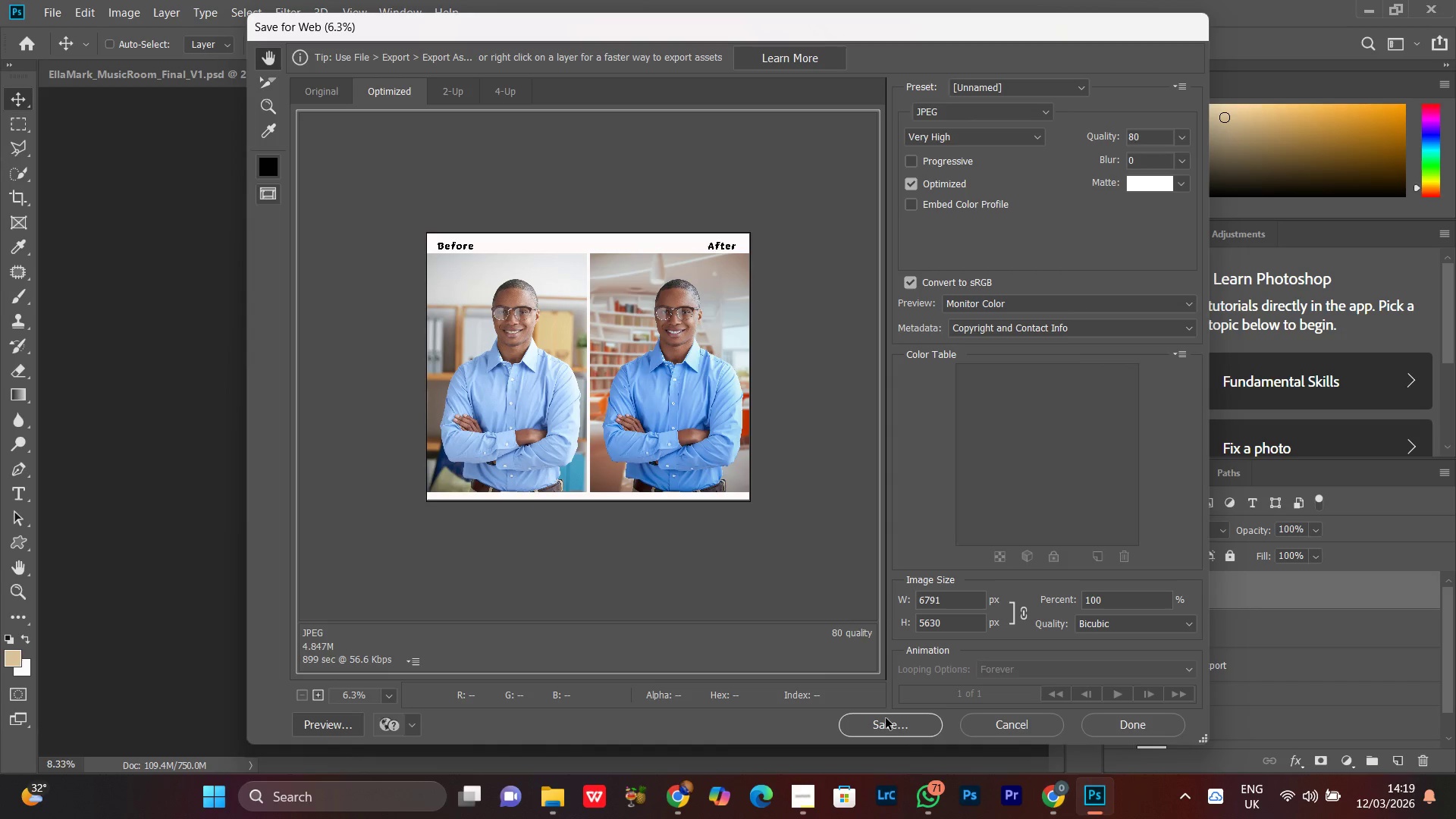 
left_click([884, 720])
 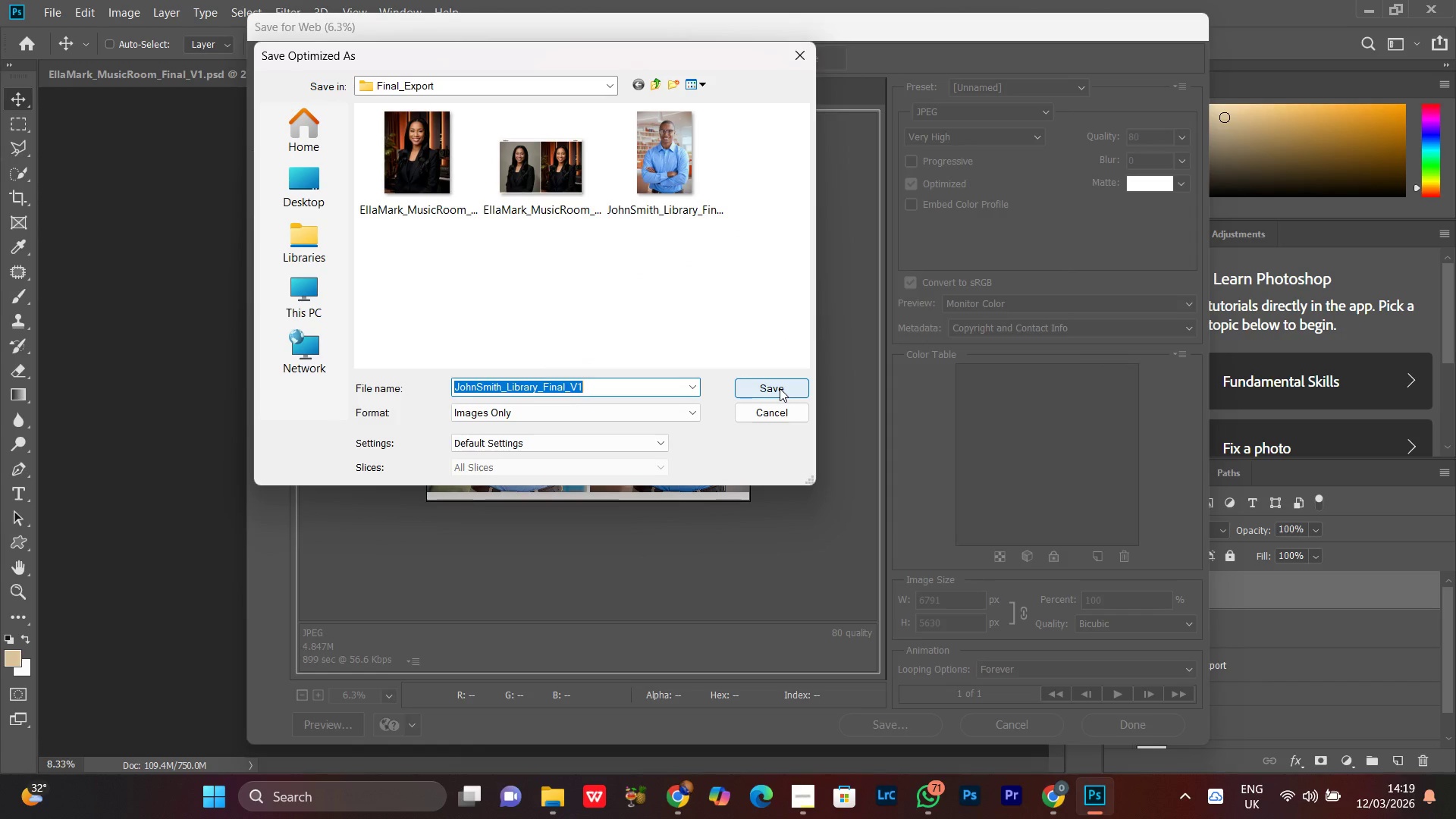 
left_click([678, 162])
 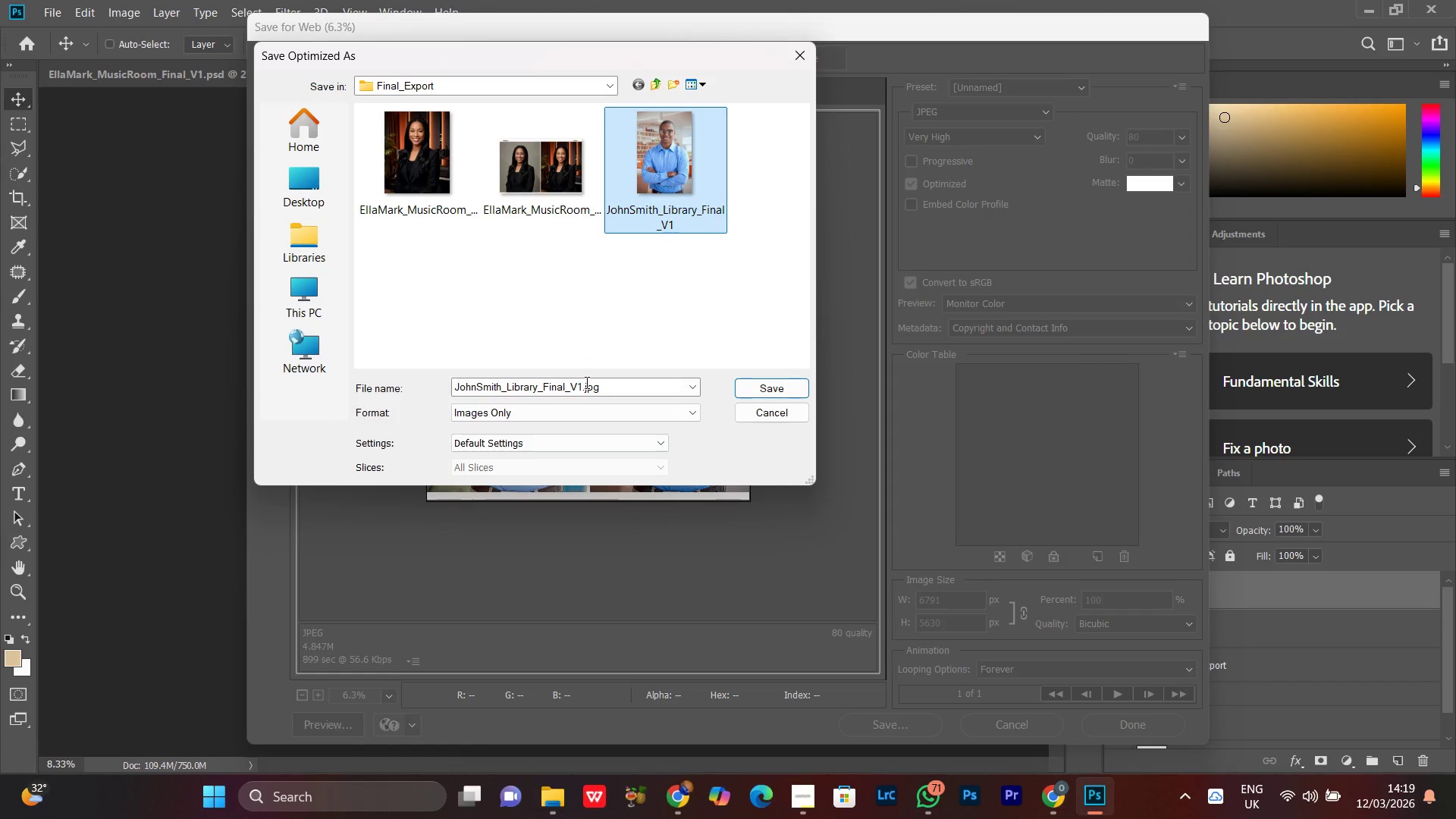 
left_click([582, 386])
 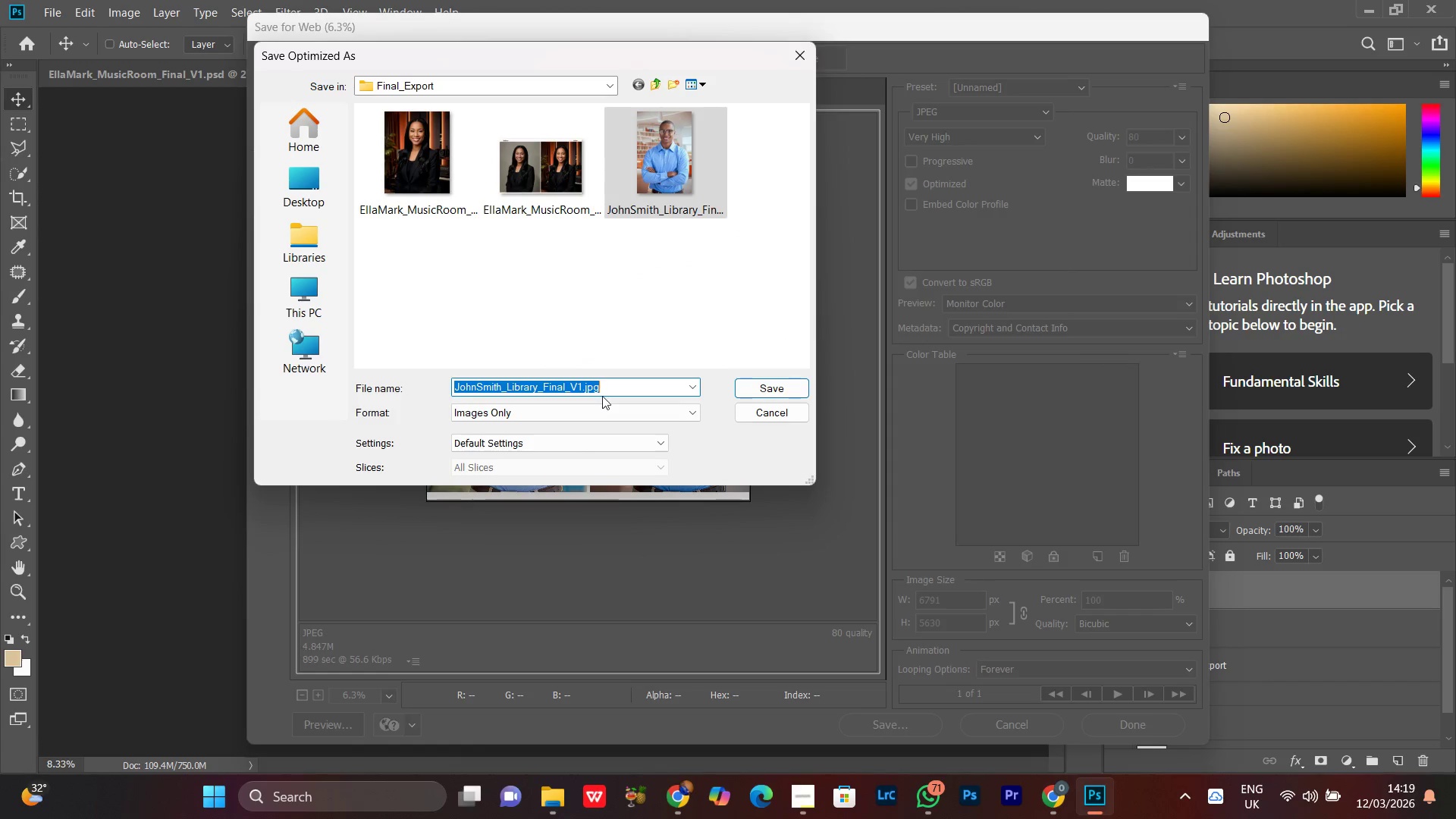 
left_click([602, 390])
 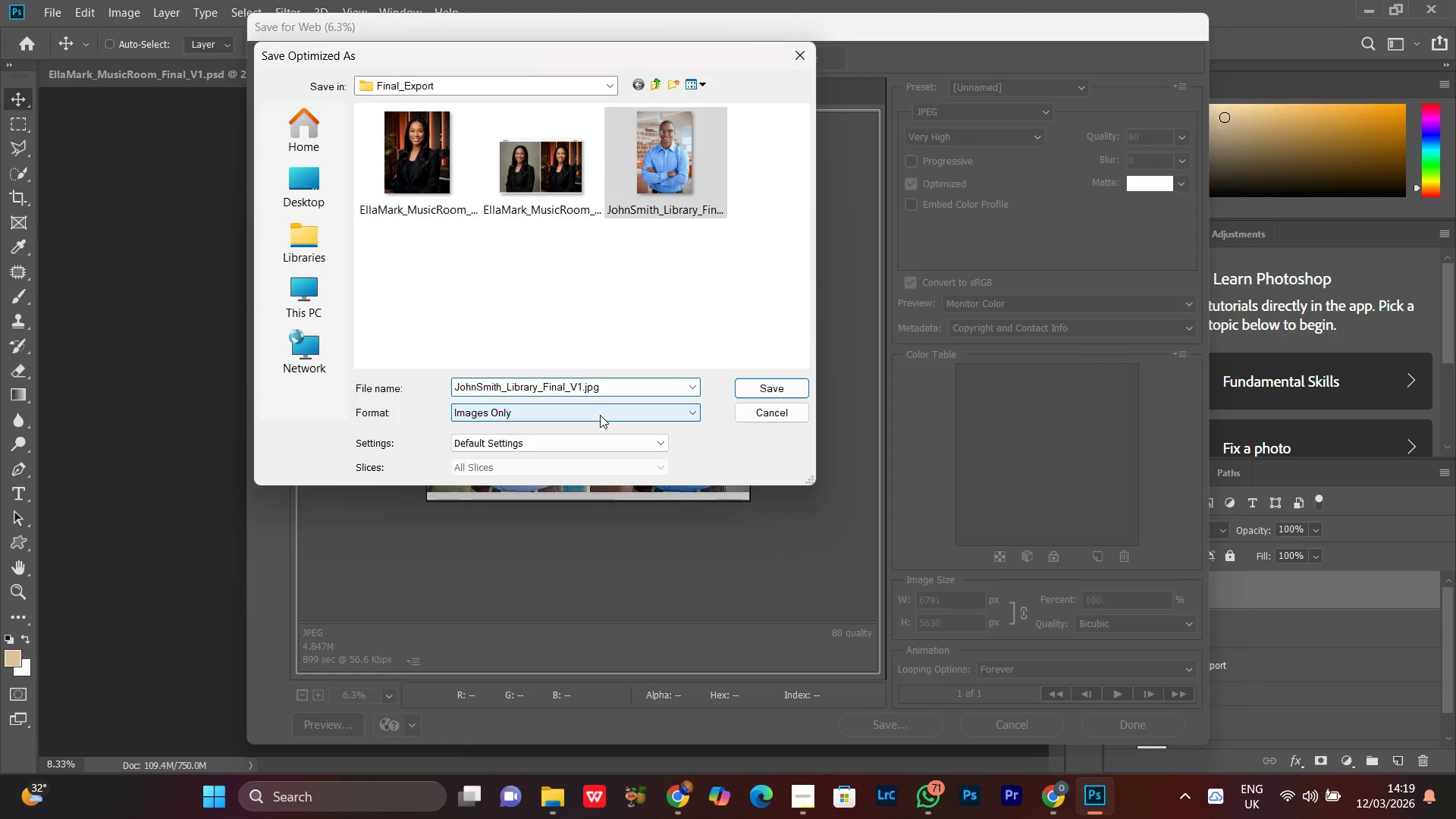 
key(Backspace)
key(Backspace)
key(Backspace)
key(Backspace)
type(-COMPARISON)
 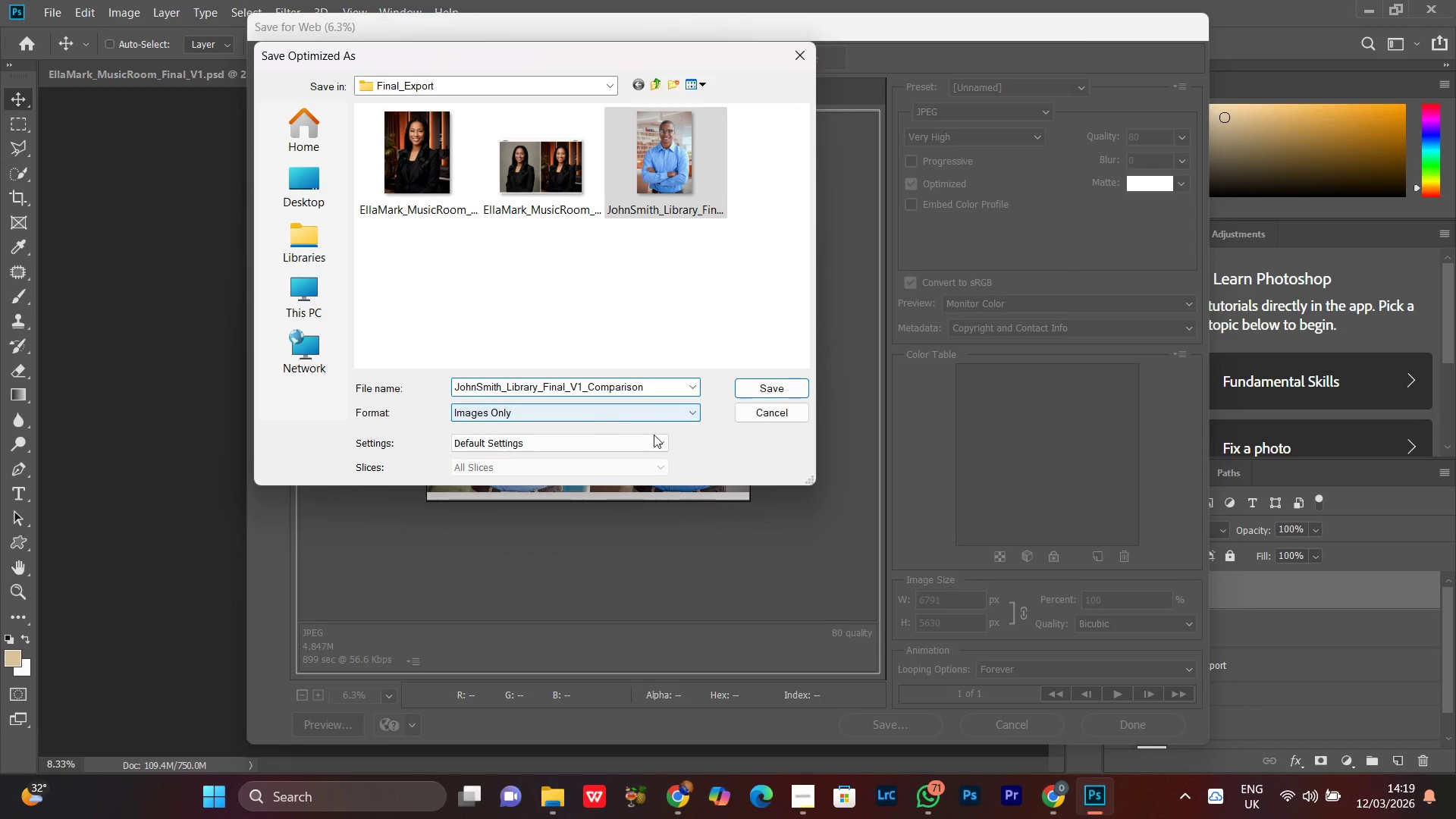 
left_click([760, 384])
 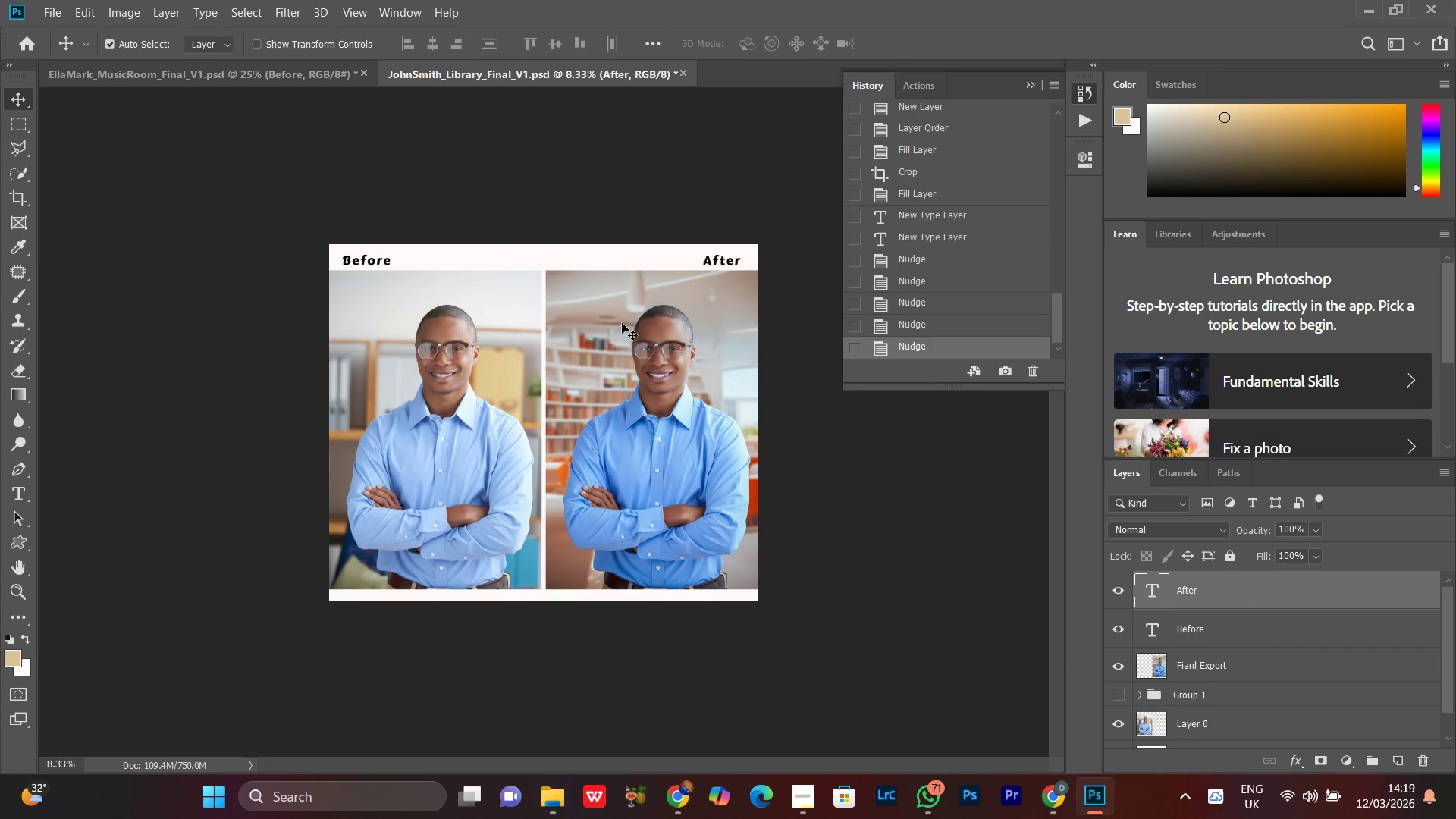 
wait(7.88)
 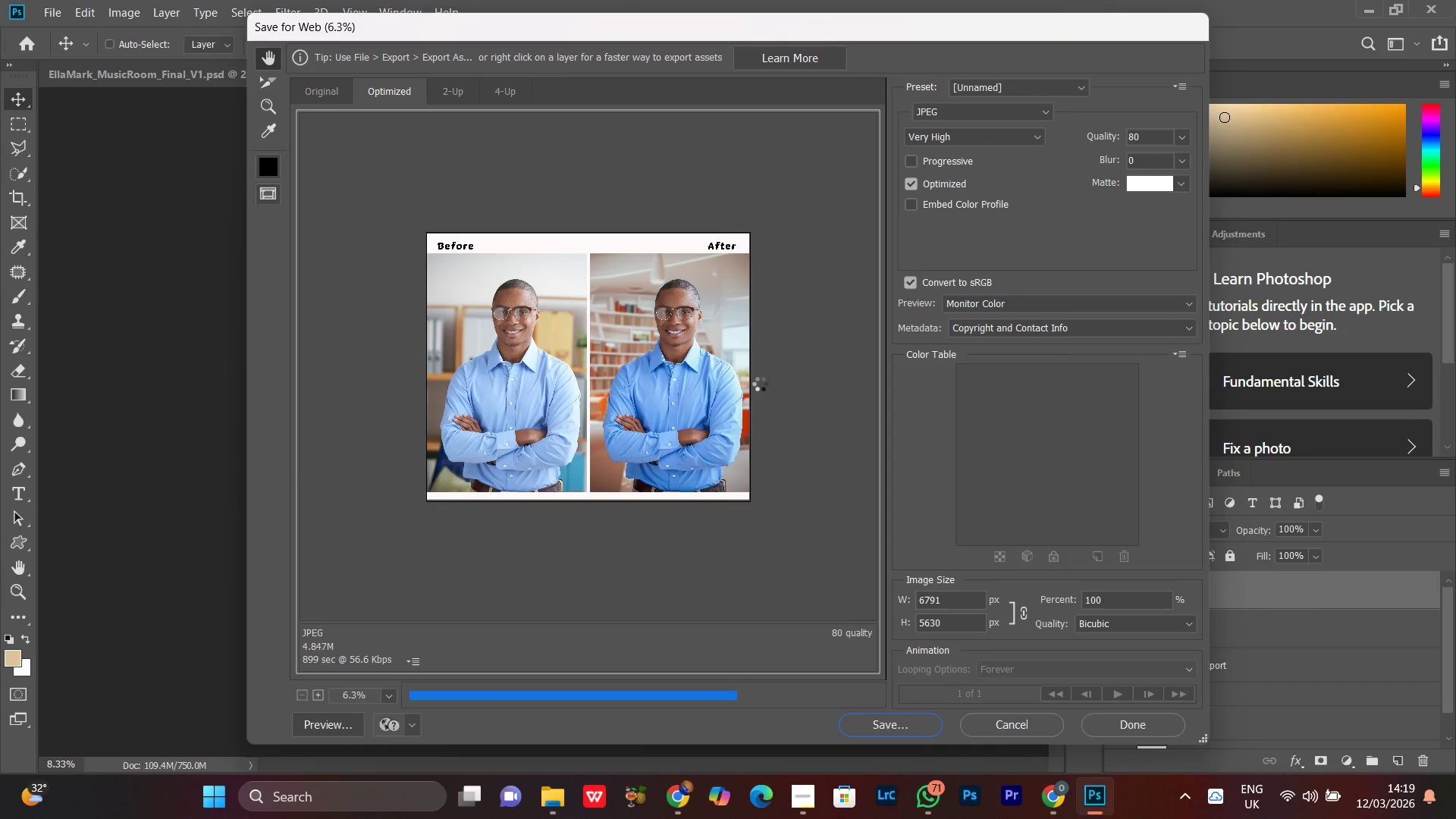 
left_click([1370, 0])
 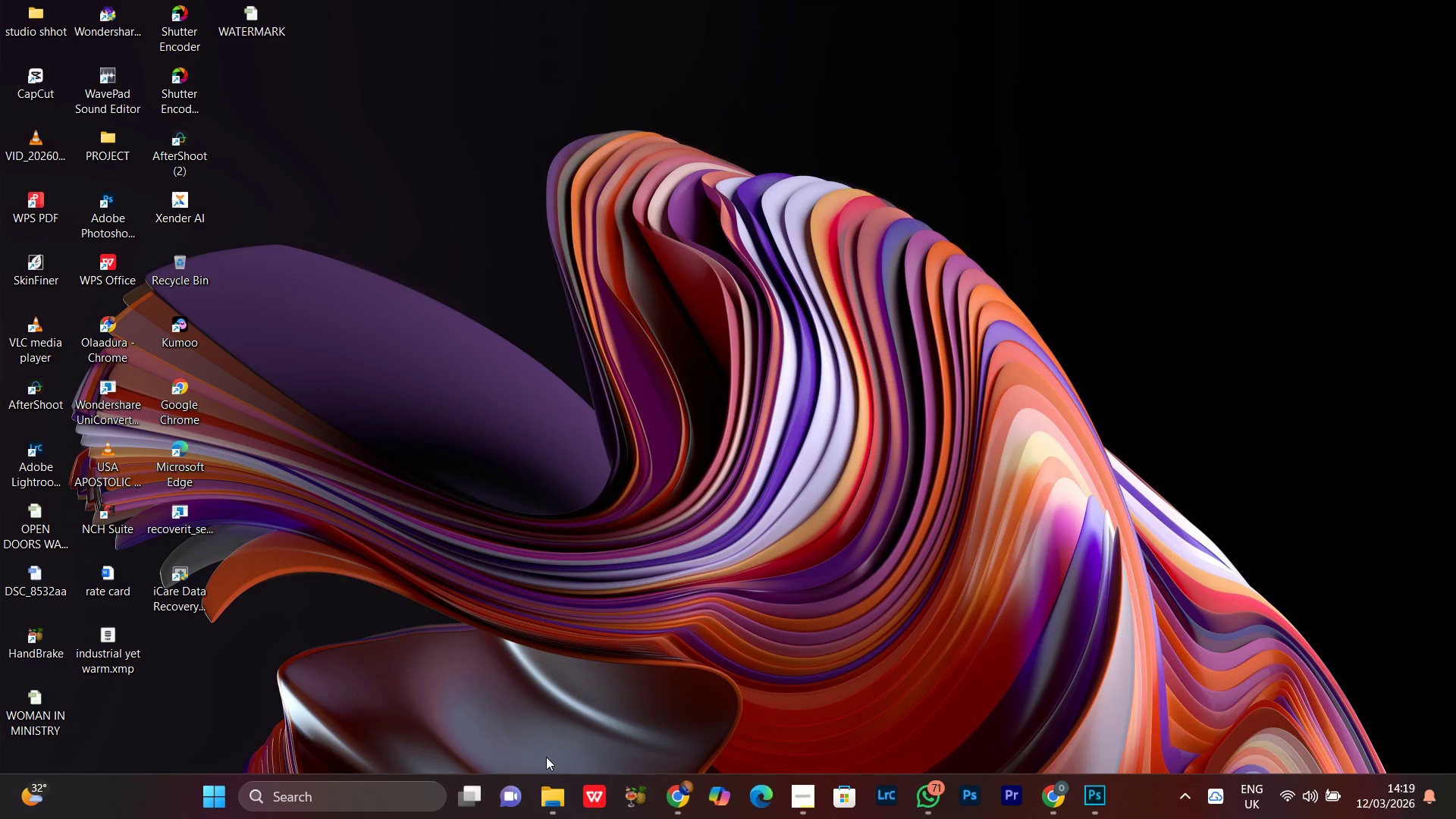 
left_click([550, 805])
 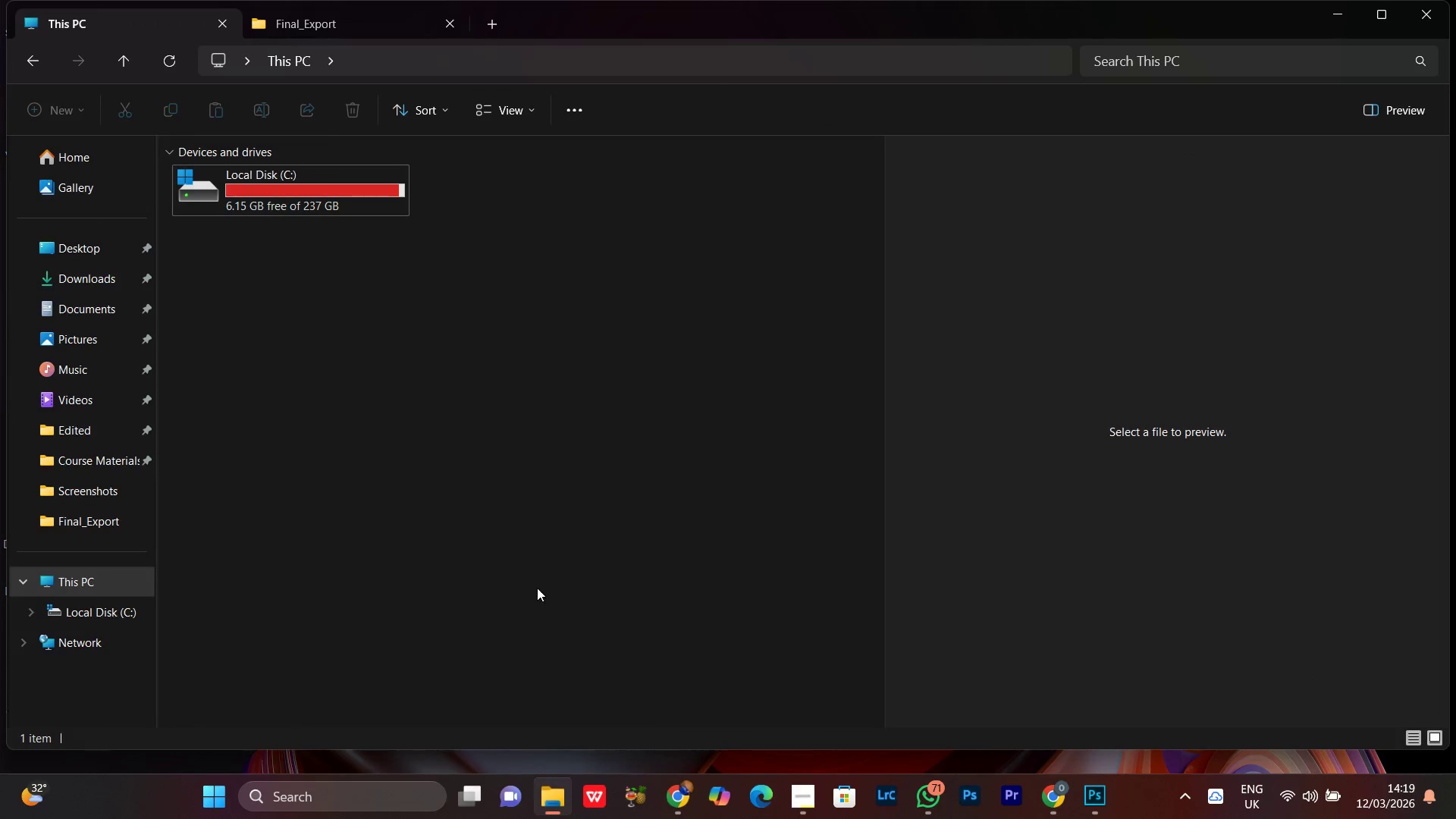 
left_click([463, 465])
 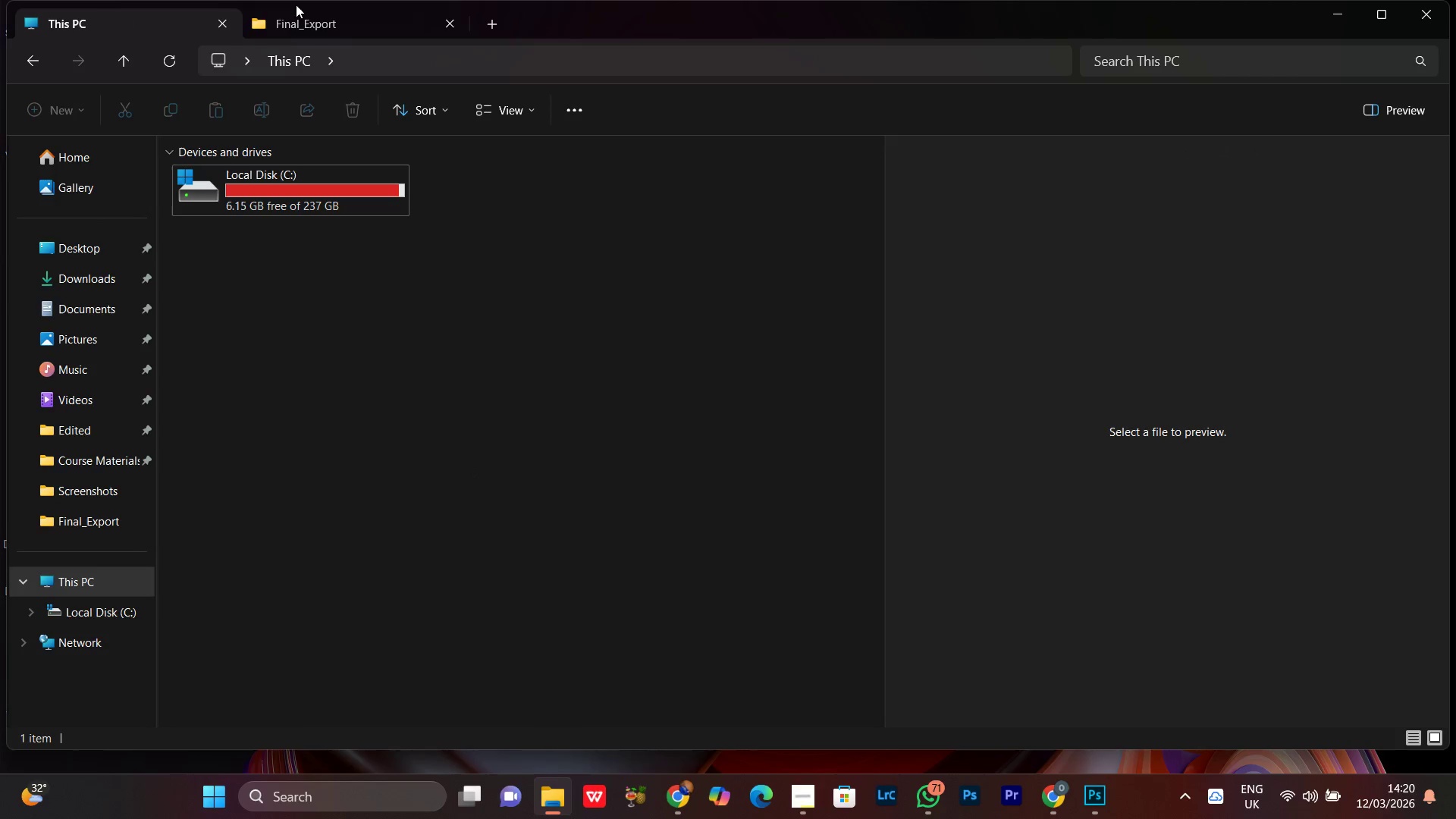 
left_click([315, 25])
 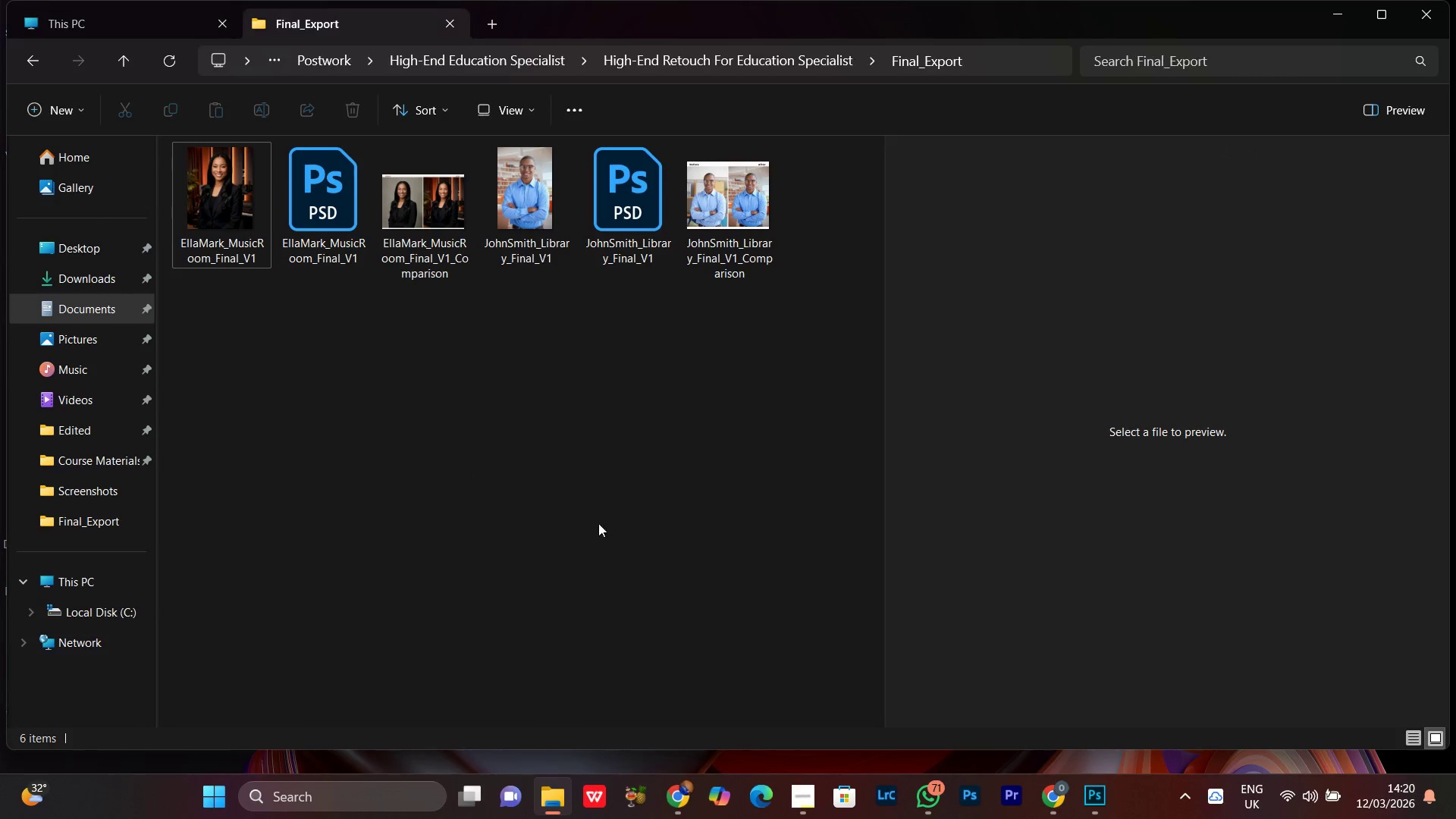 
left_click([519, 491])
 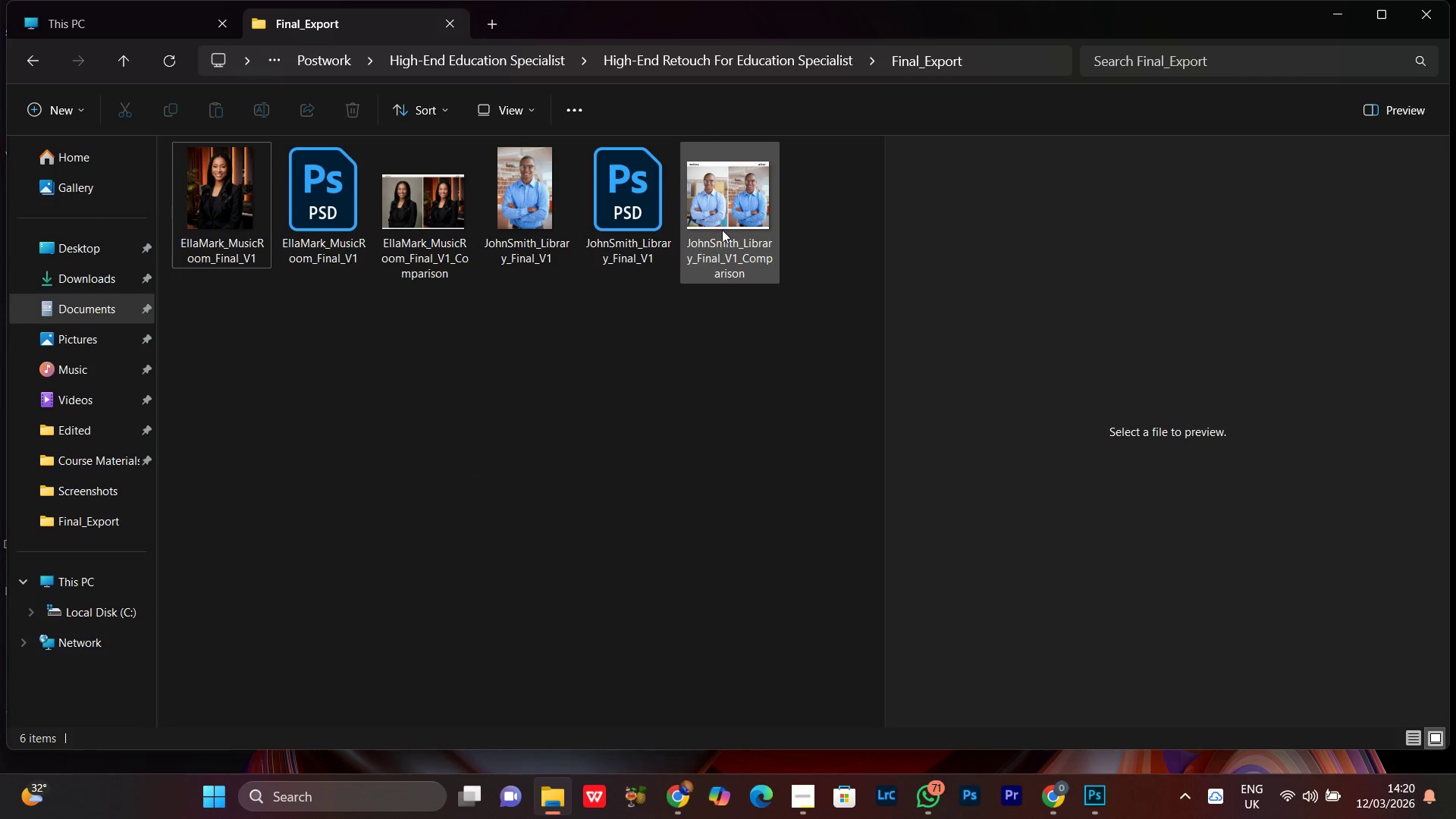 
left_click([727, 218])
 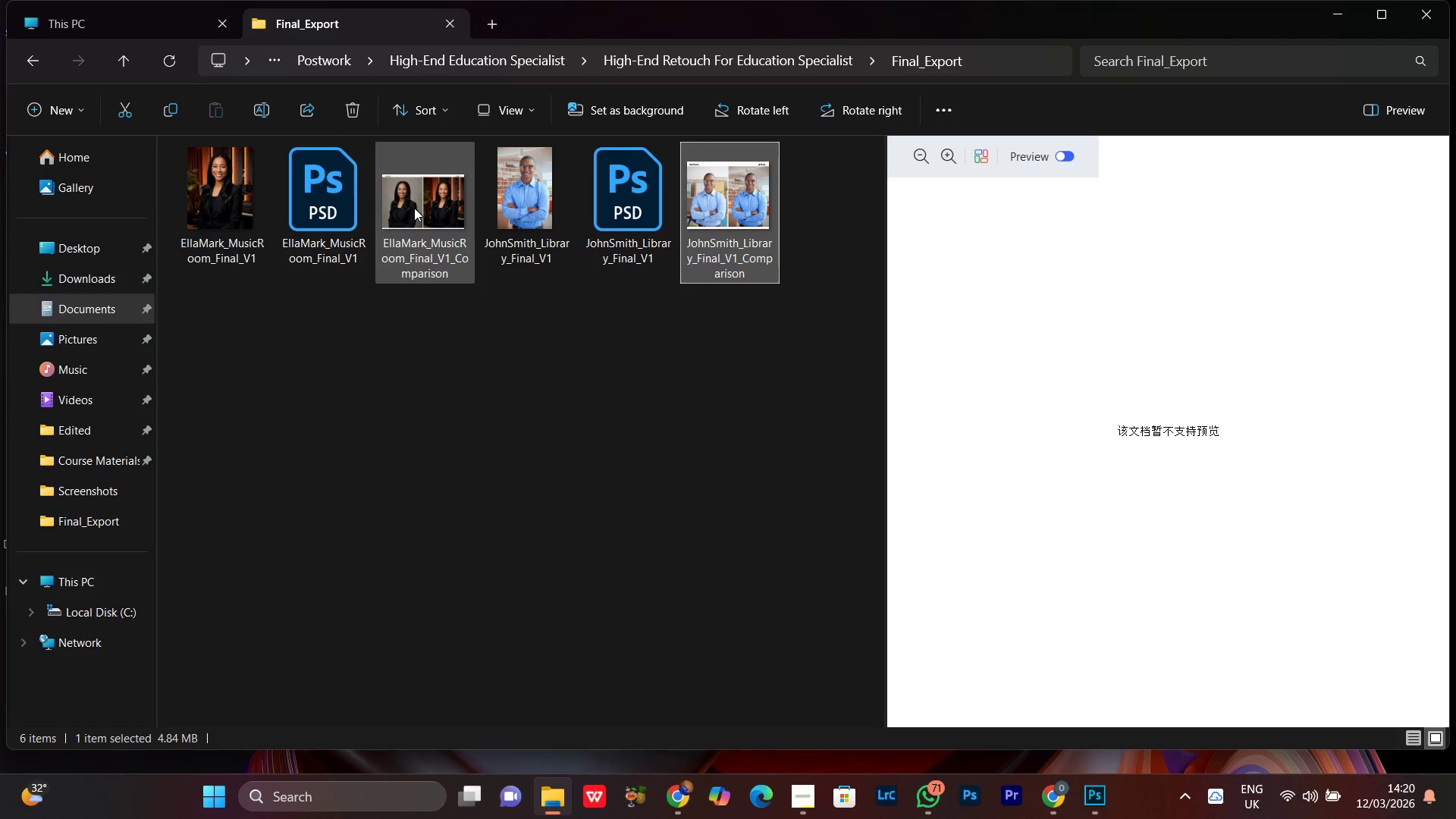 
left_click([414, 208])
 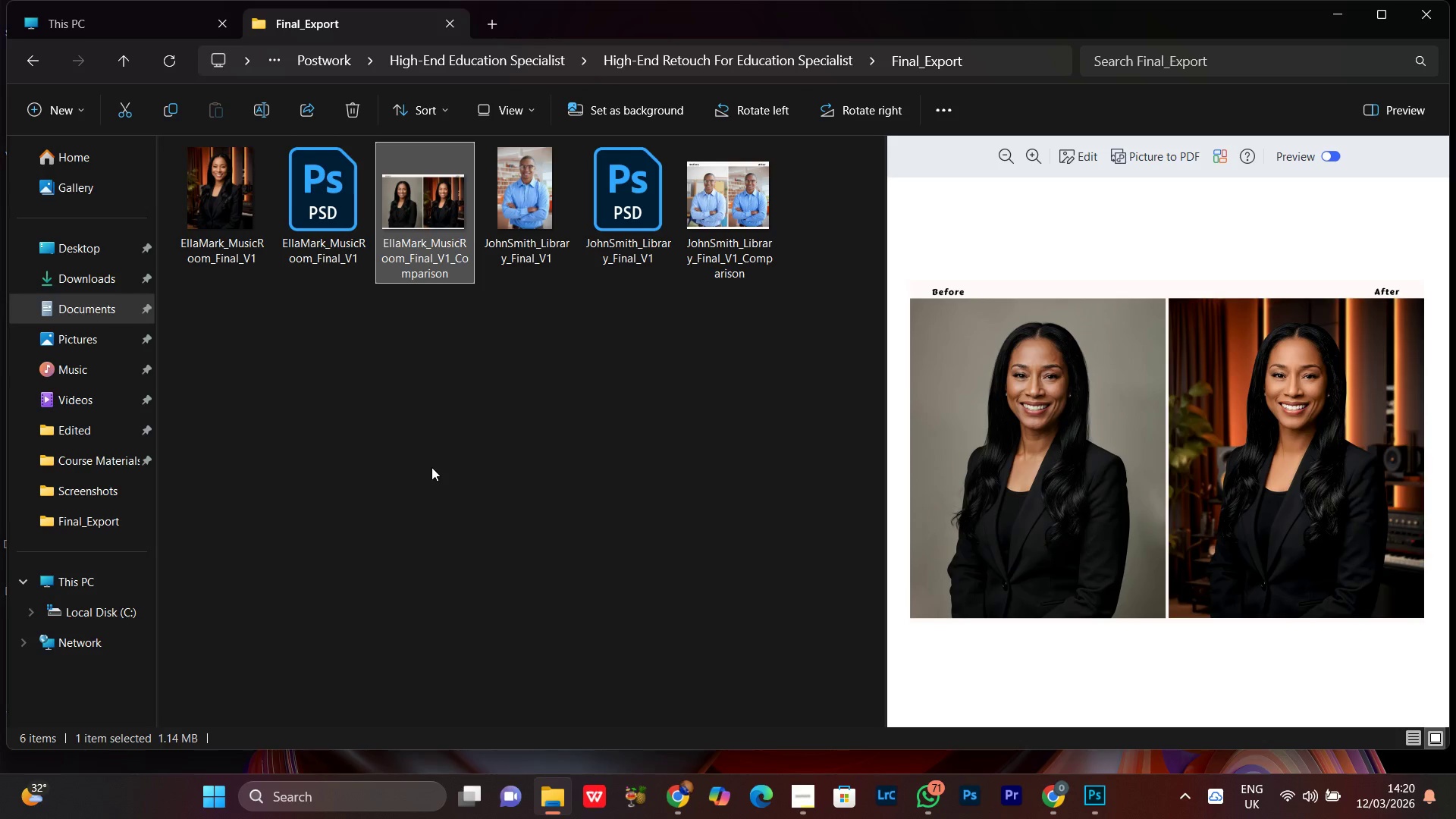 
left_click([431, 467])
 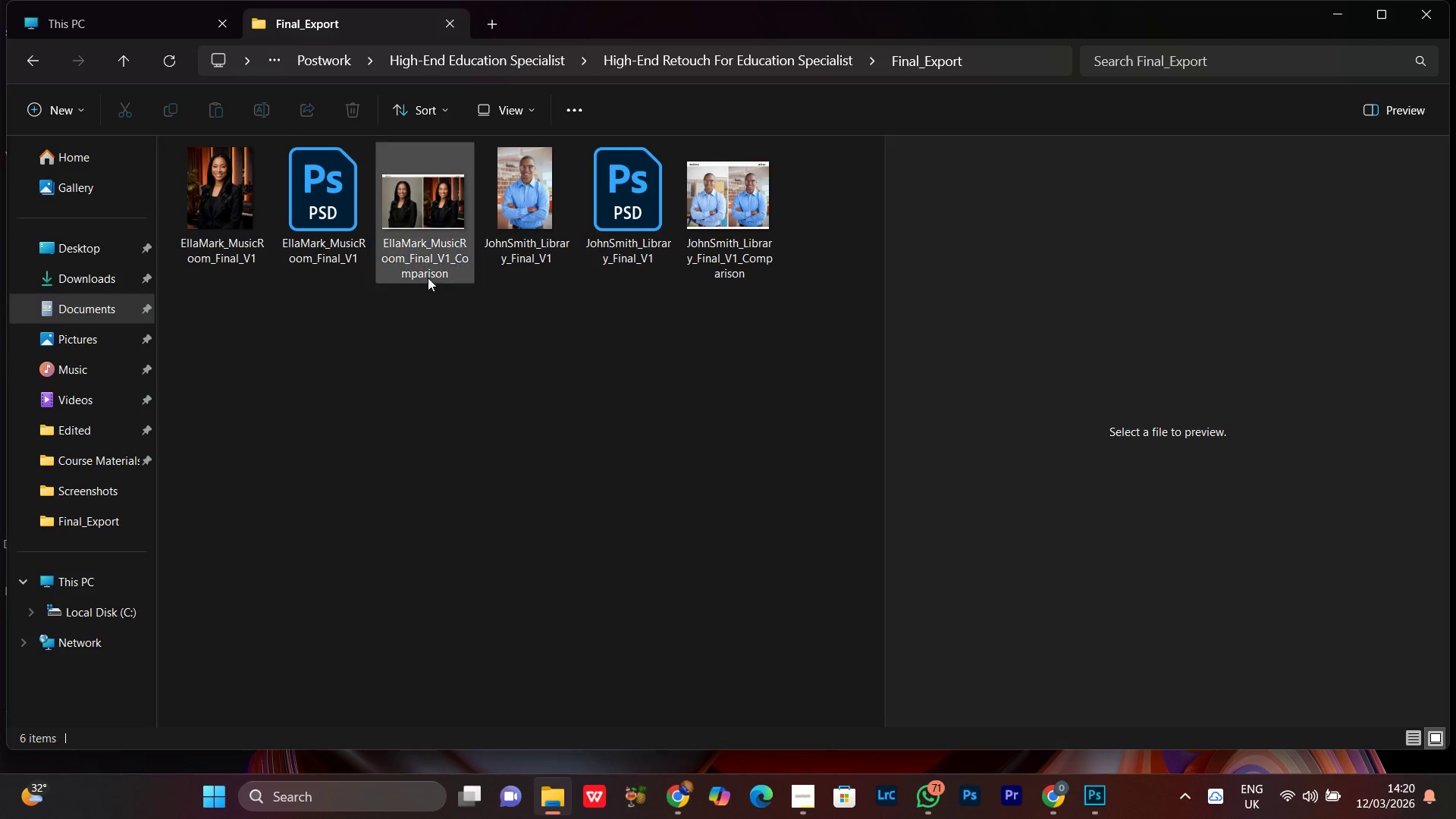 
left_click([439, 222])
 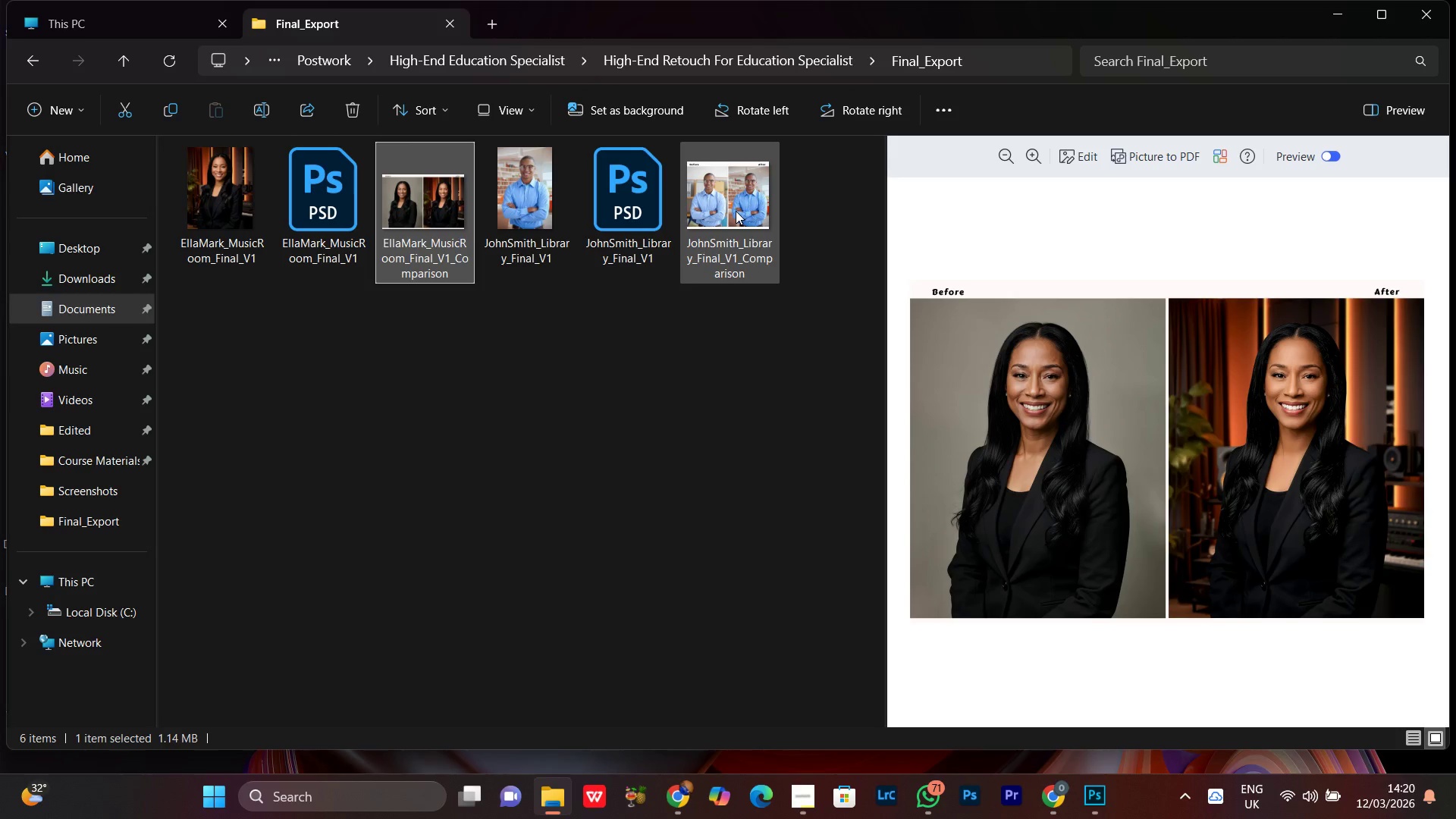 
left_click([736, 211])
 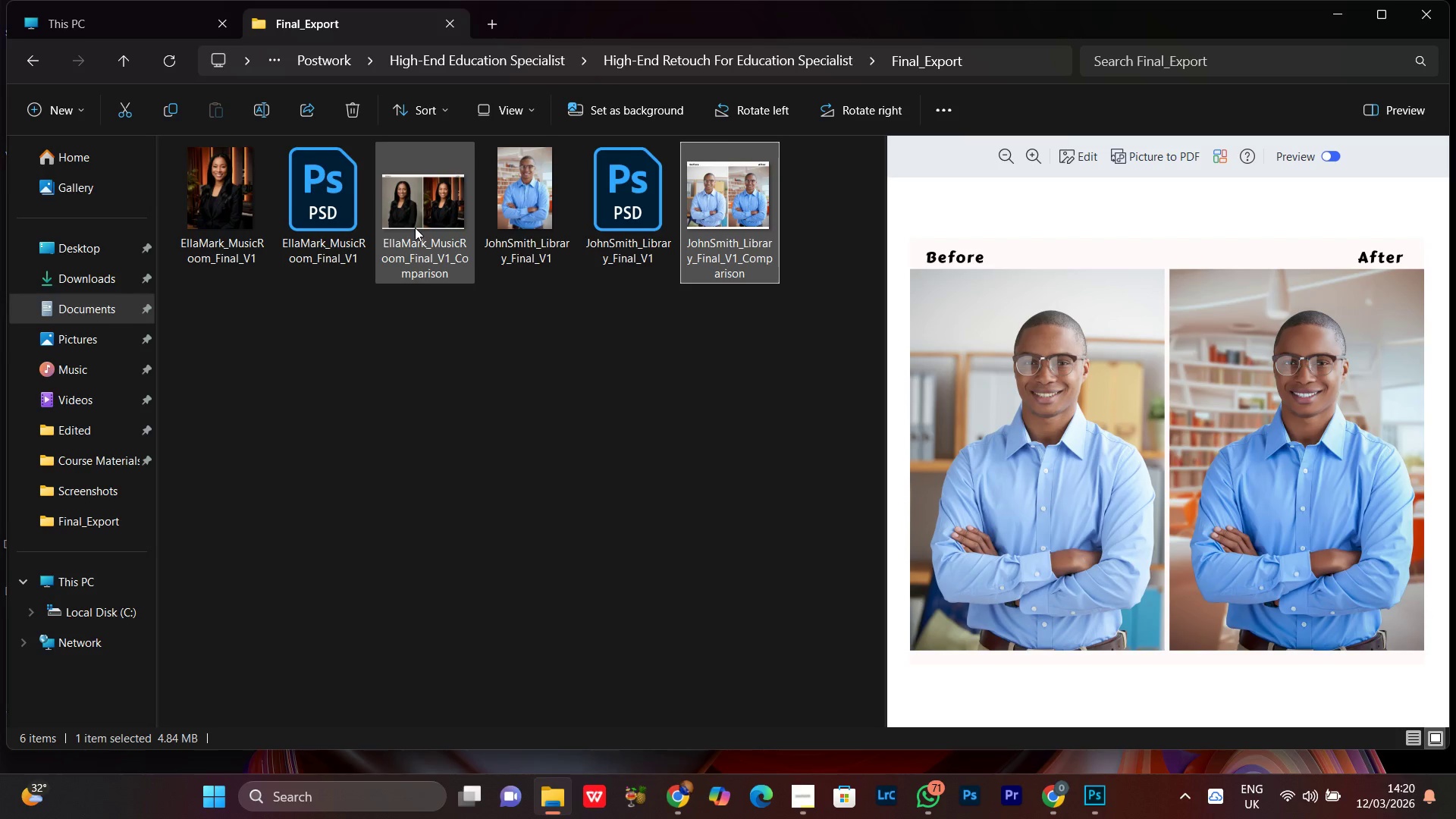 
left_click([415, 228])
 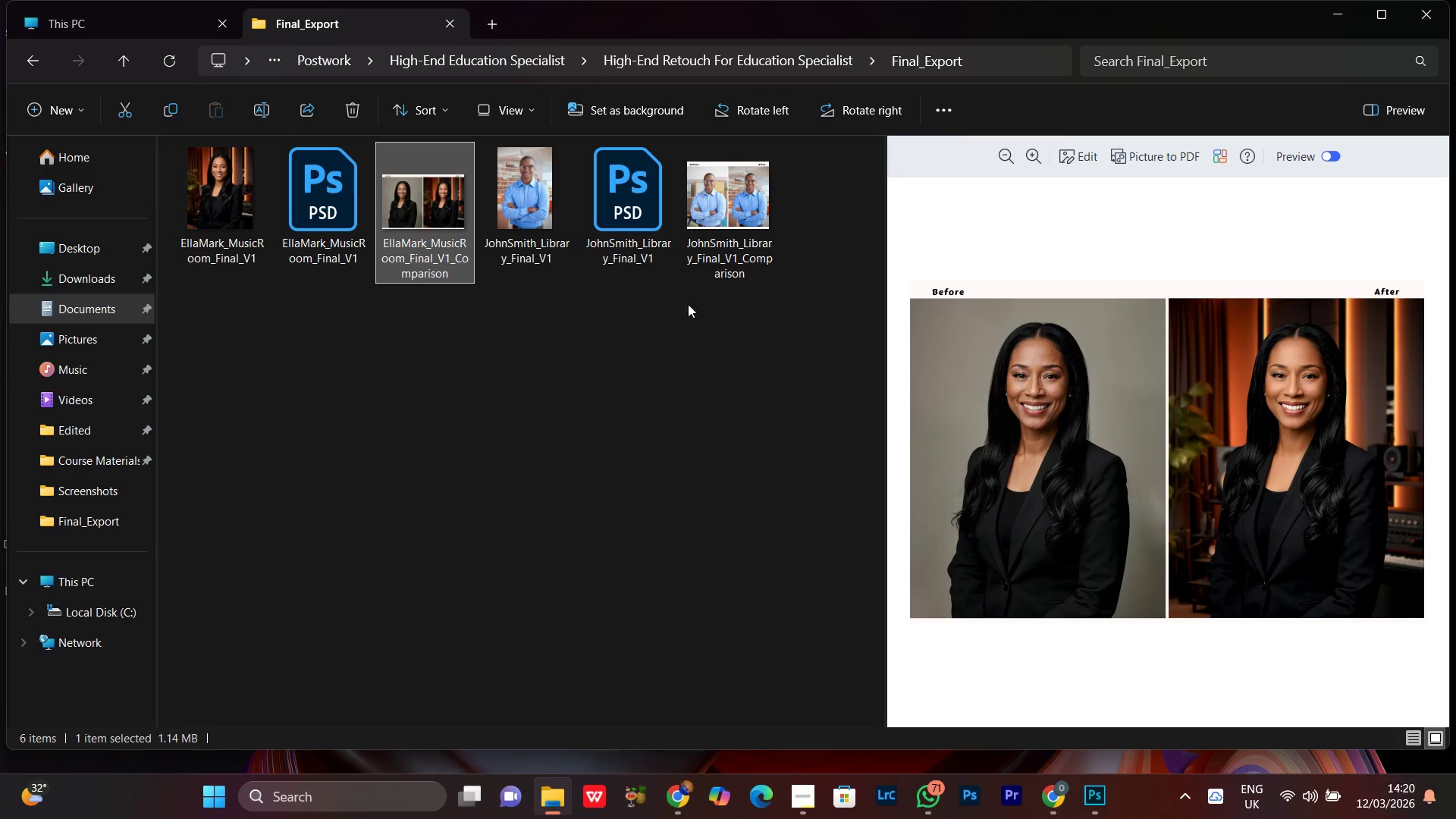 
left_click([733, 221])
 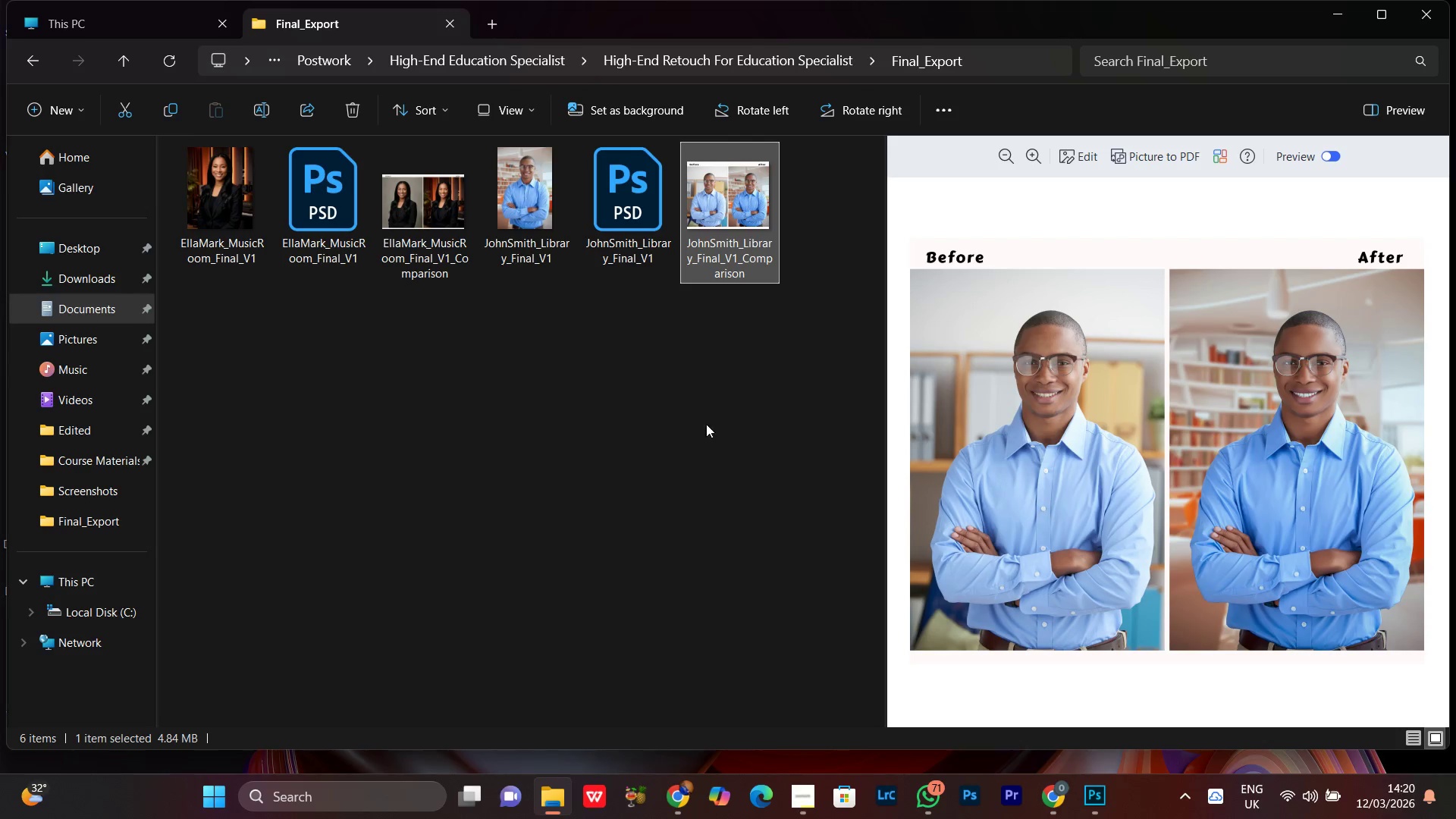 
left_click([702, 436])
 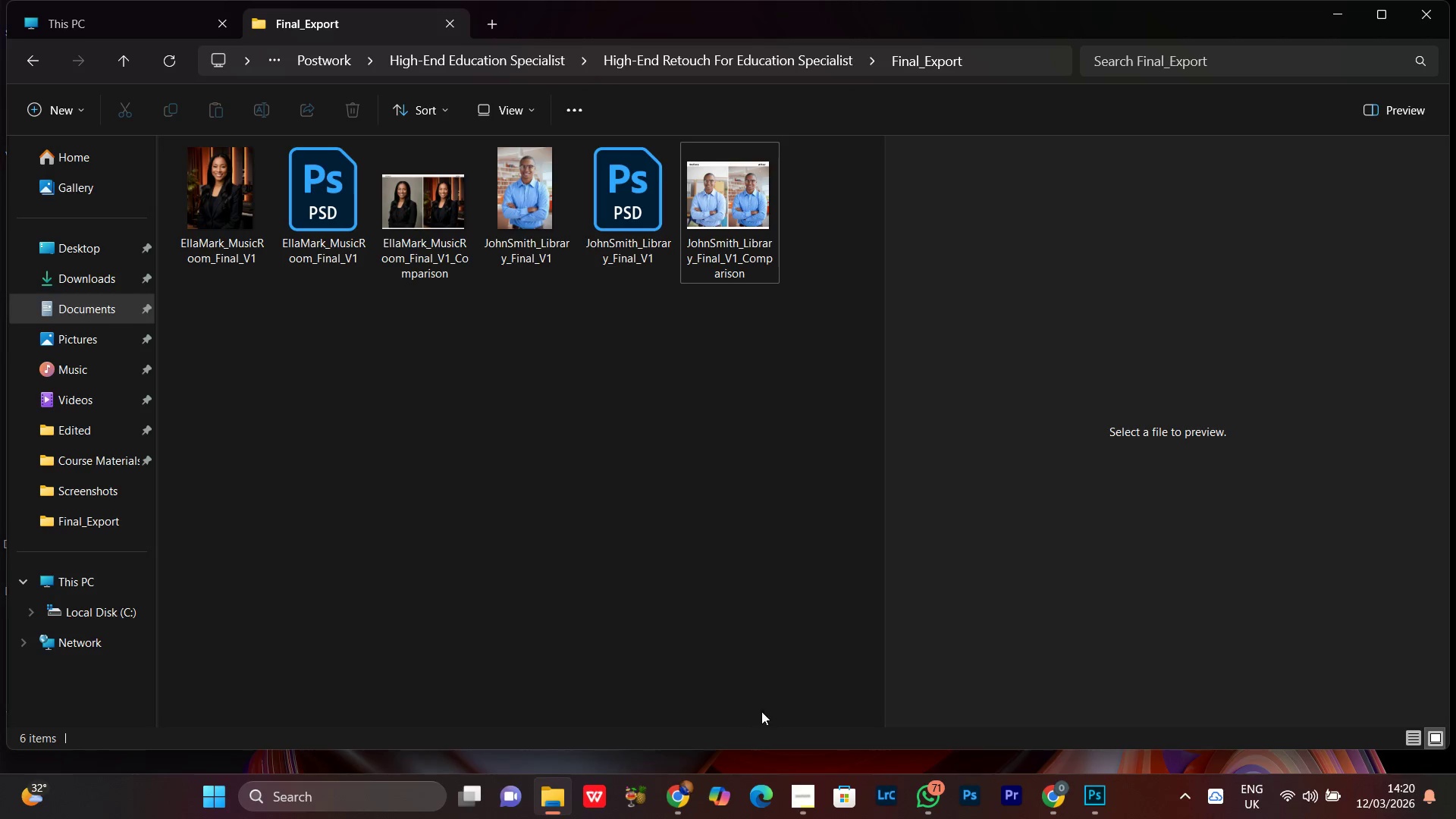 
left_click([807, 796])